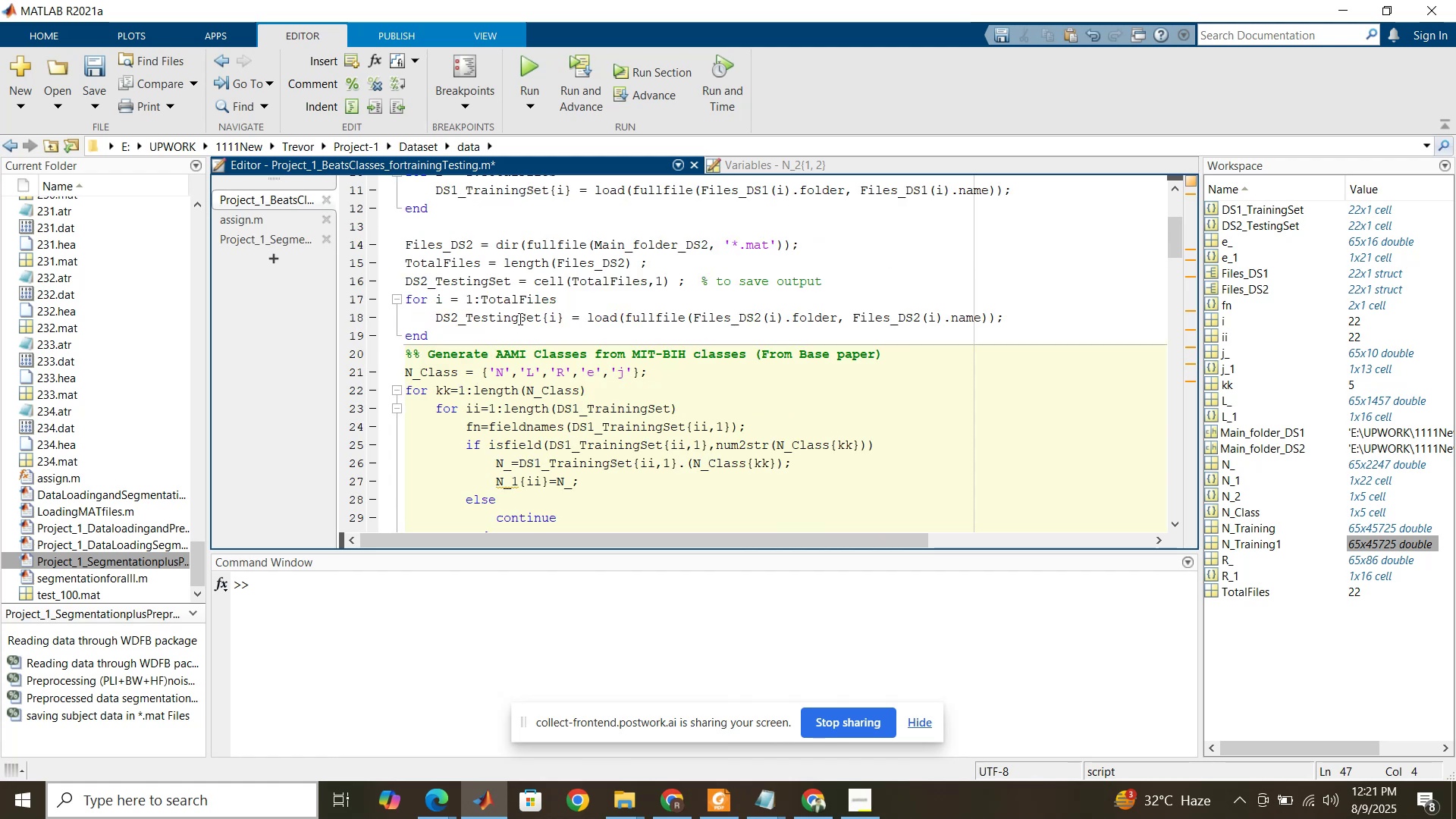 
double_click([518, 318])
 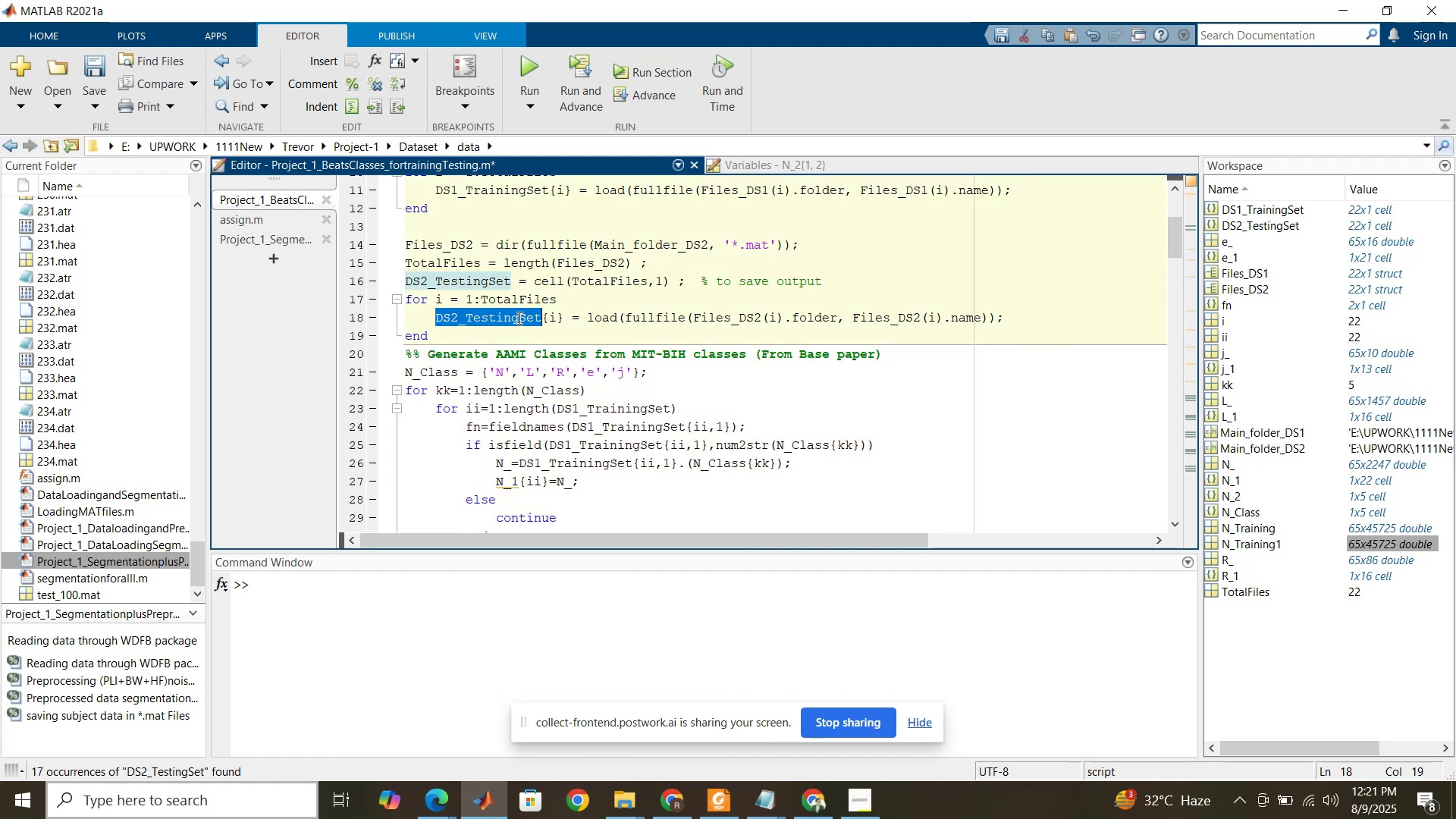 
key(Control+C)
 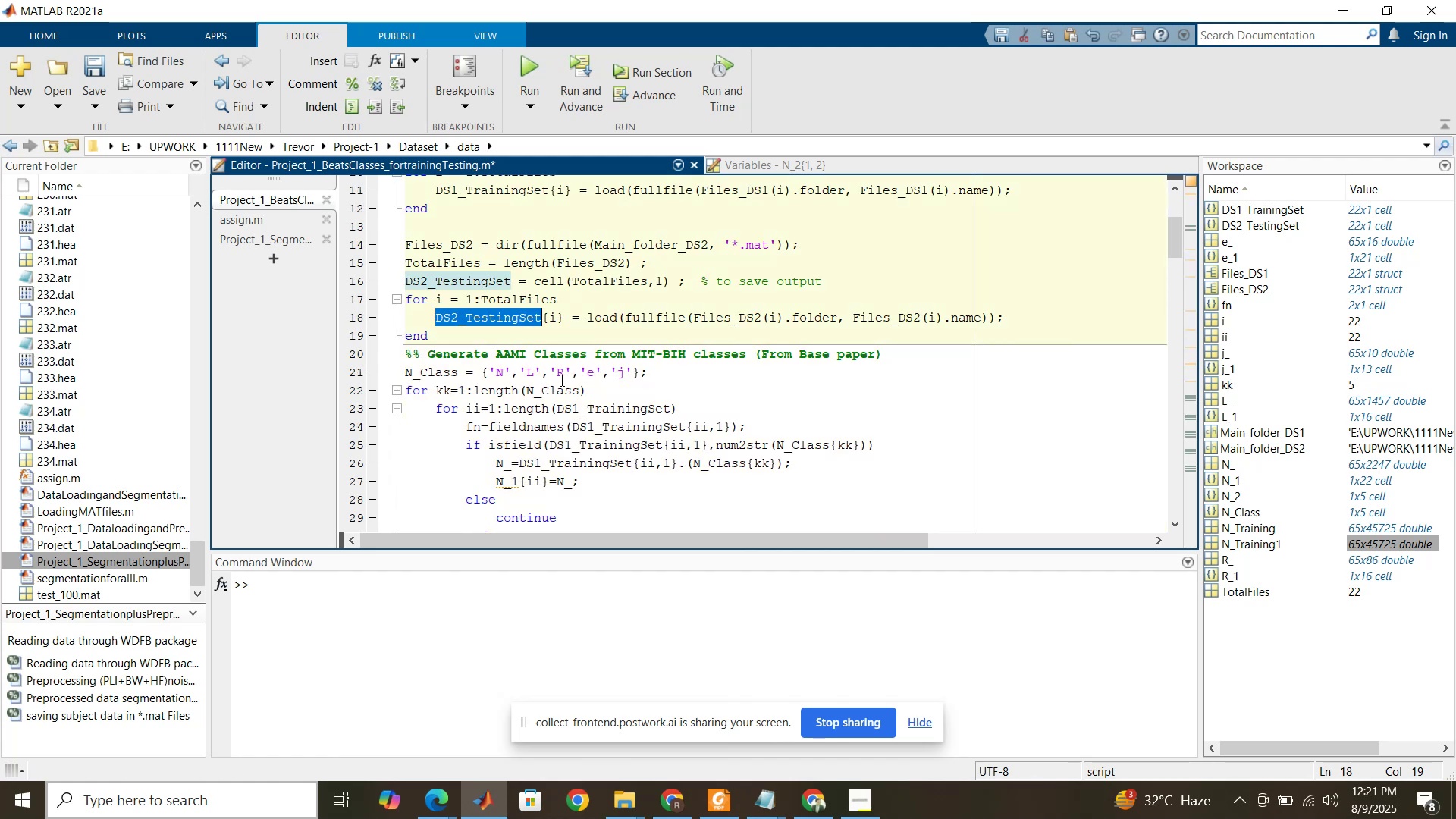 
scroll: coordinate [562, 383], scroll_direction: down, amount: 5.0
 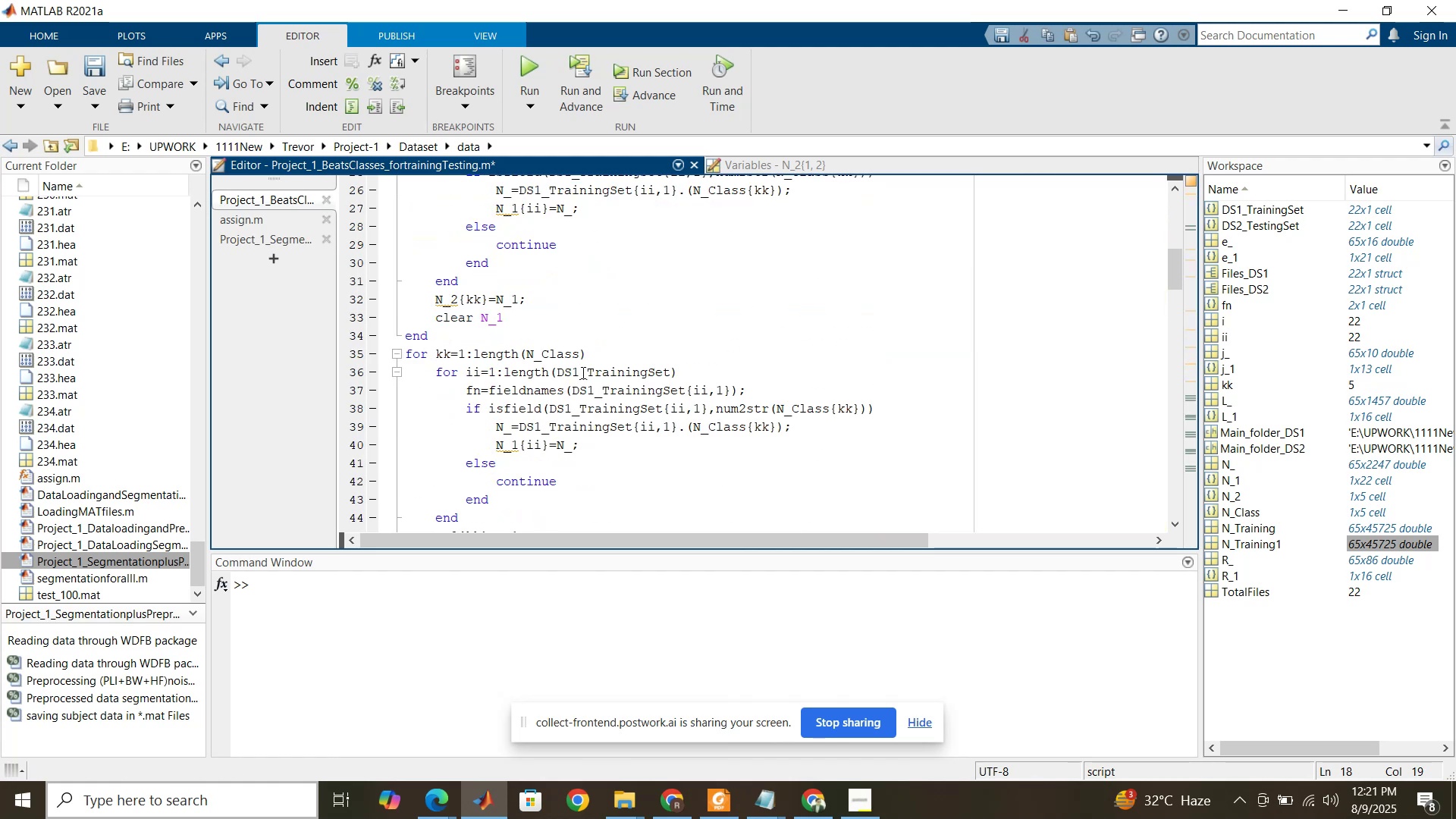 
double_click([582, 372])
 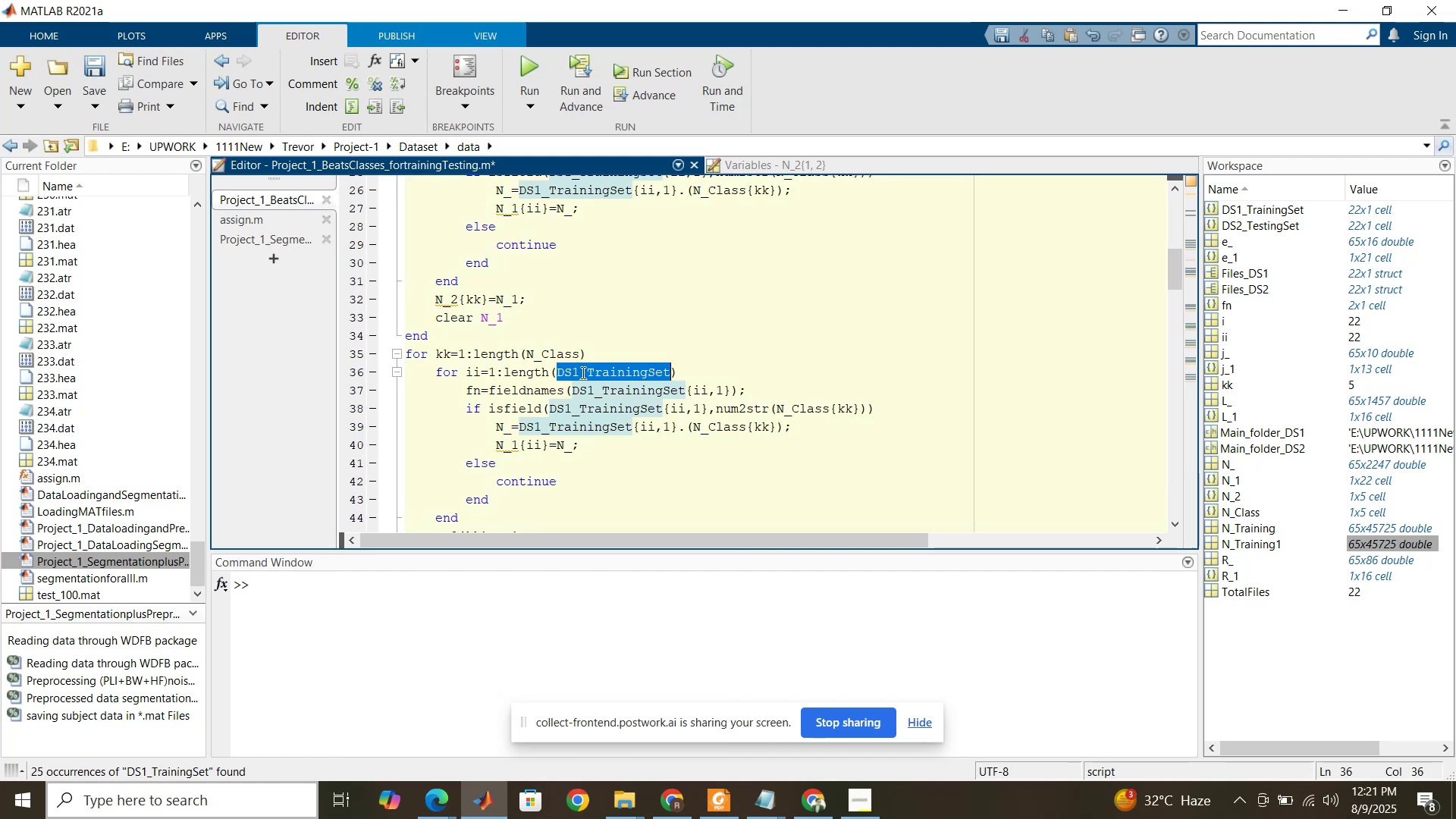 
key(Control+V)
 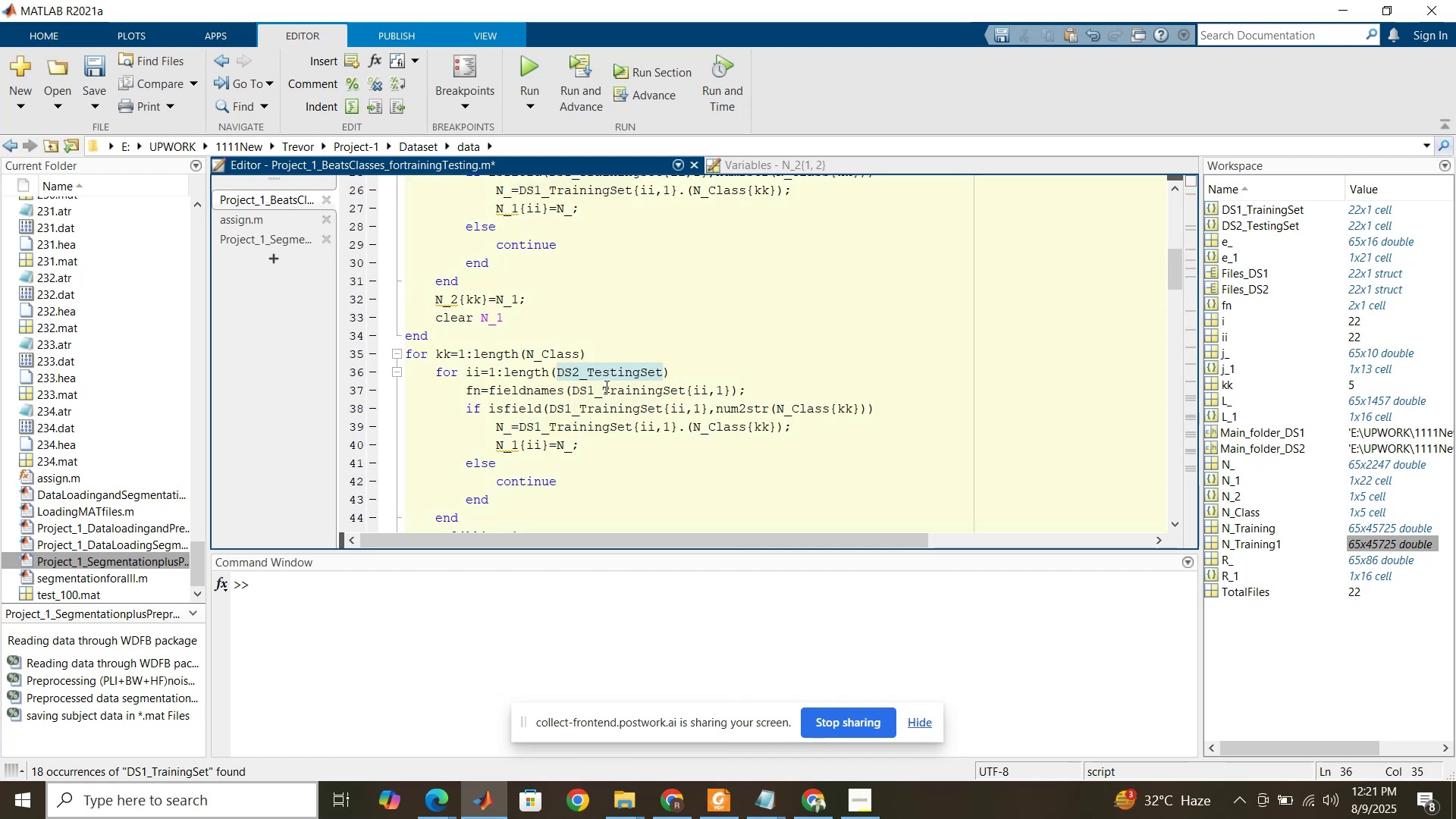 
double_click([604, 385])
 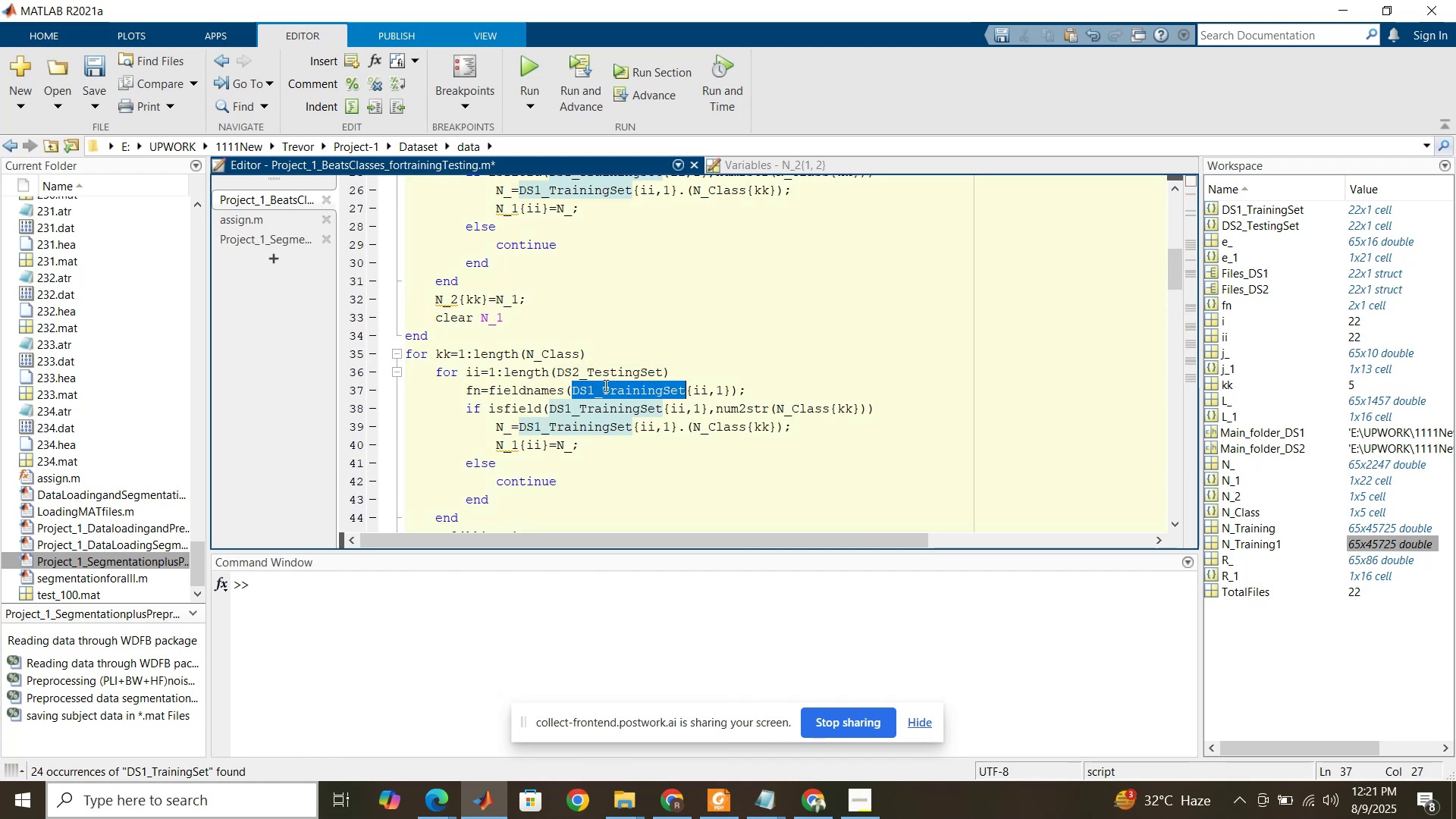 
key(Control+ControlLeft)
 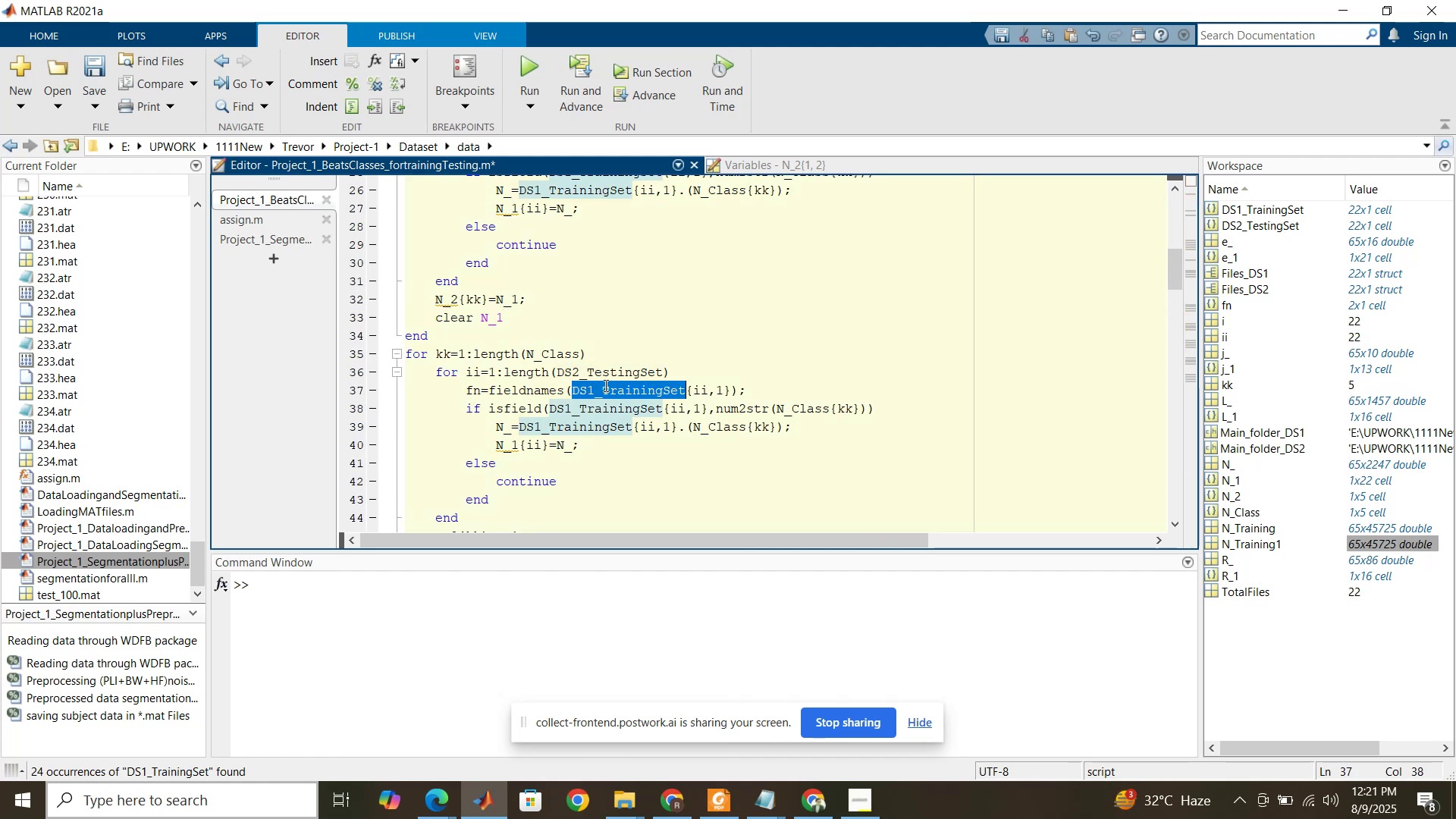 
key(Control+V)
 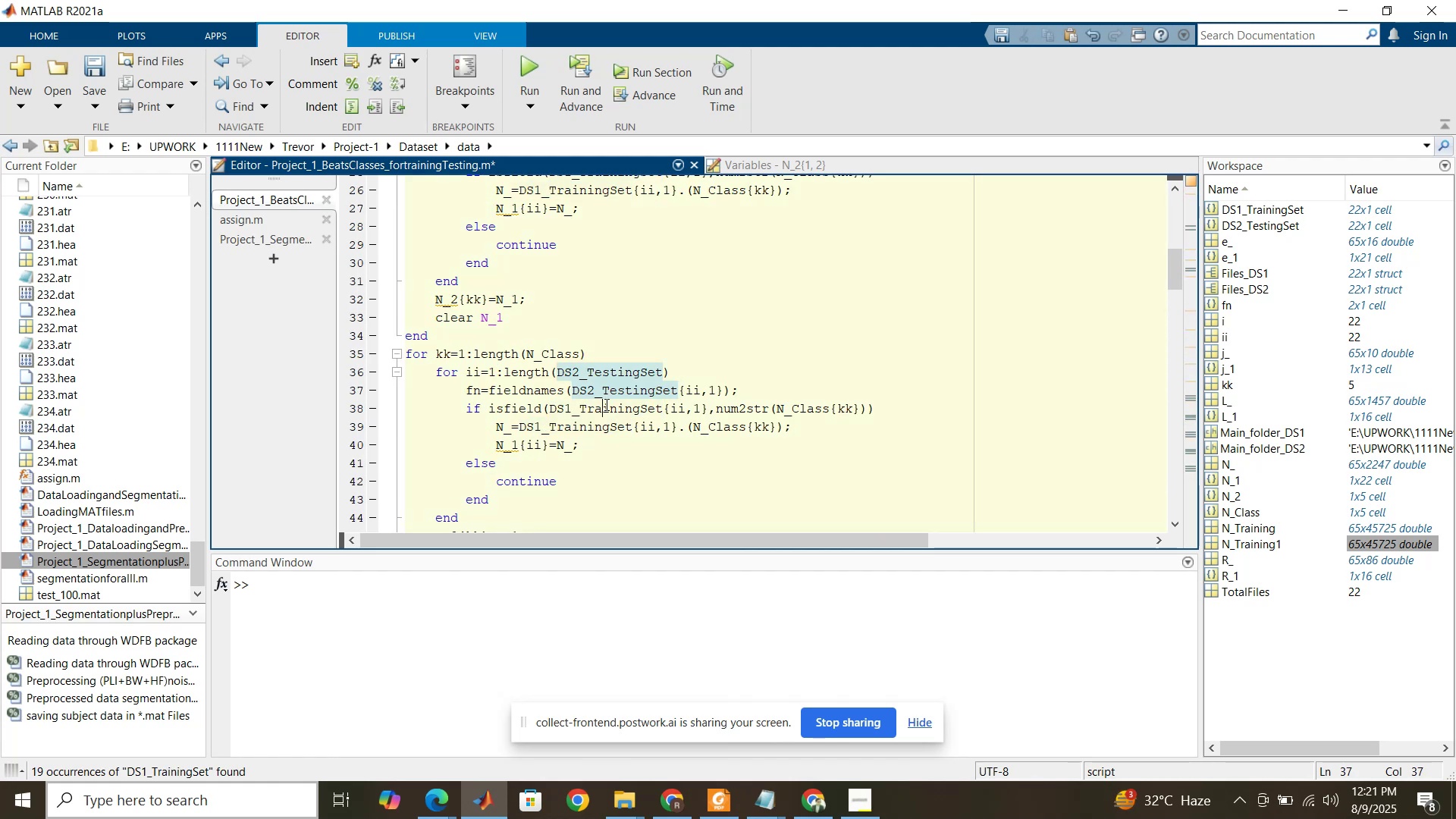 
double_click([605, 404])
 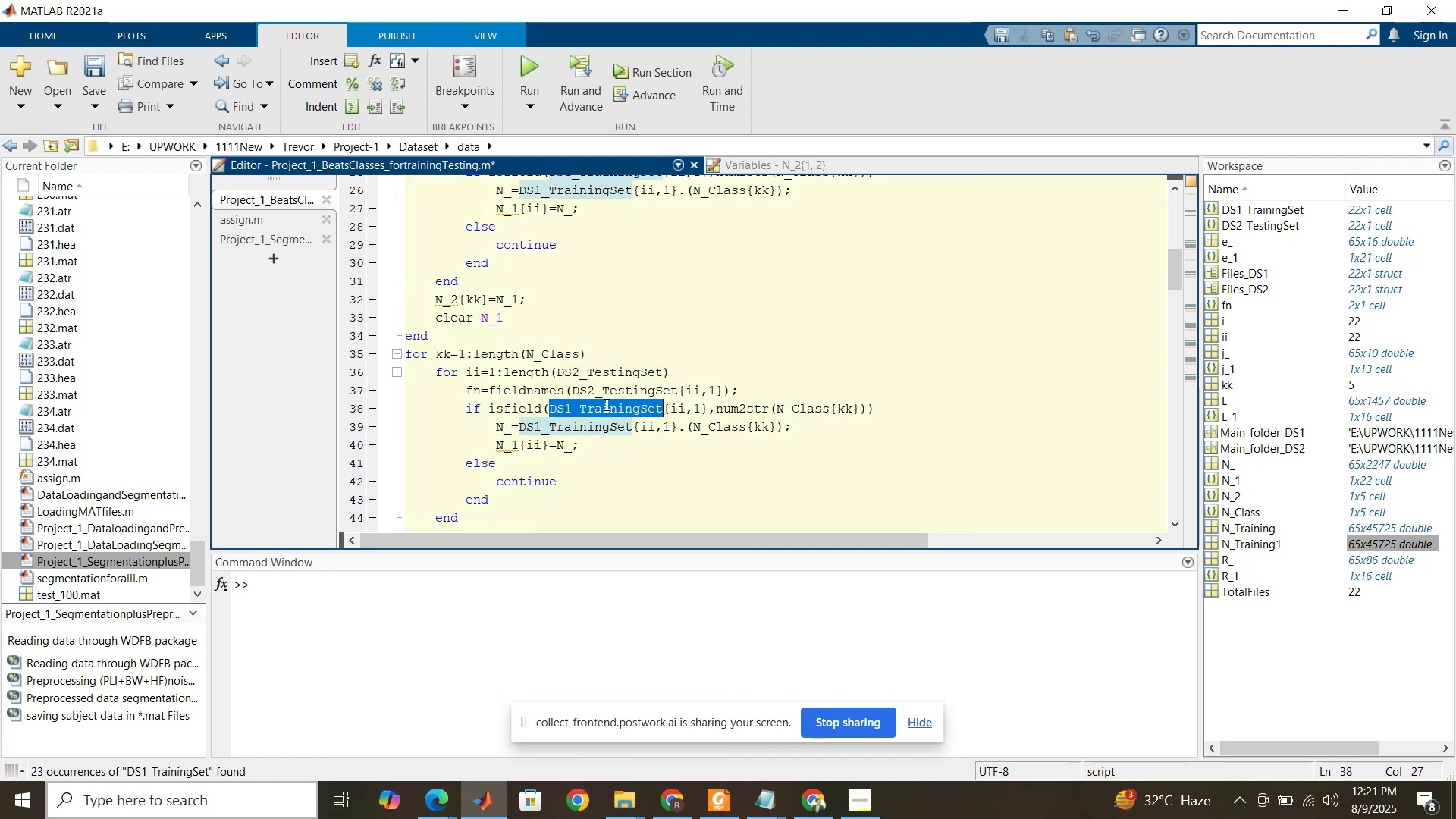 
key(Control+ControlLeft)
 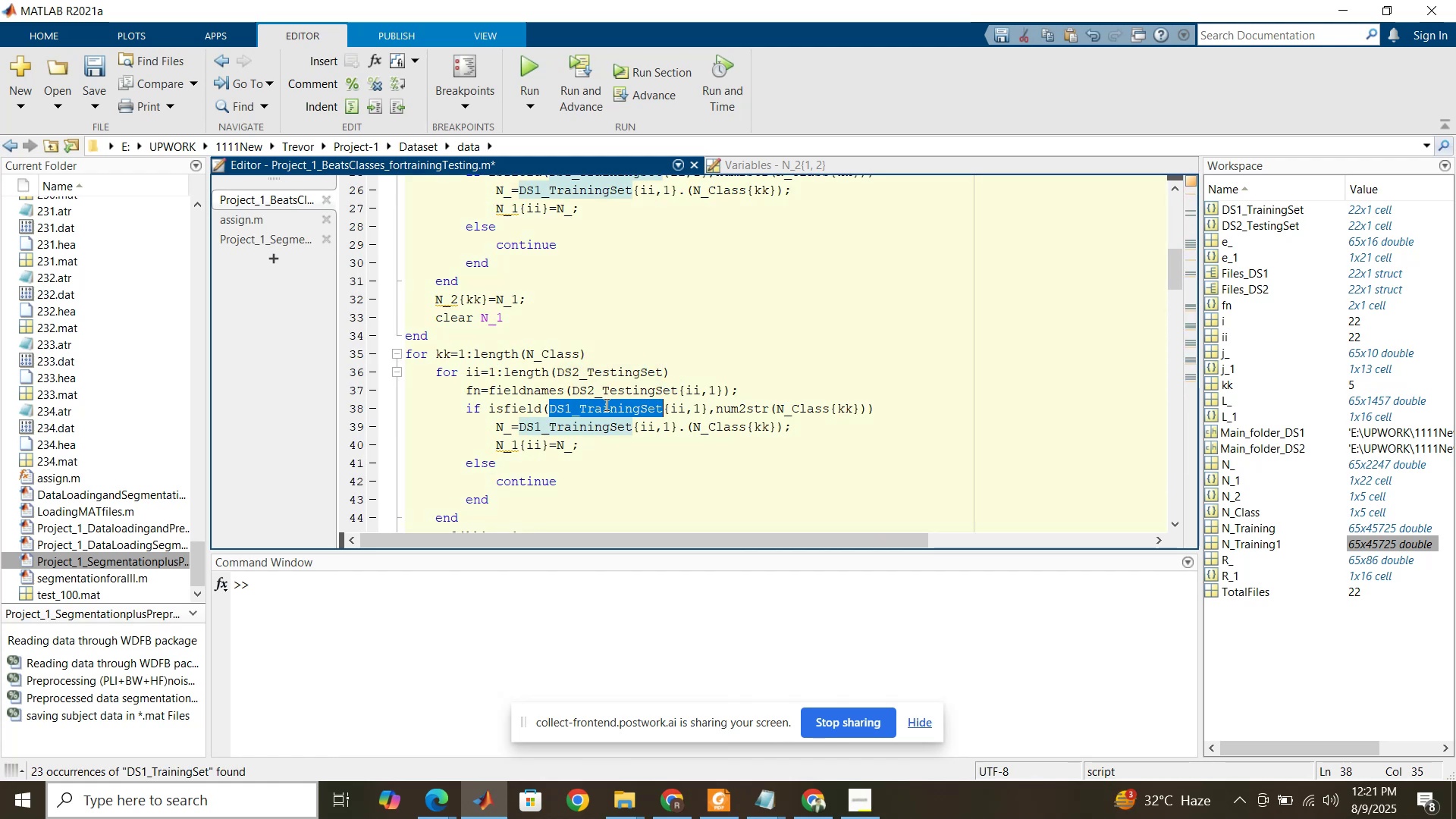 
key(Control+V)
 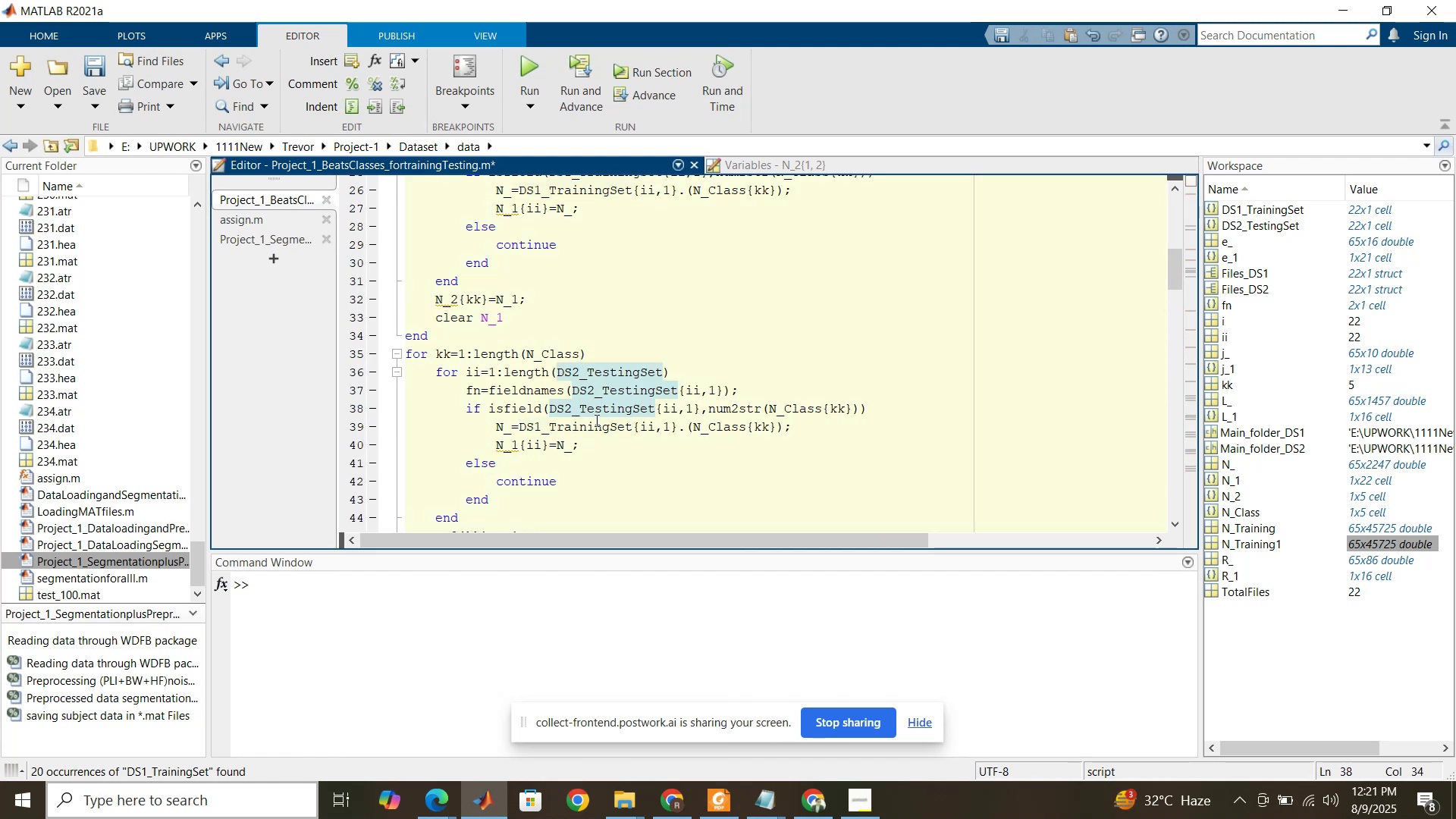 
double_click([595, 420])
 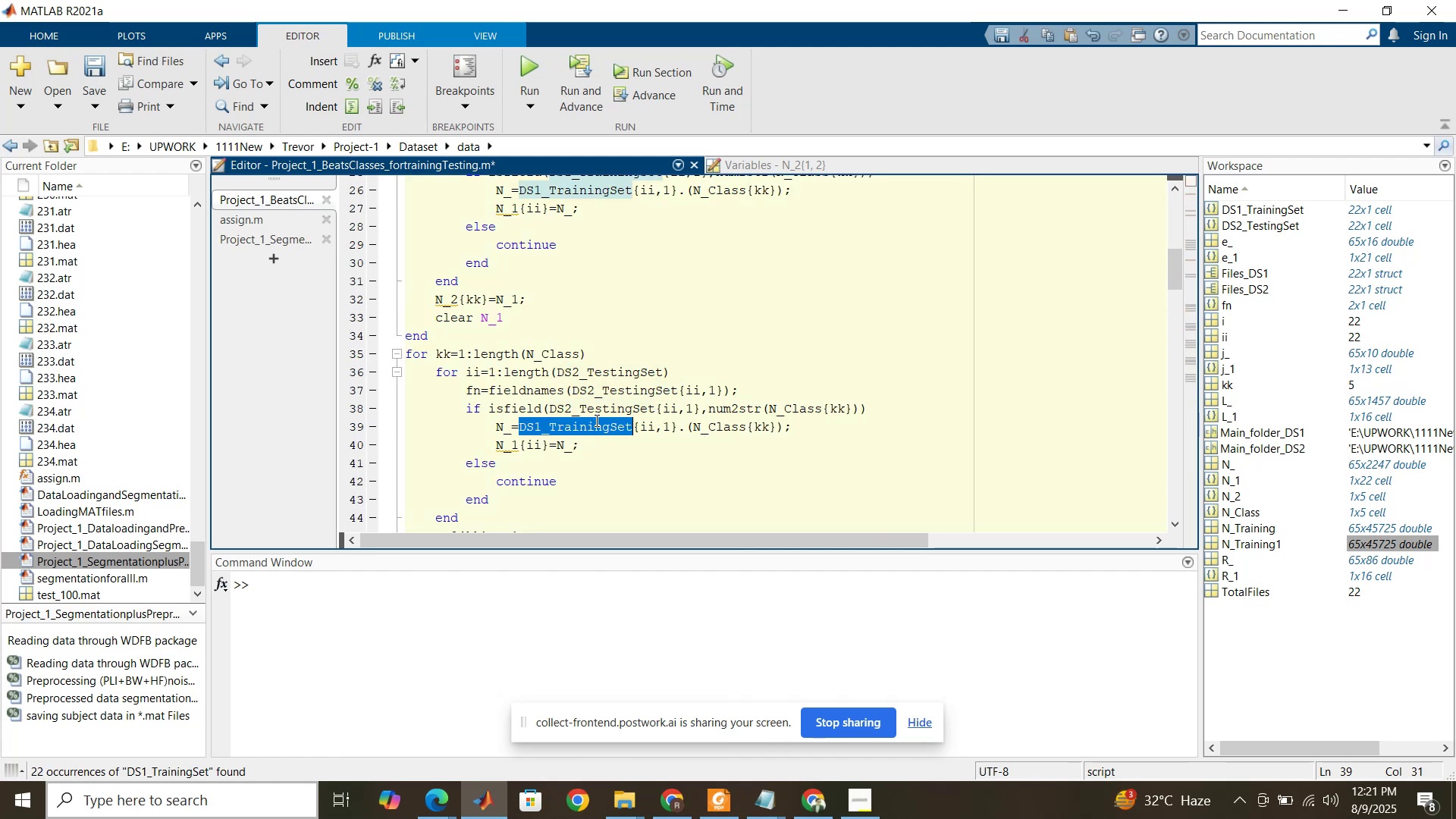 
key(Control+V)
 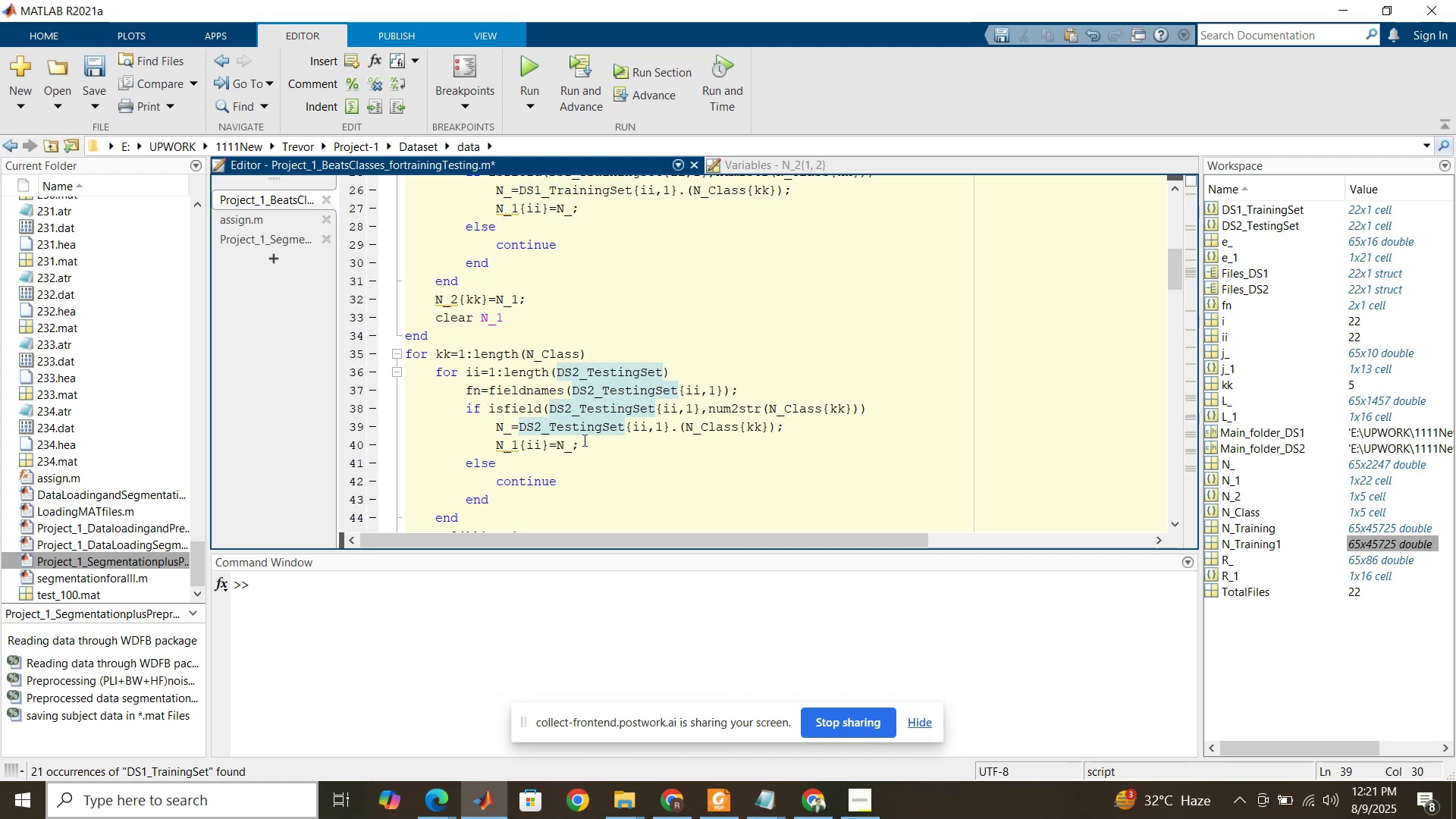 
scroll: coordinate [582, 441], scroll_direction: down, amount: 2.0
 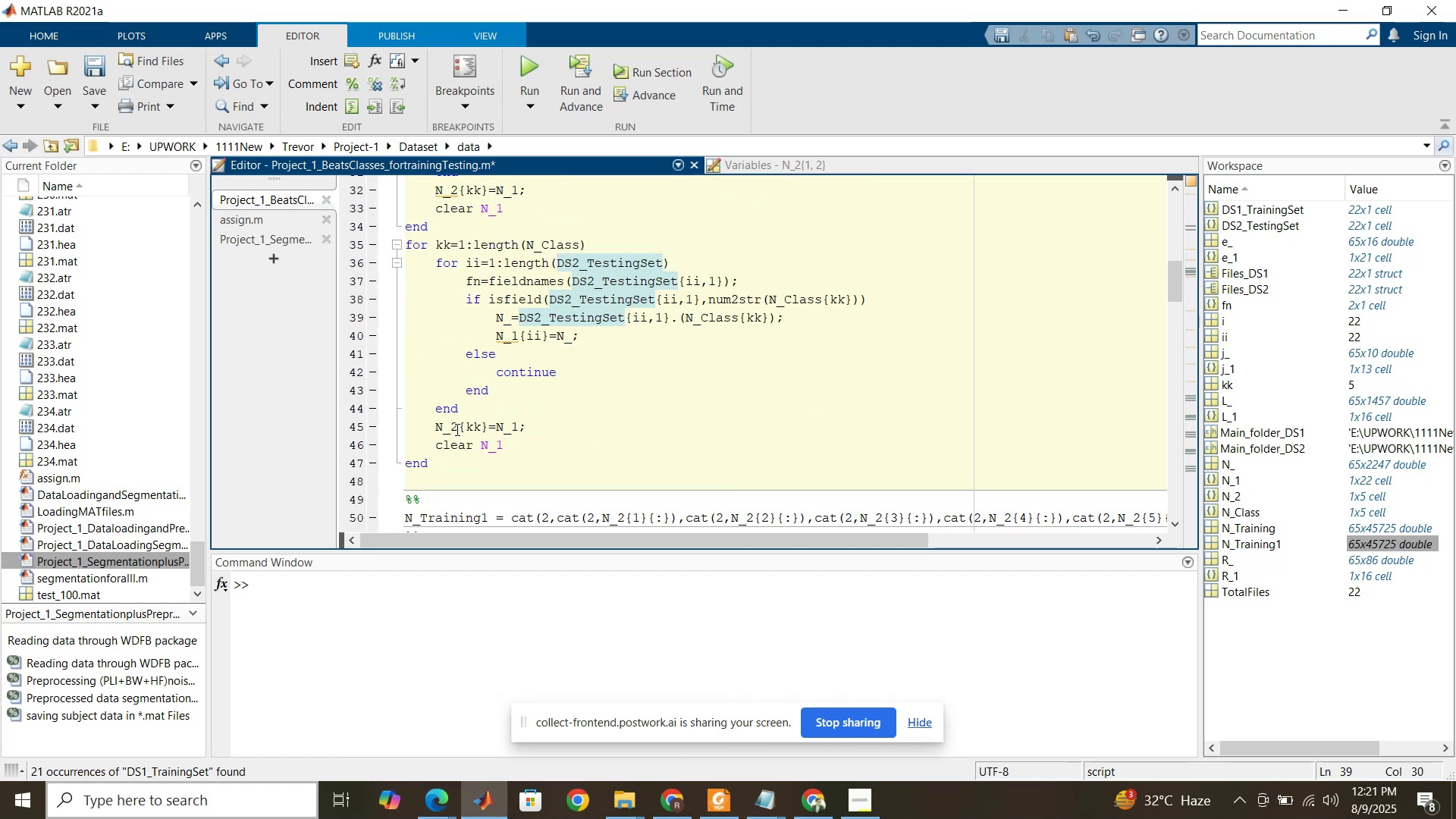 
left_click([456, 429])
 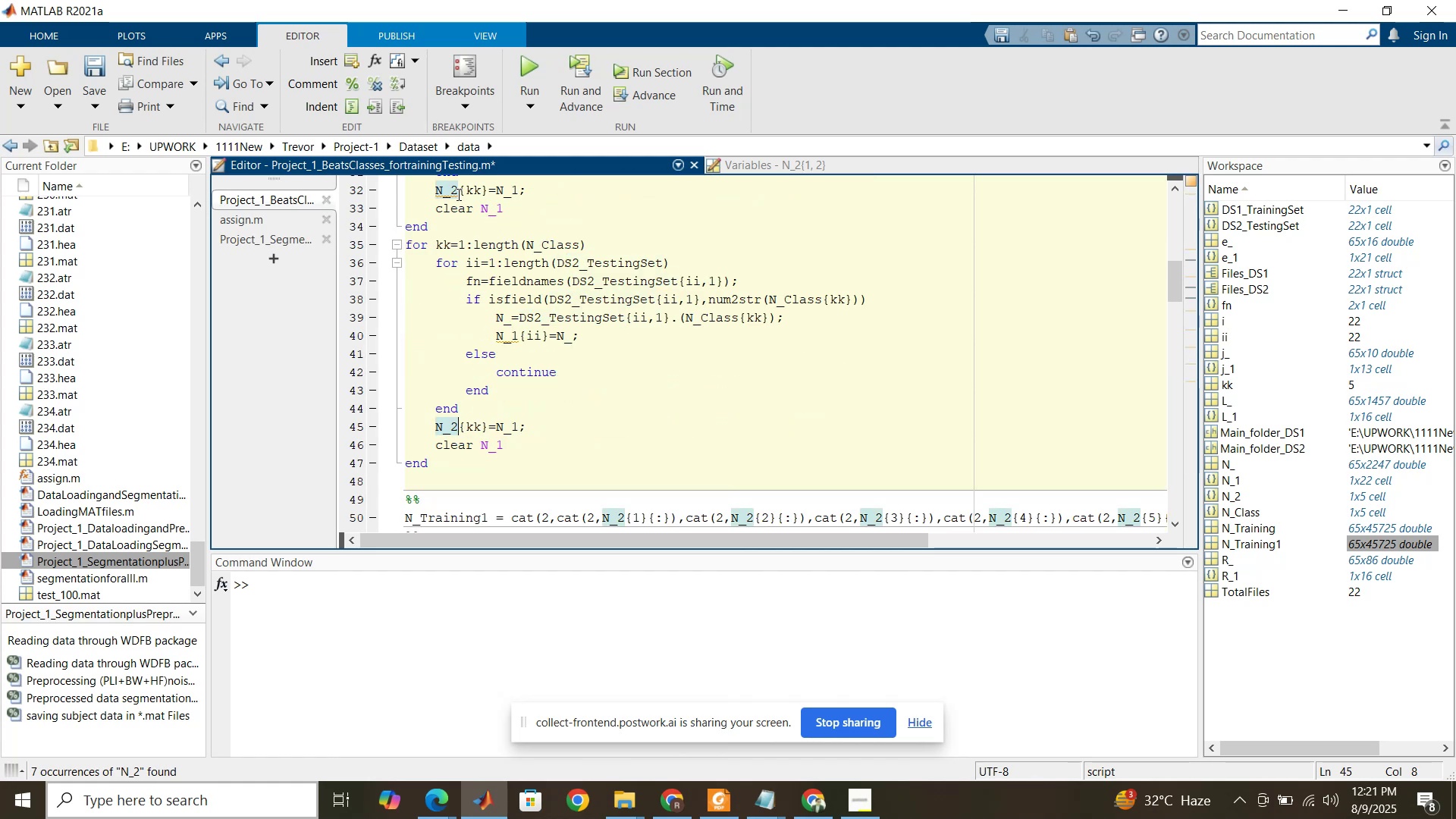 
wait(8.42)
 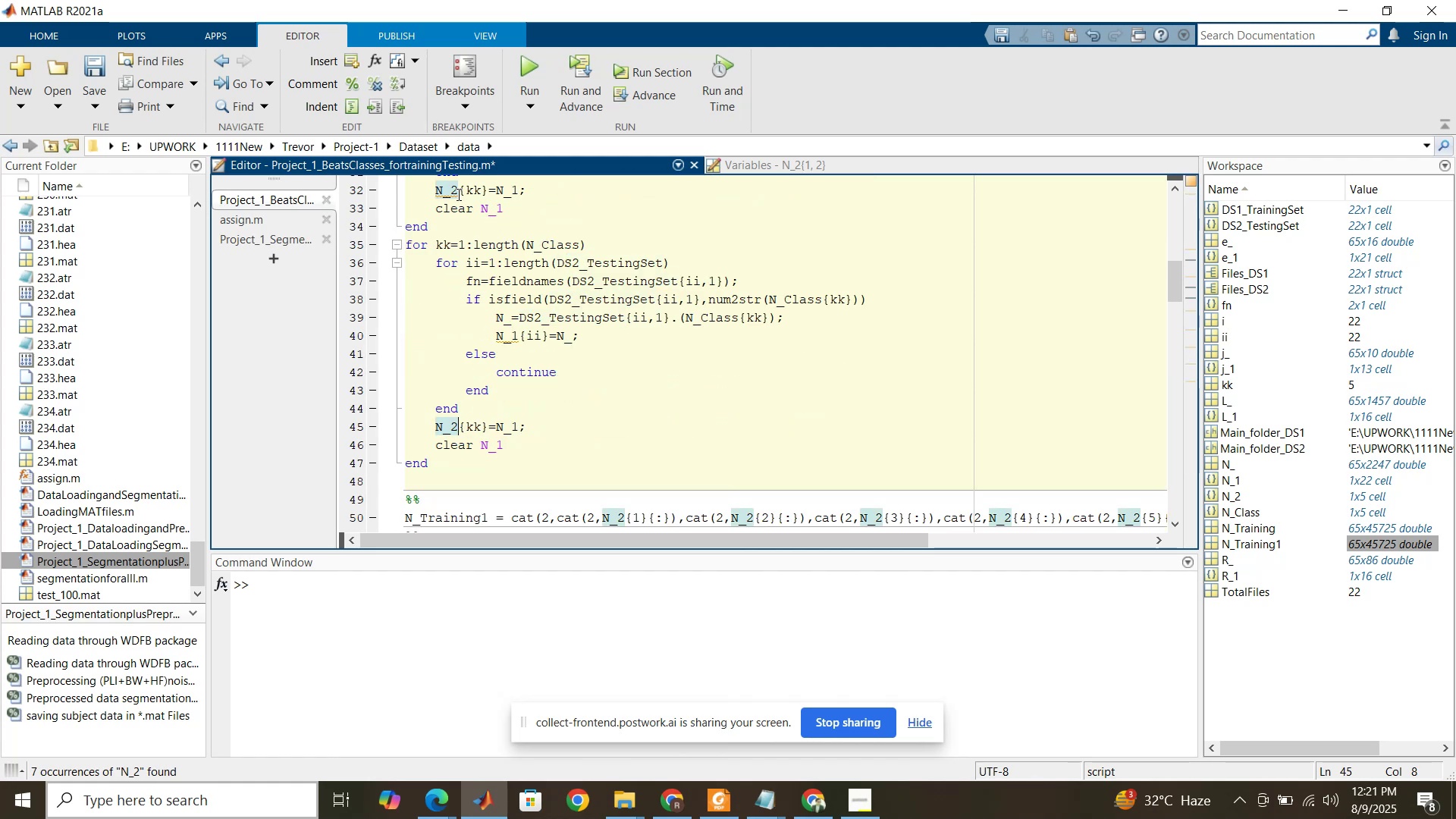 
left_click([456, 429])
 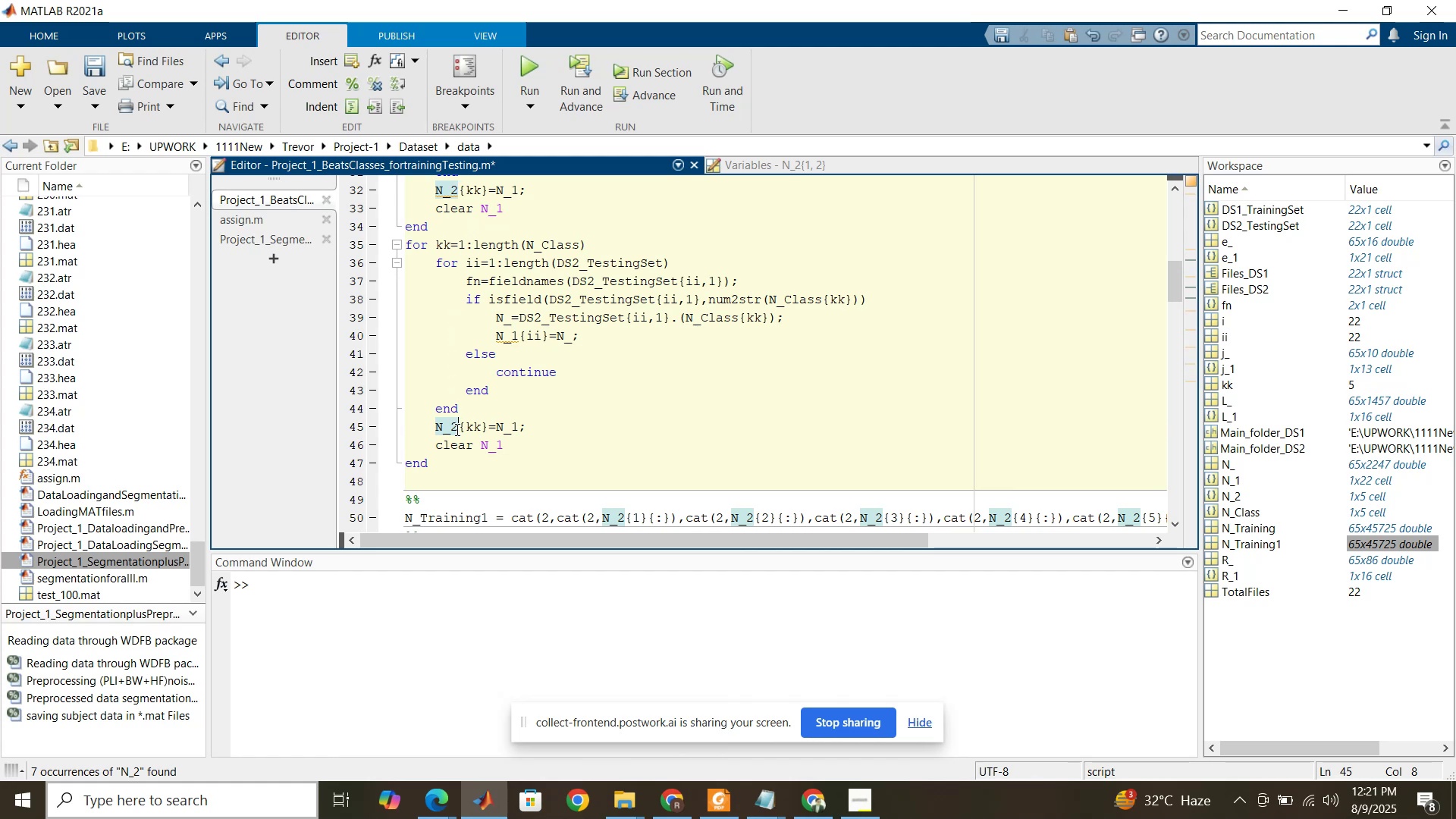 
type(_tesy)
key(Backspace)
type(t)
 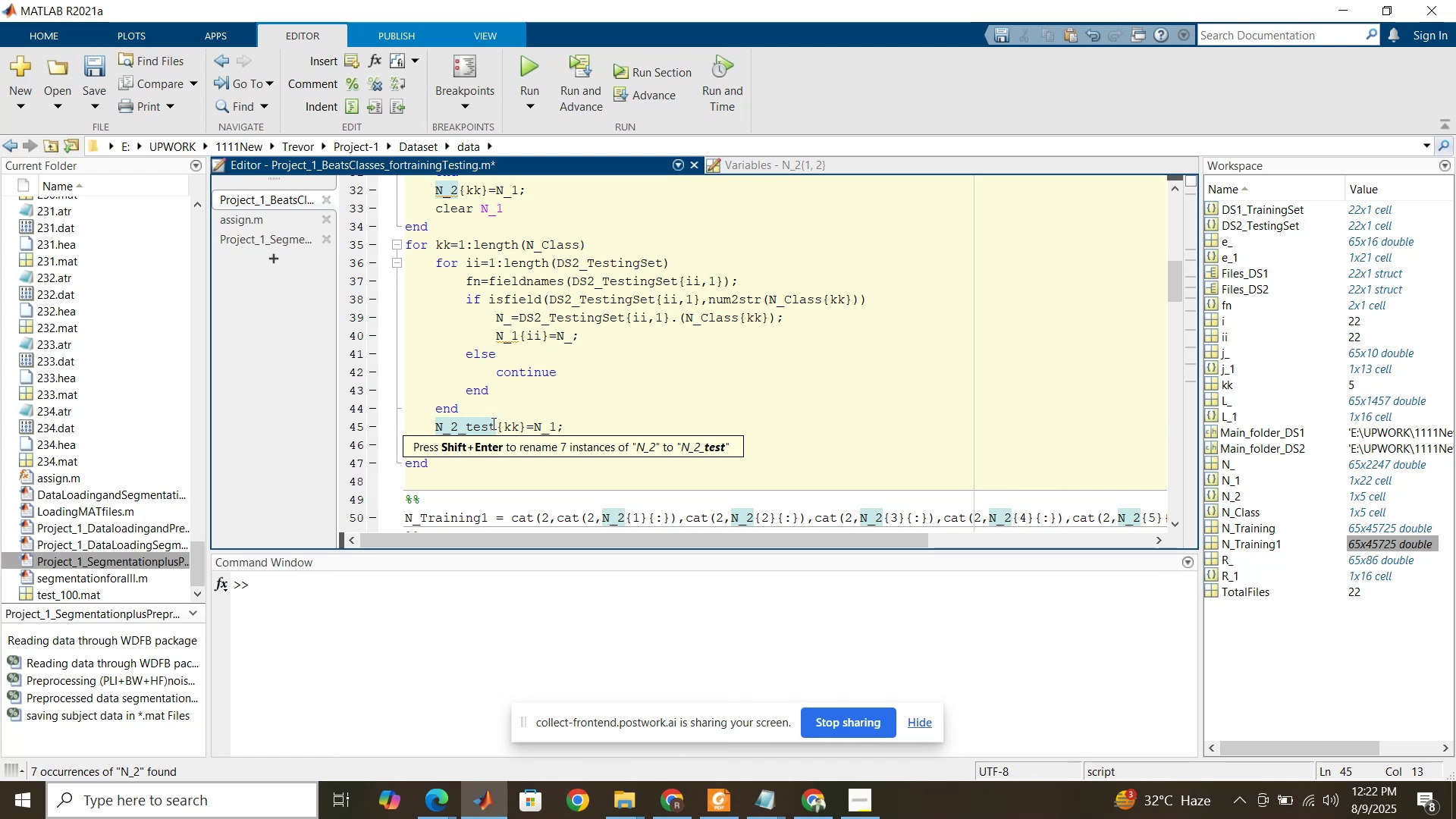 
left_click([503, 418])
 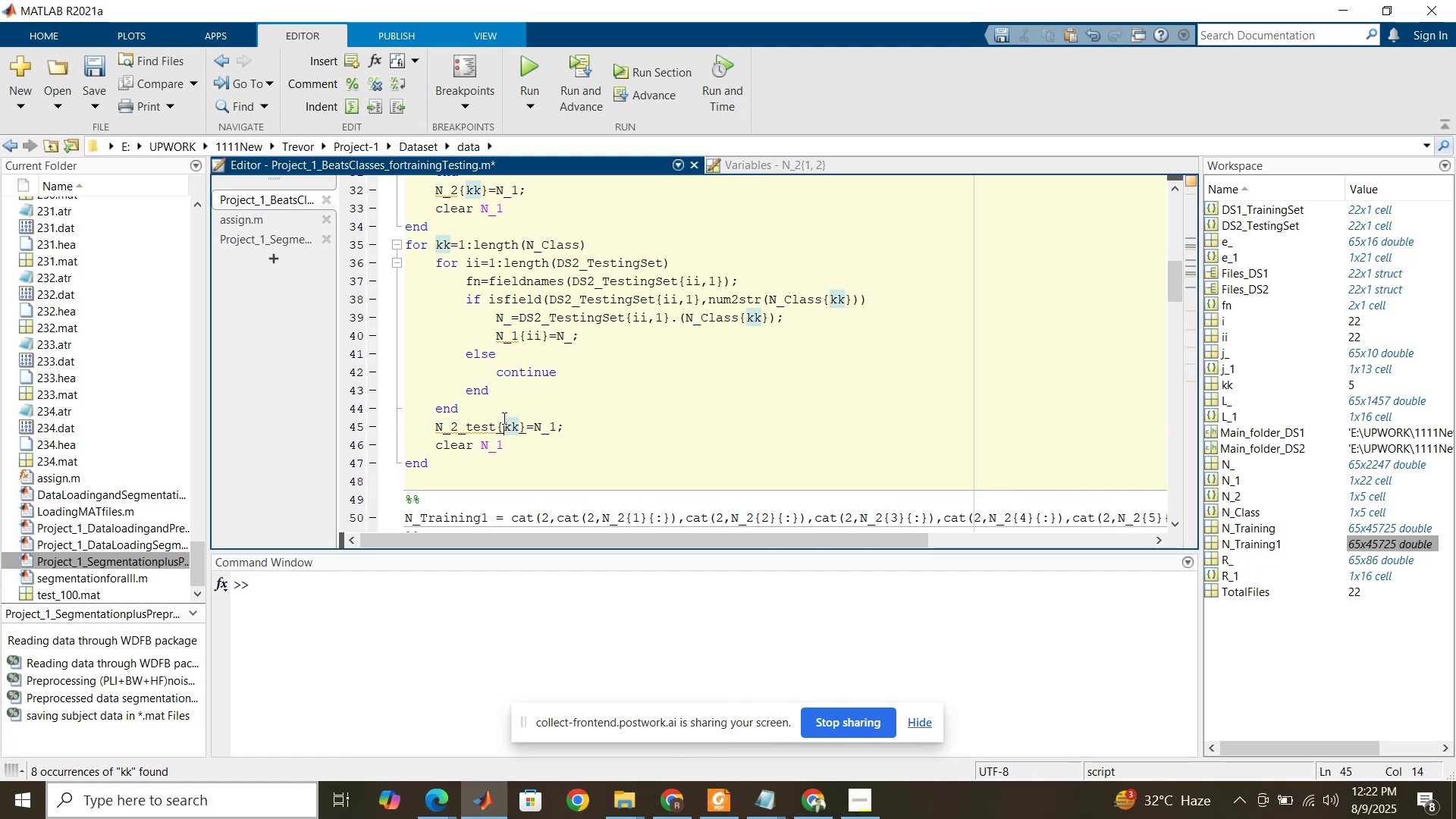 
scroll: coordinate [503, 418], scroll_direction: down, amount: 2.0
 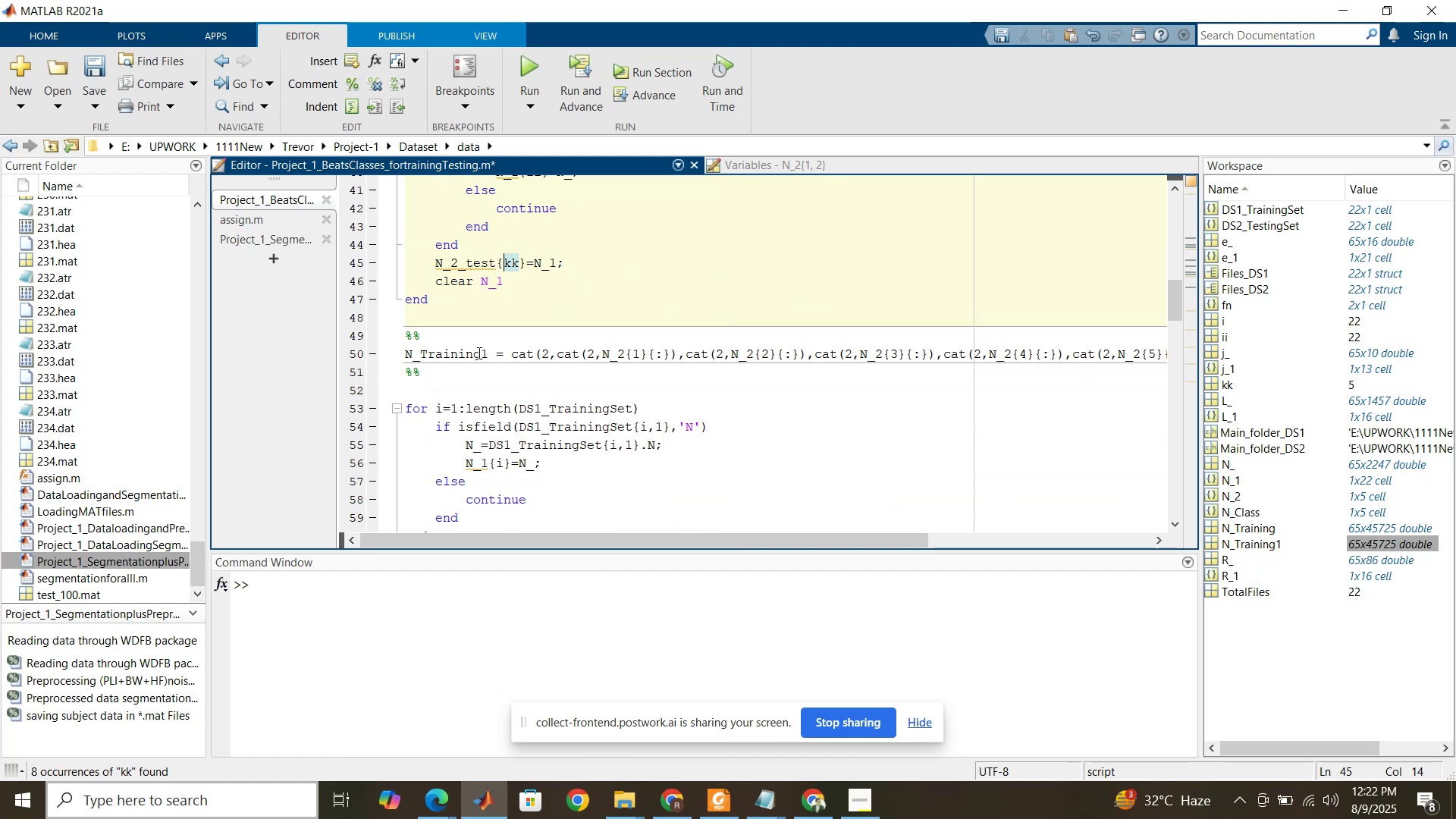 
double_click([478, 353])
 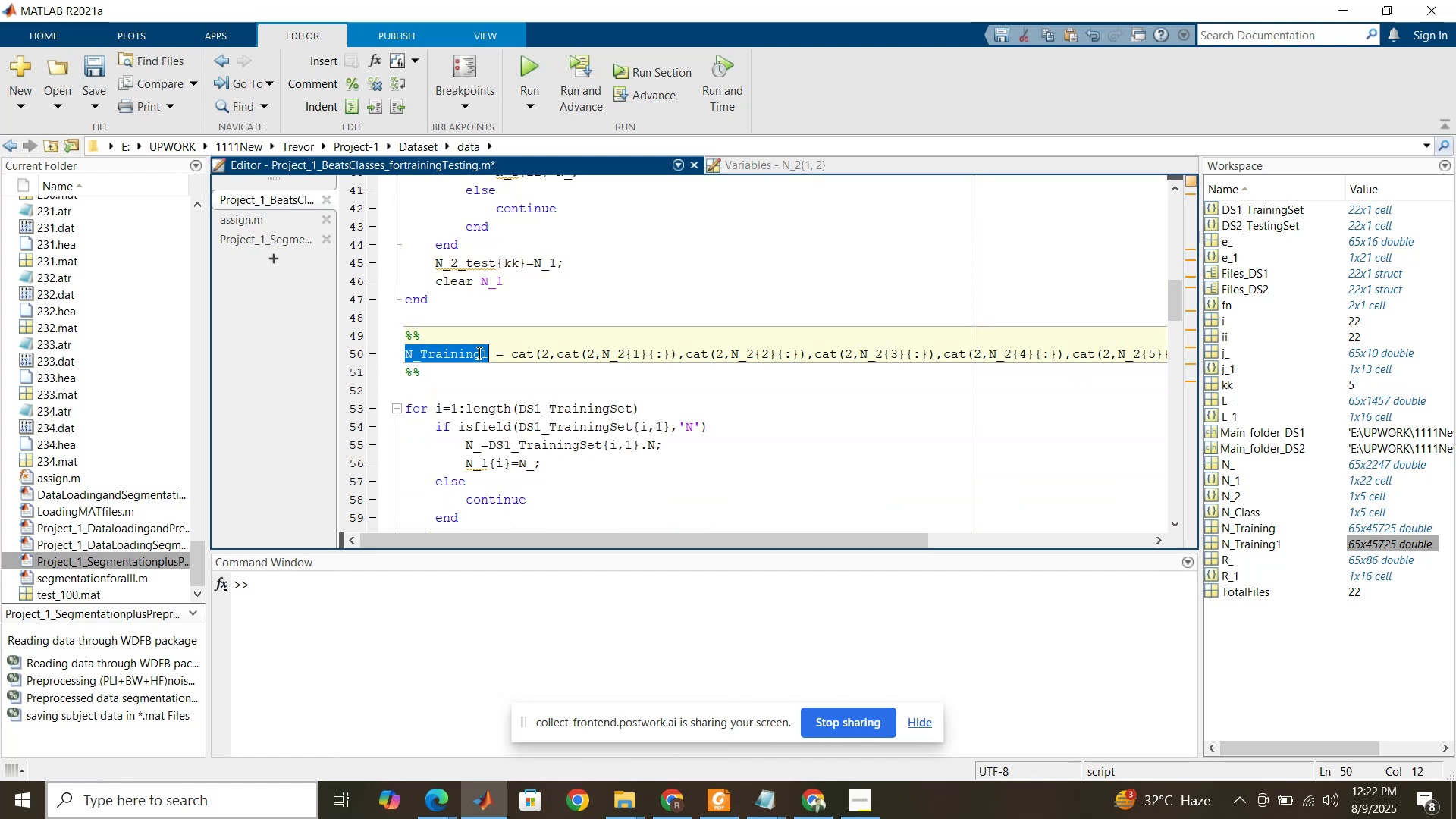 
triple_click([478, 353])
 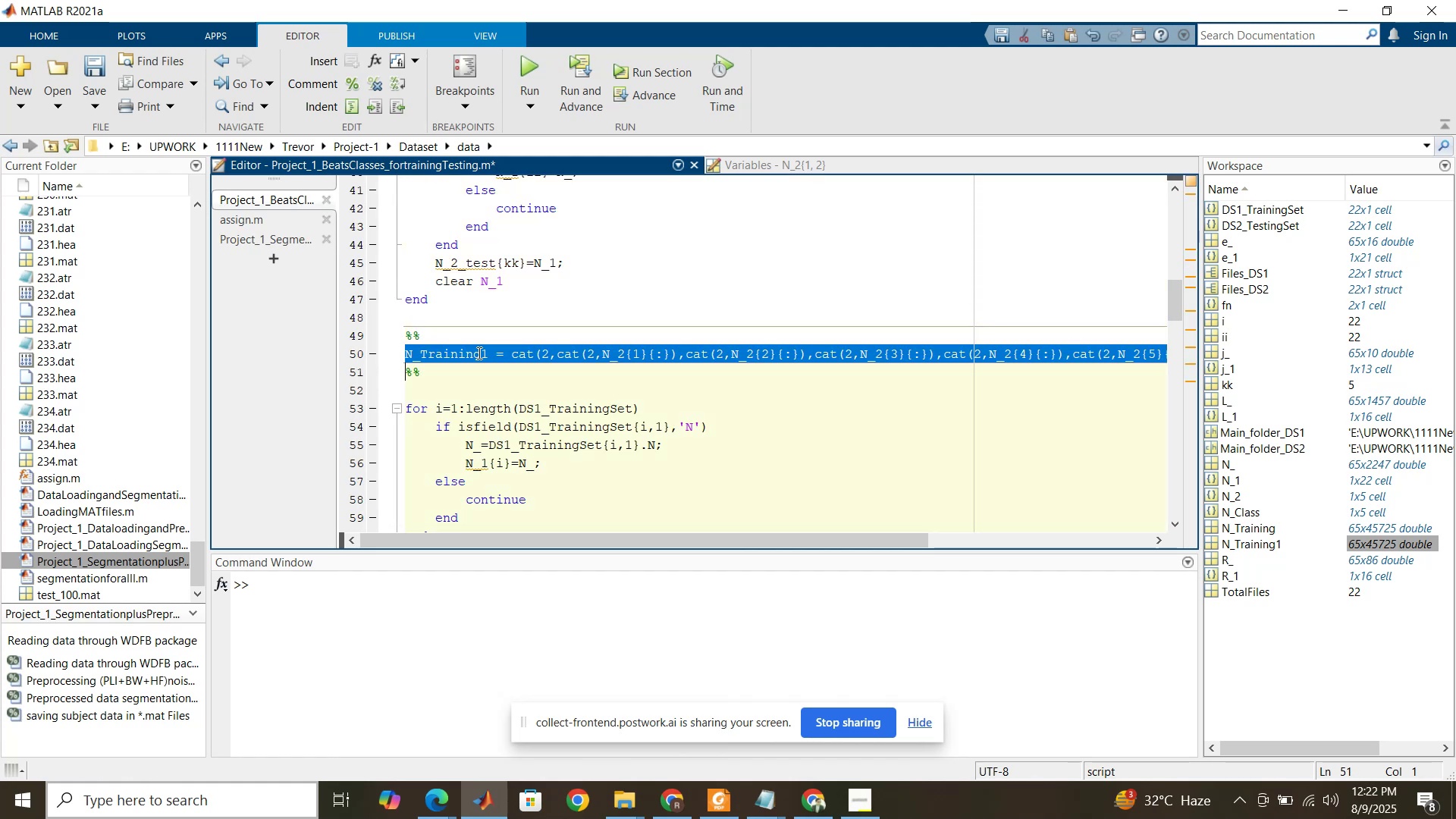 
key(Control+C)
 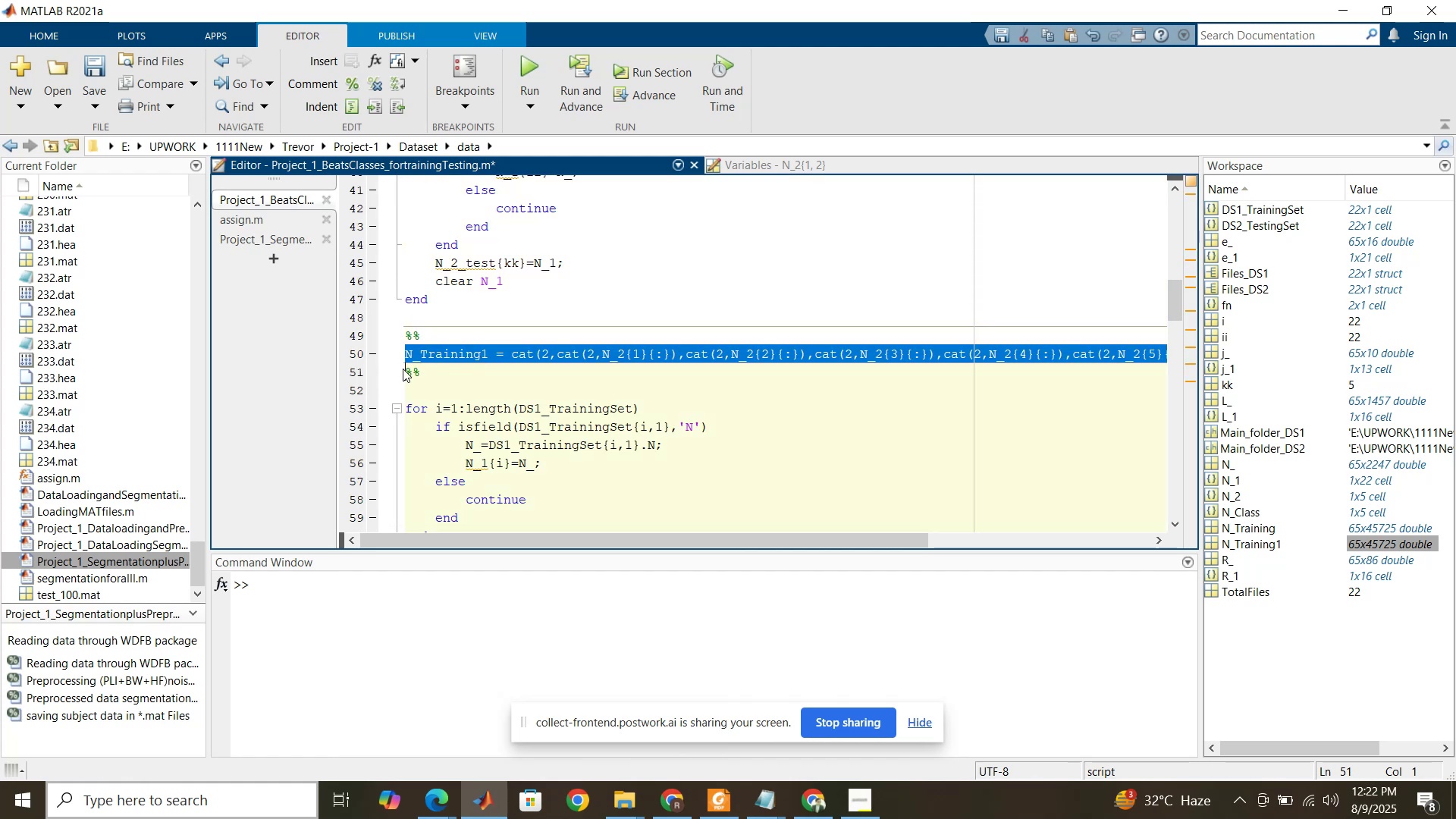 
left_click([406, 369])
 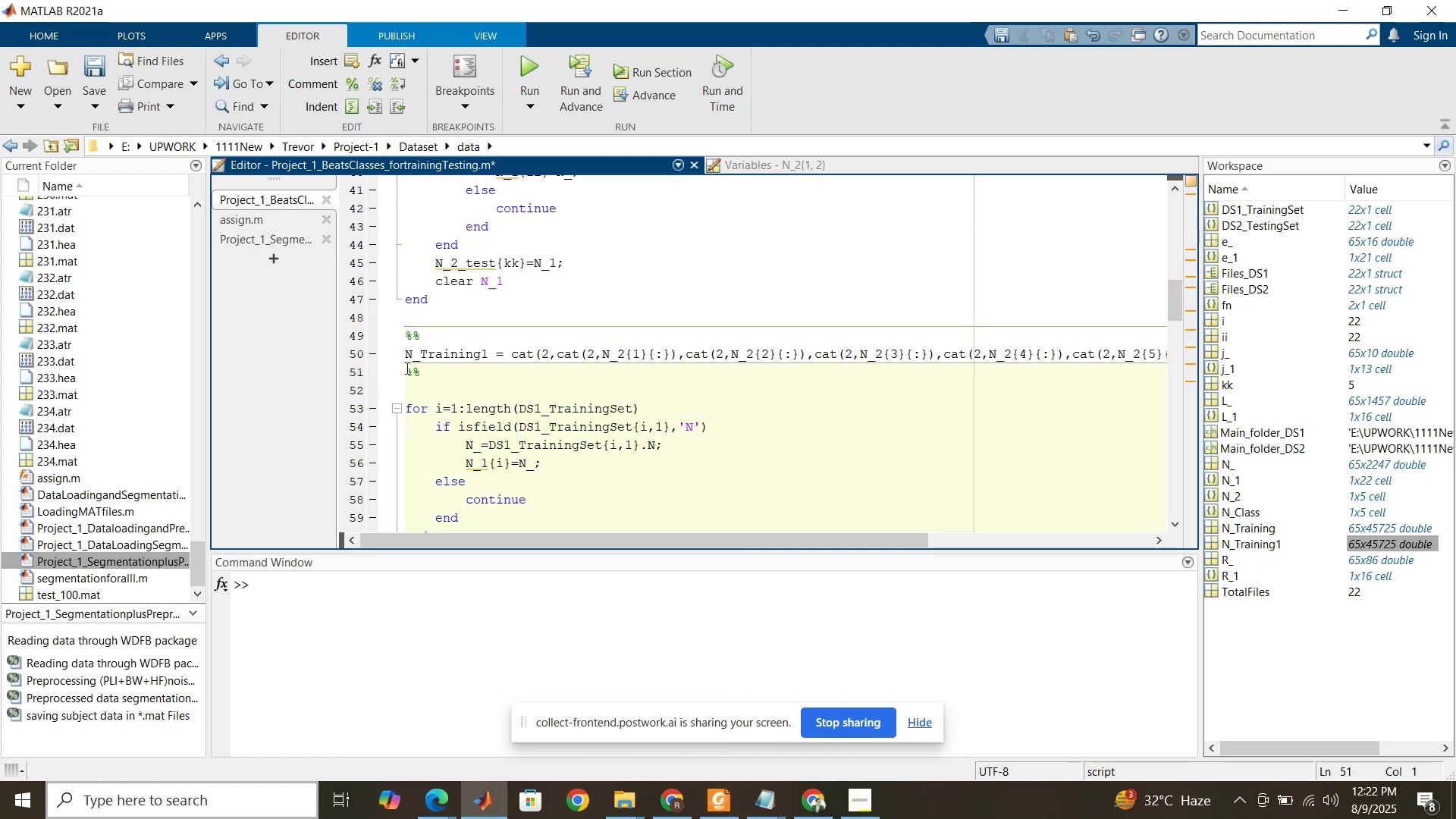 
key(Enter)
 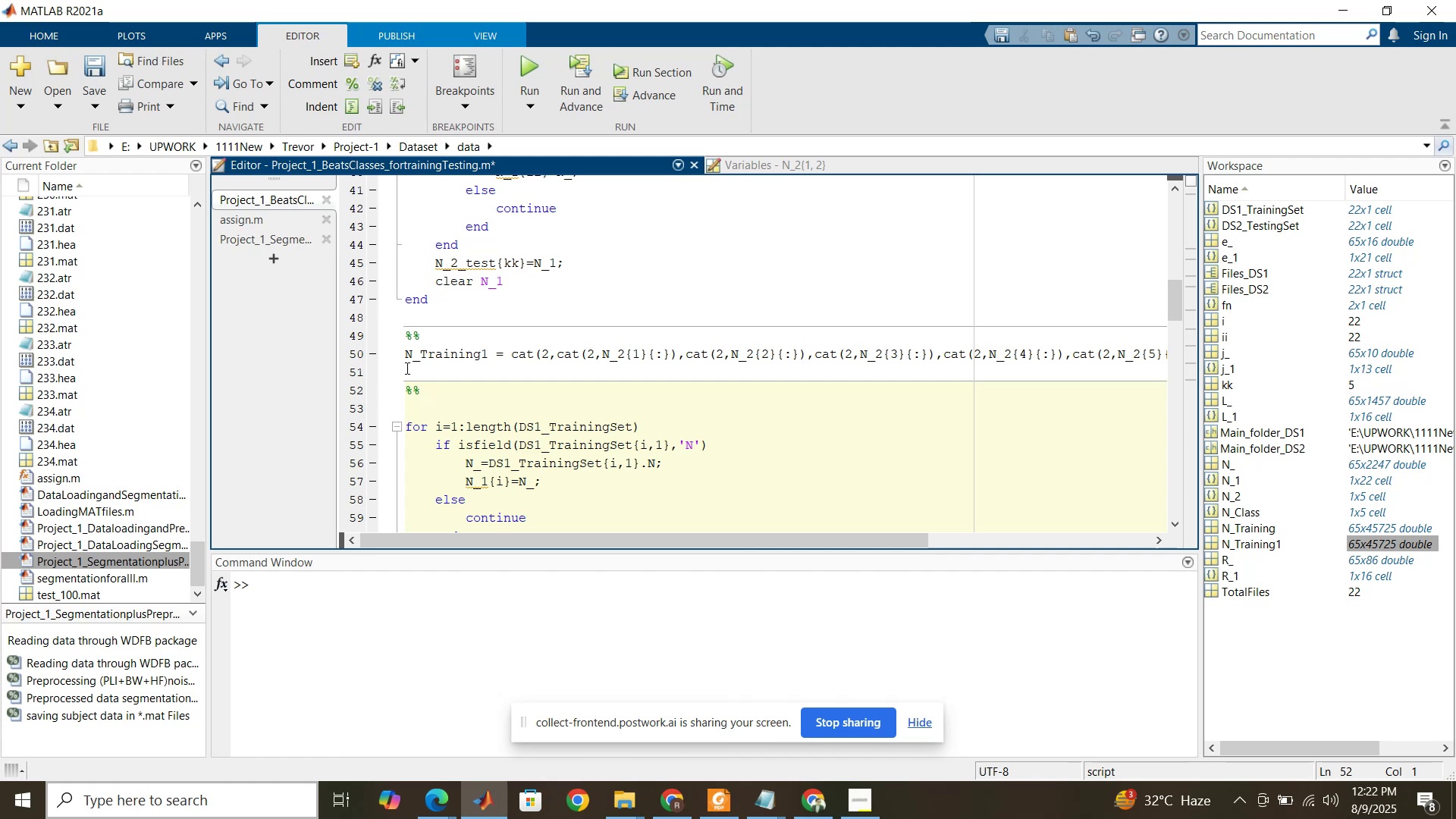 
key(ArrowUp)
 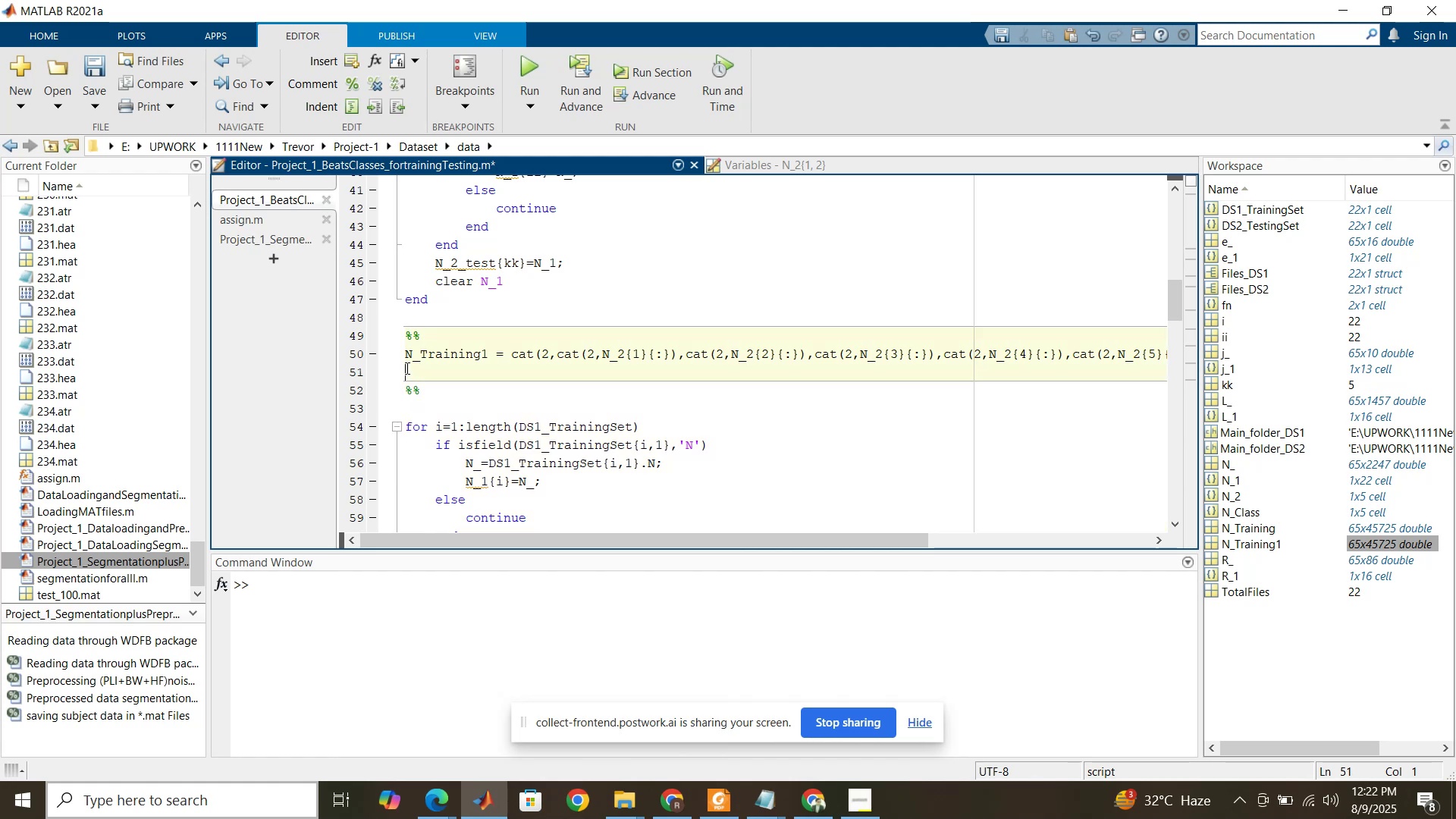 
key(Control+V)
 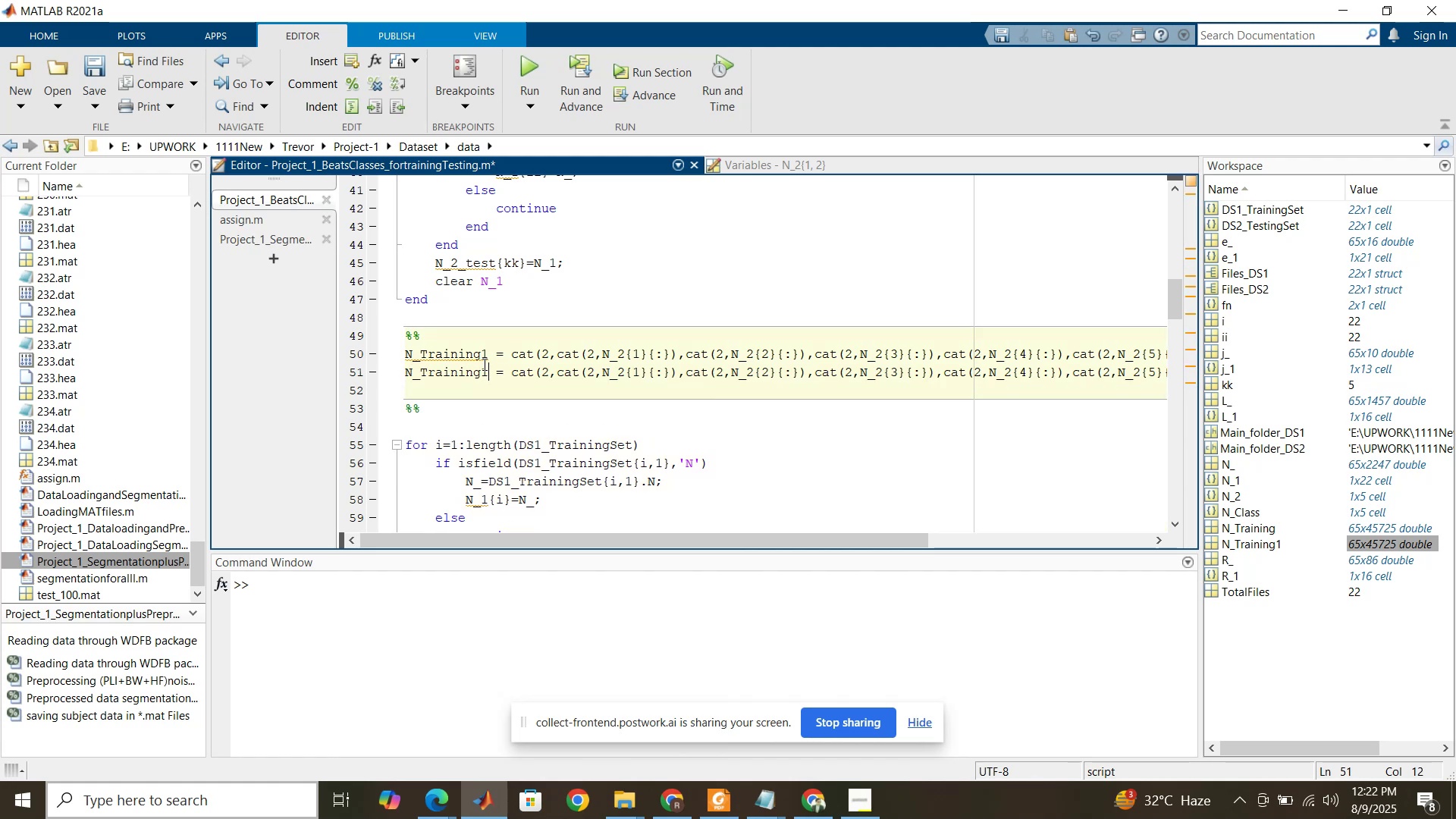 
key(Backspace)
 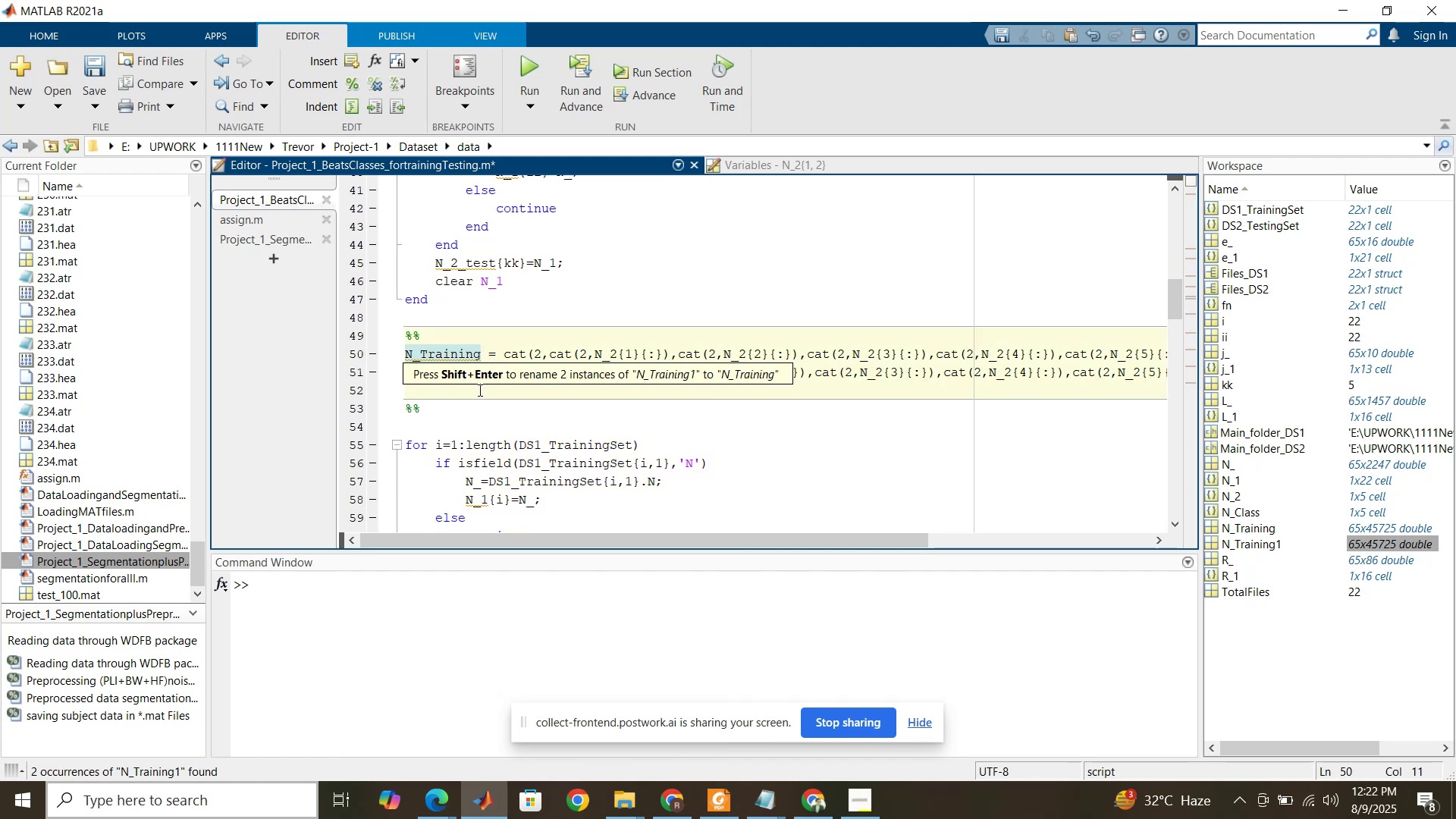 
left_click([479, 392])
 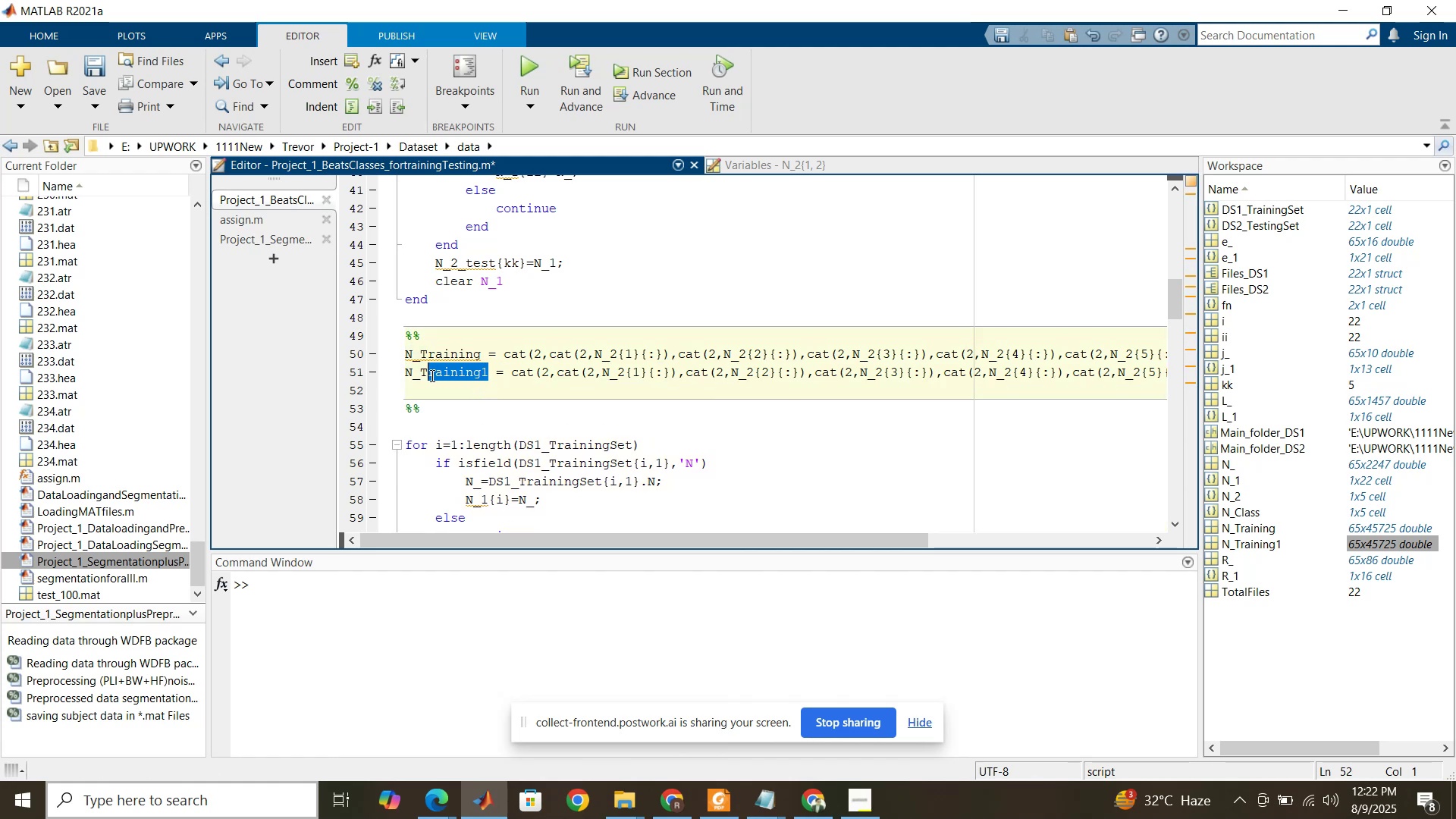 
type(esting)
 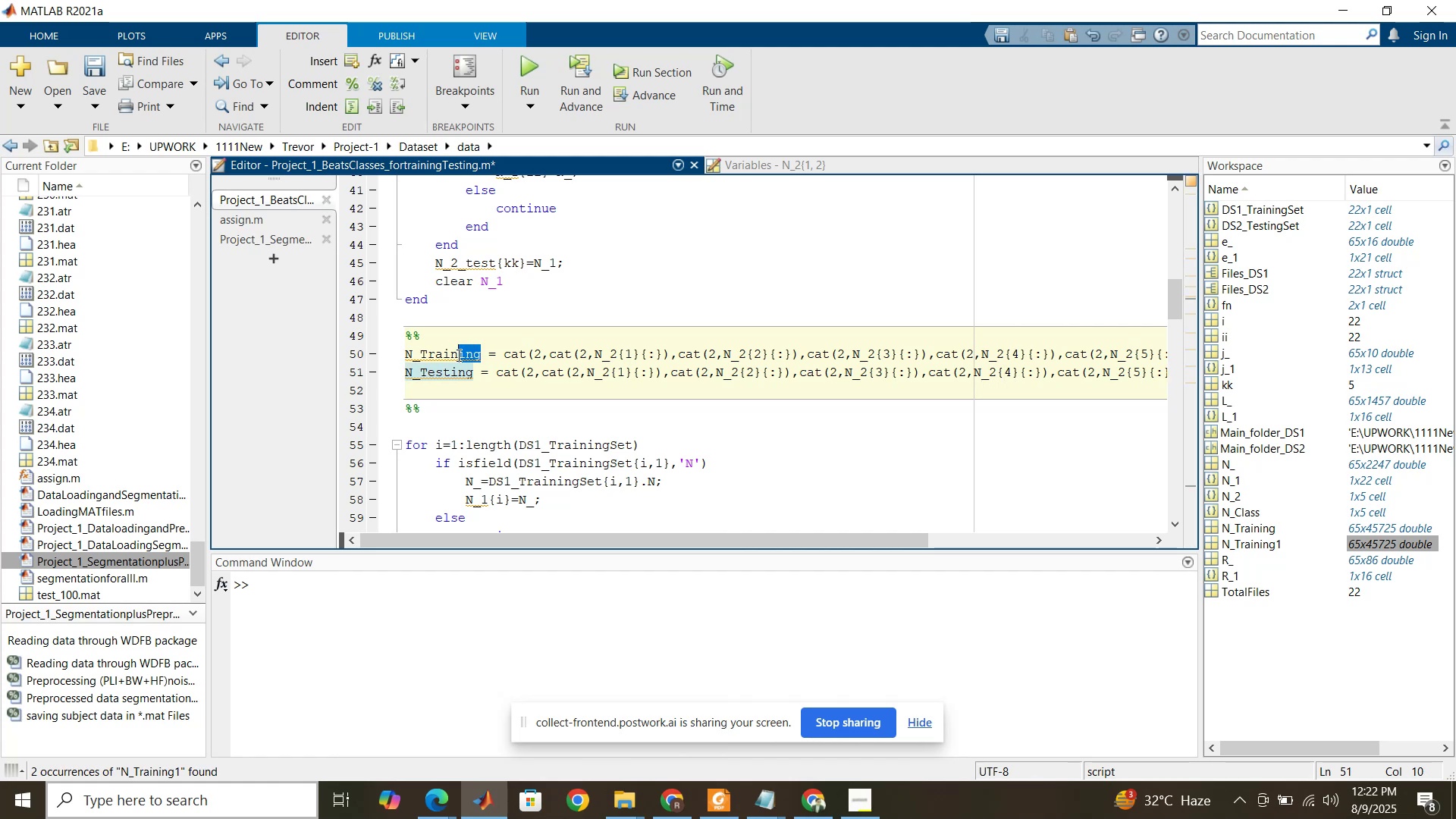 
wait(5.3)
 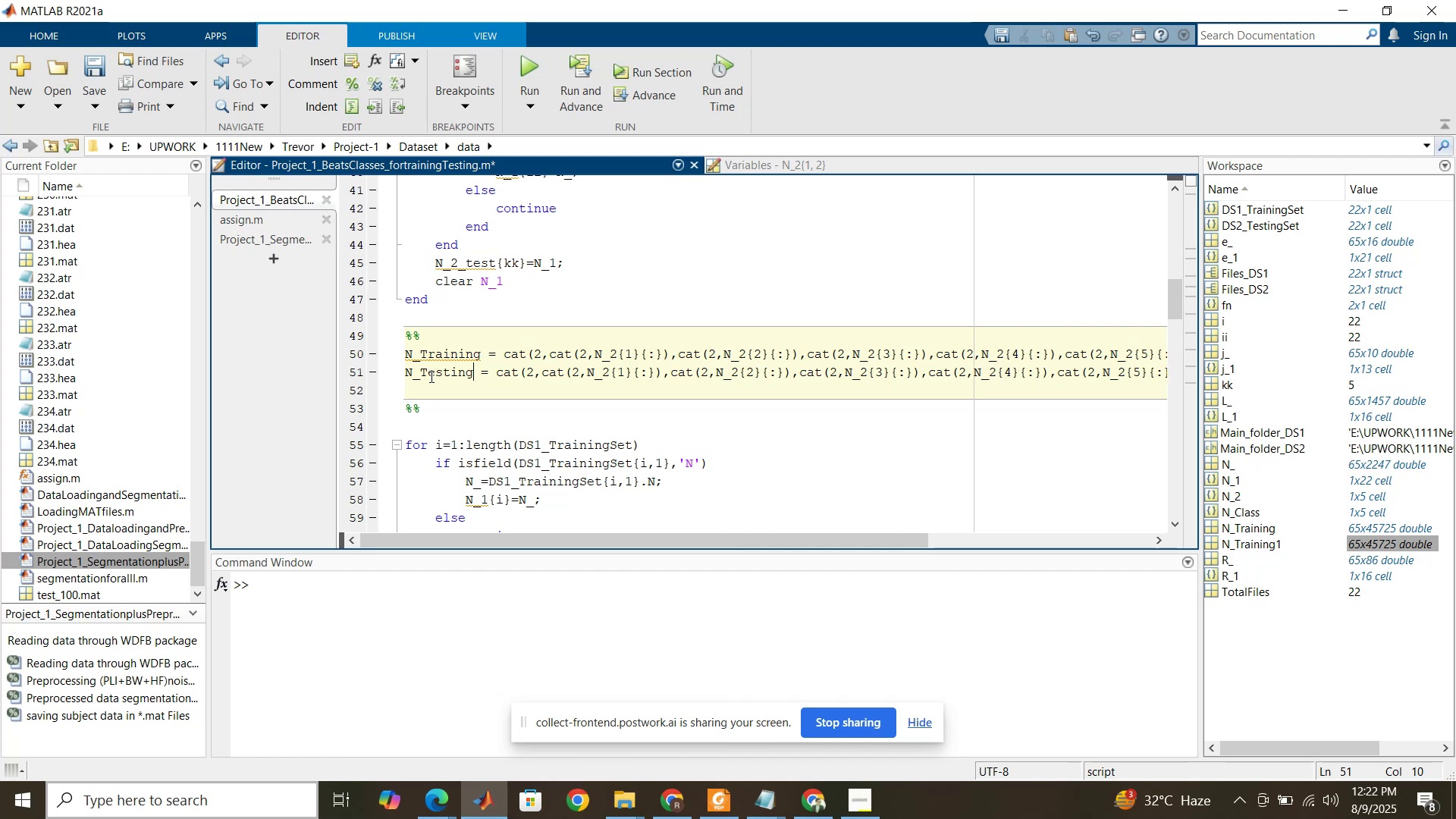 
key(Backspace)
 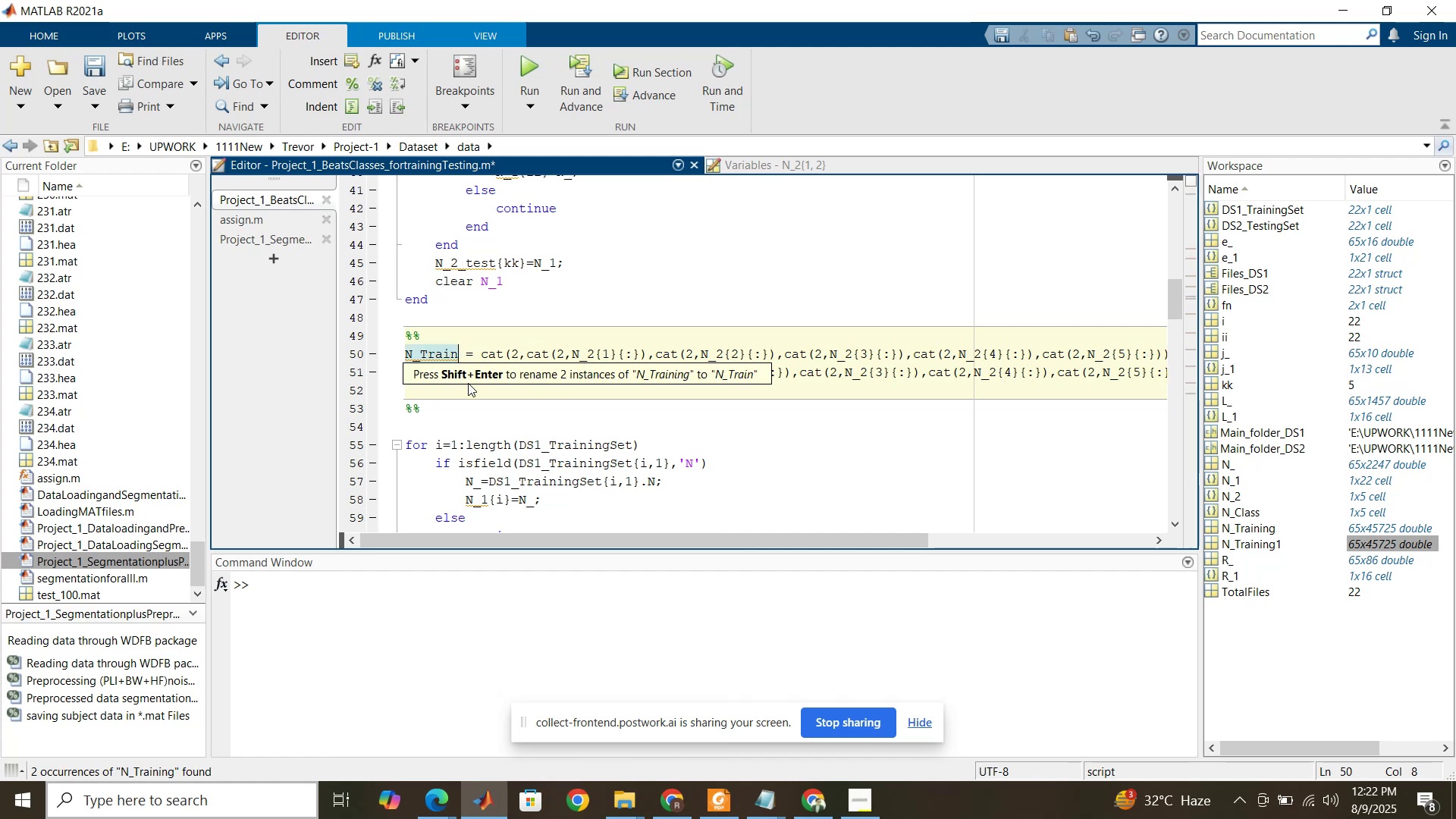 
left_click([469, 391])
 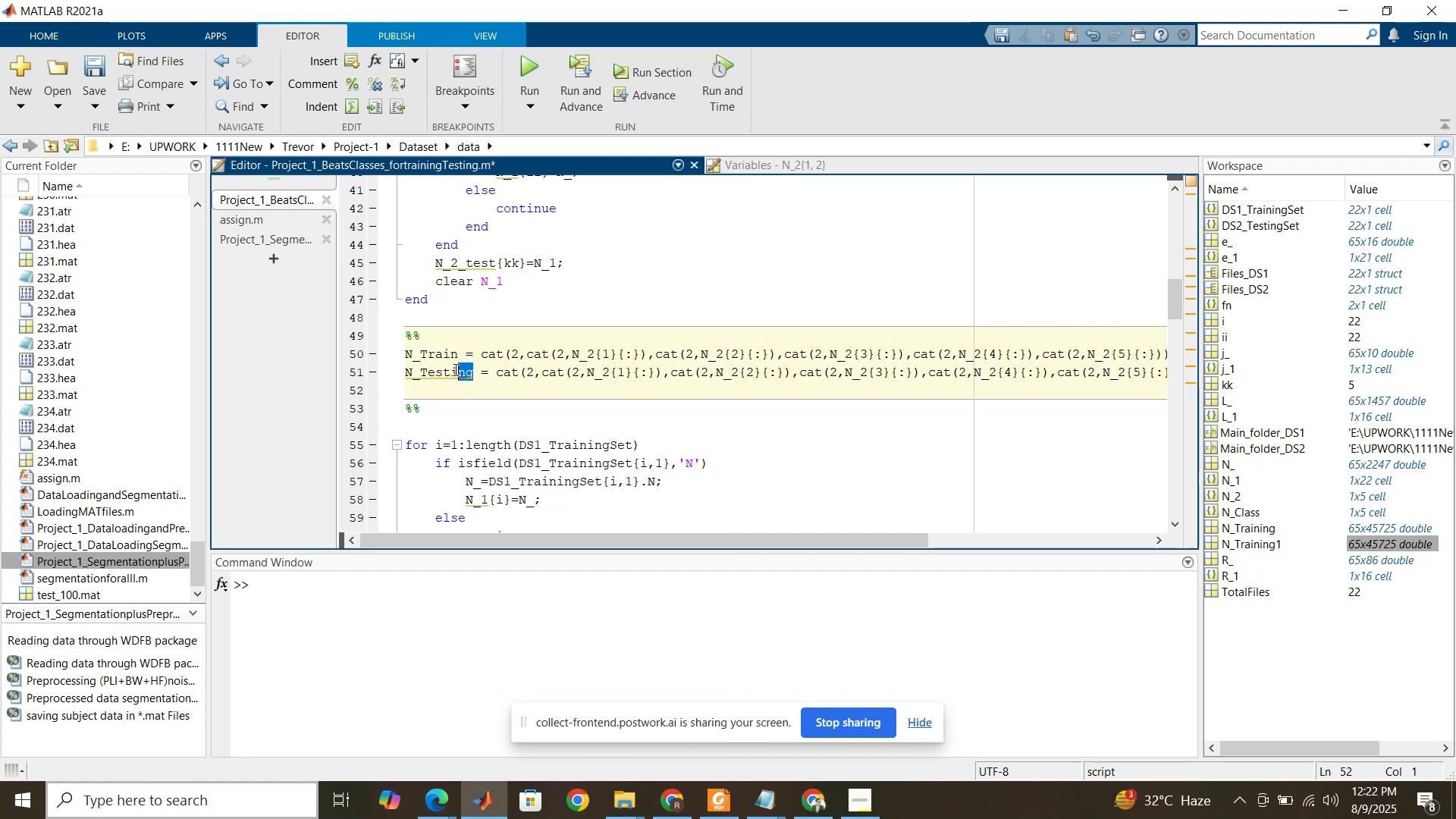 
key(Backspace)
 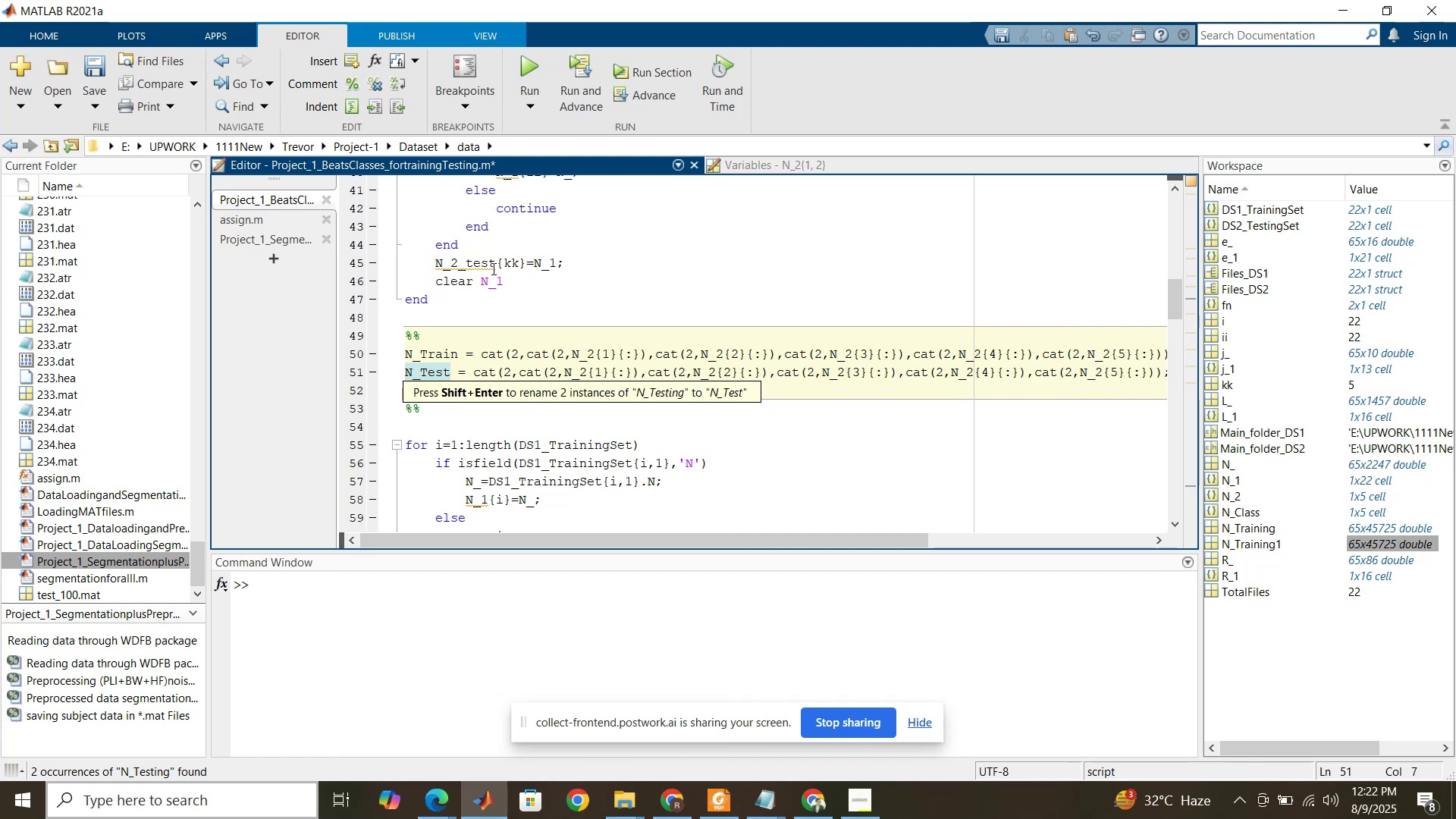 
double_click([485, 265])
 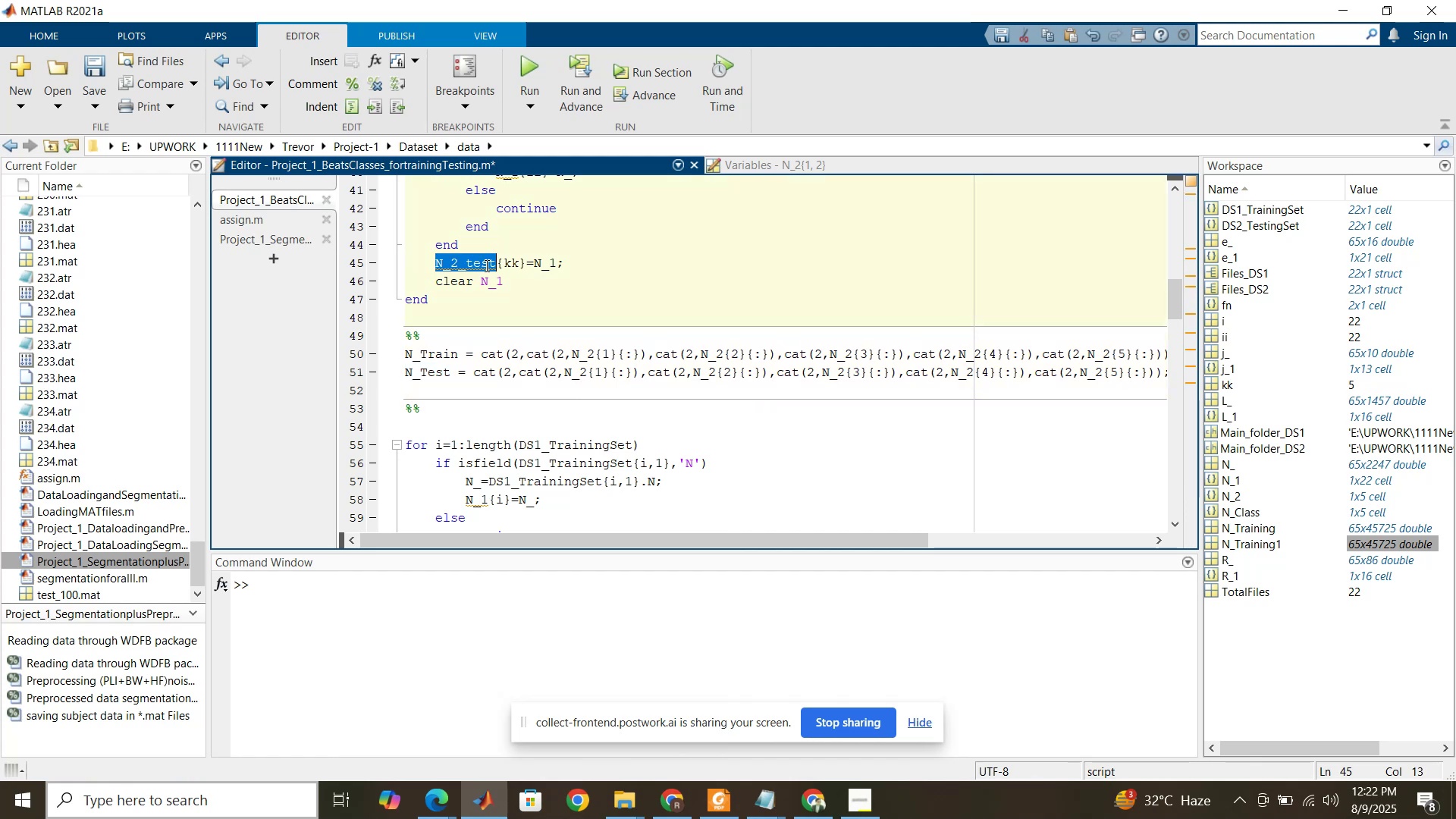 
key(Control+C)
 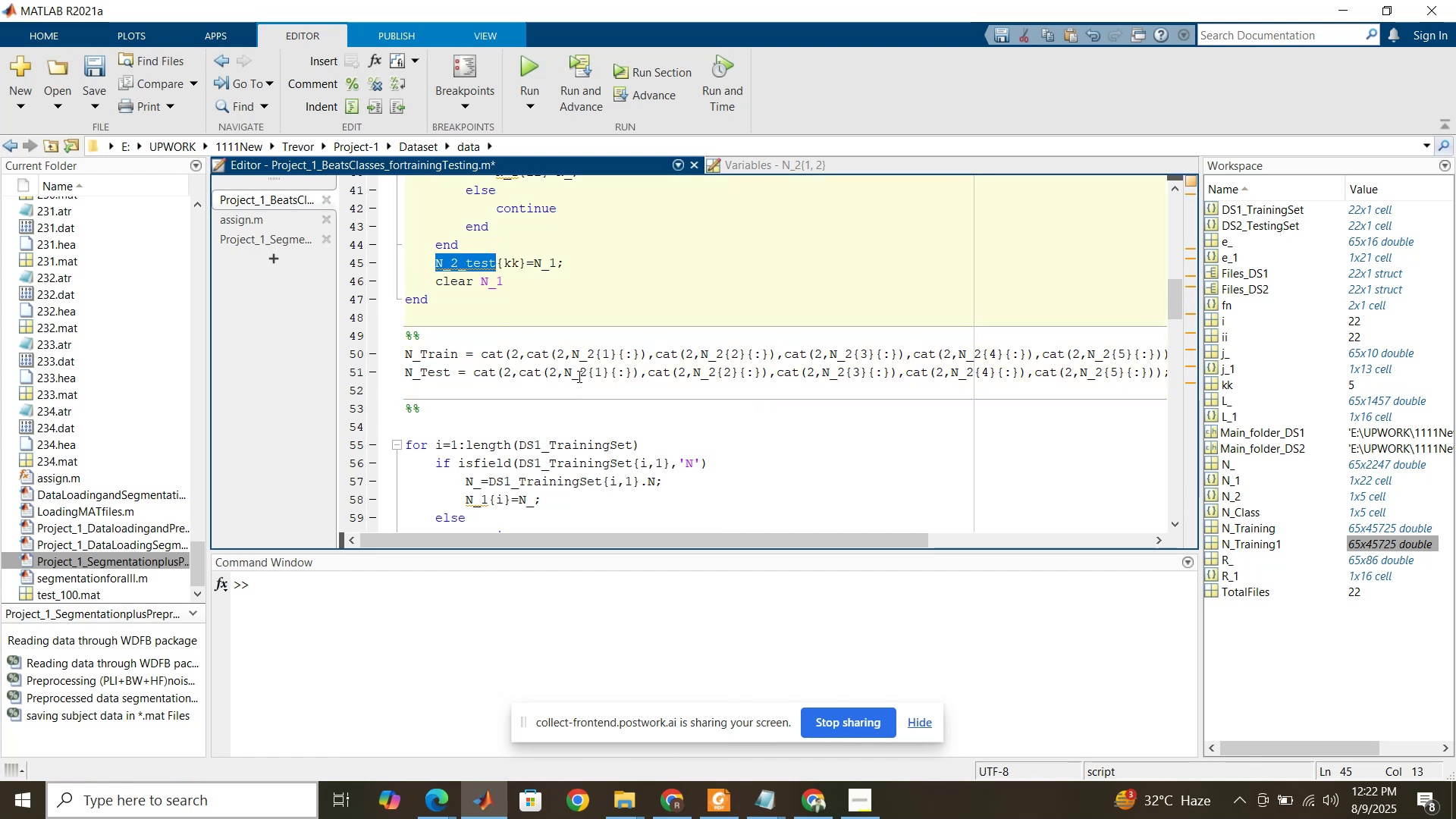 
double_click([578, 376])
 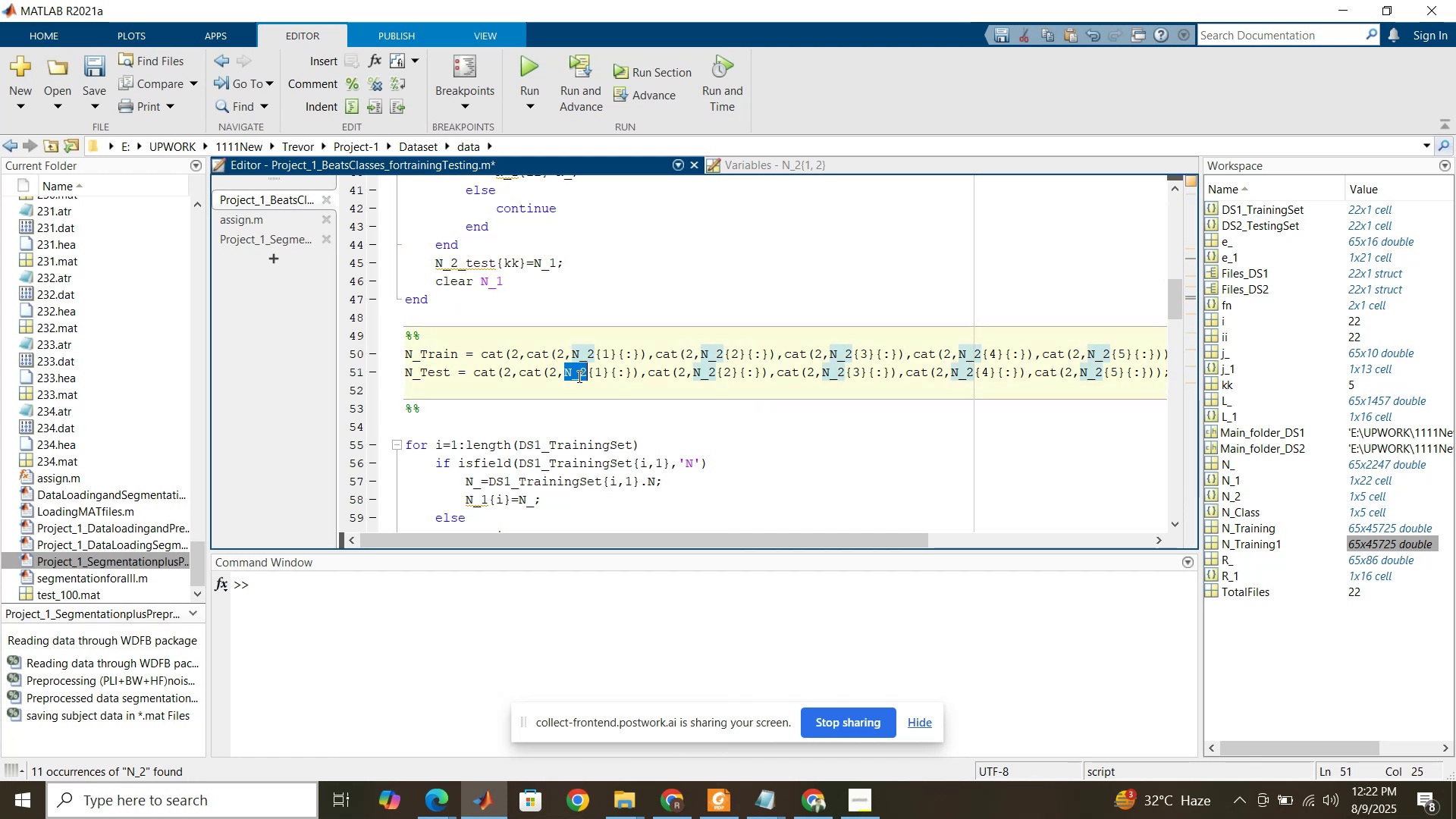 
key(Control+V)
 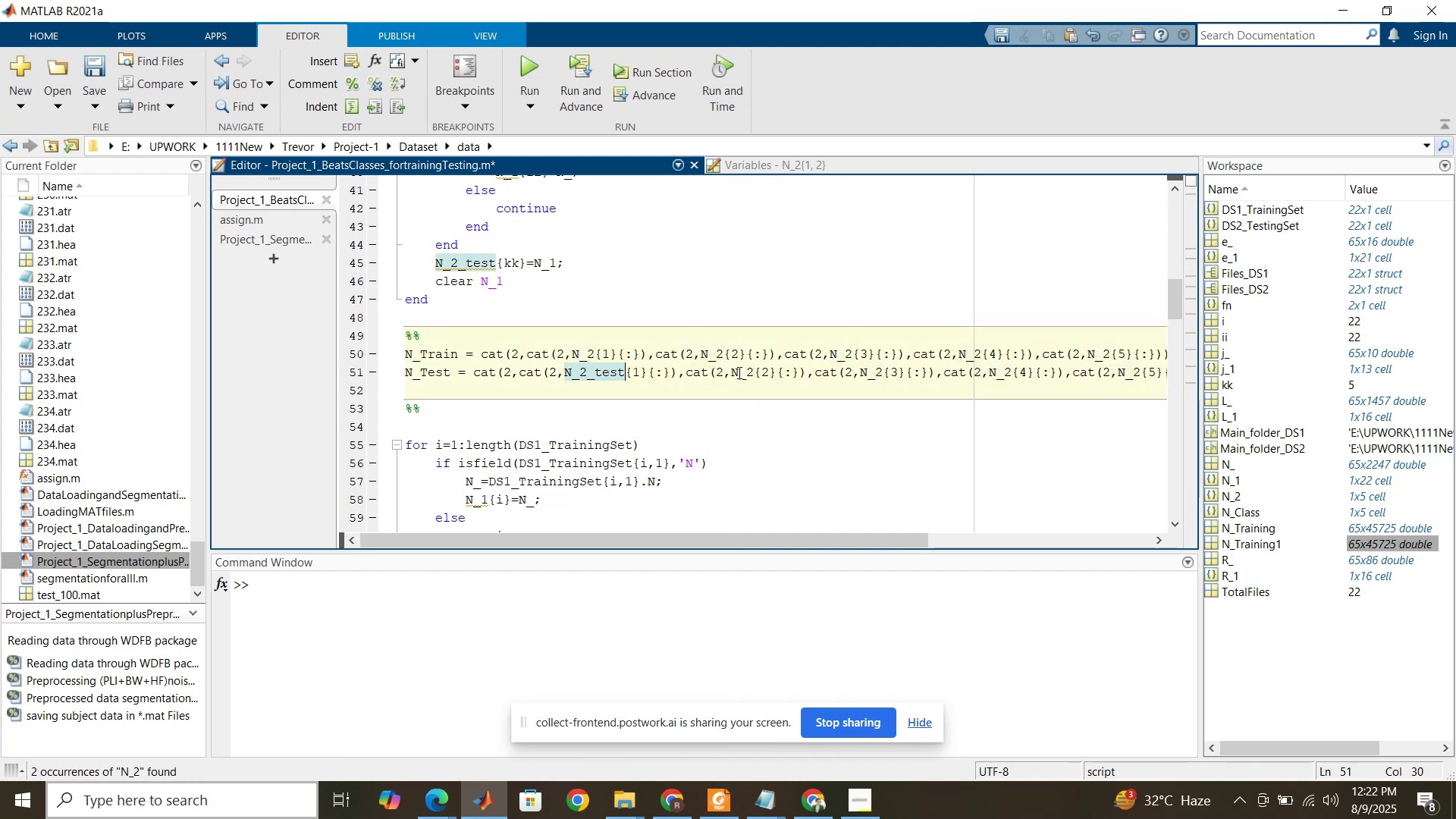 
double_click([738, 372])
 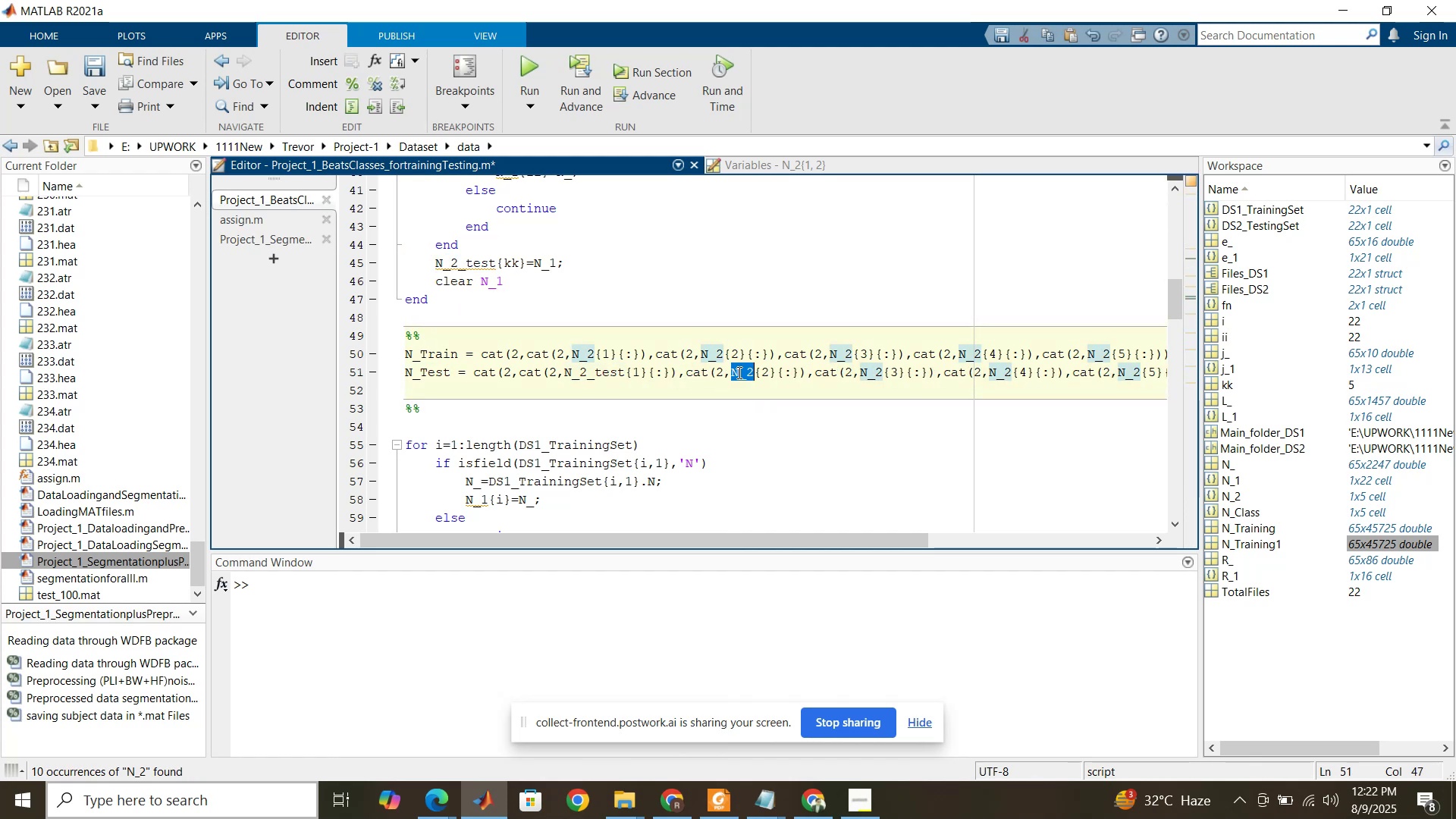 
key(Control+ControlLeft)
 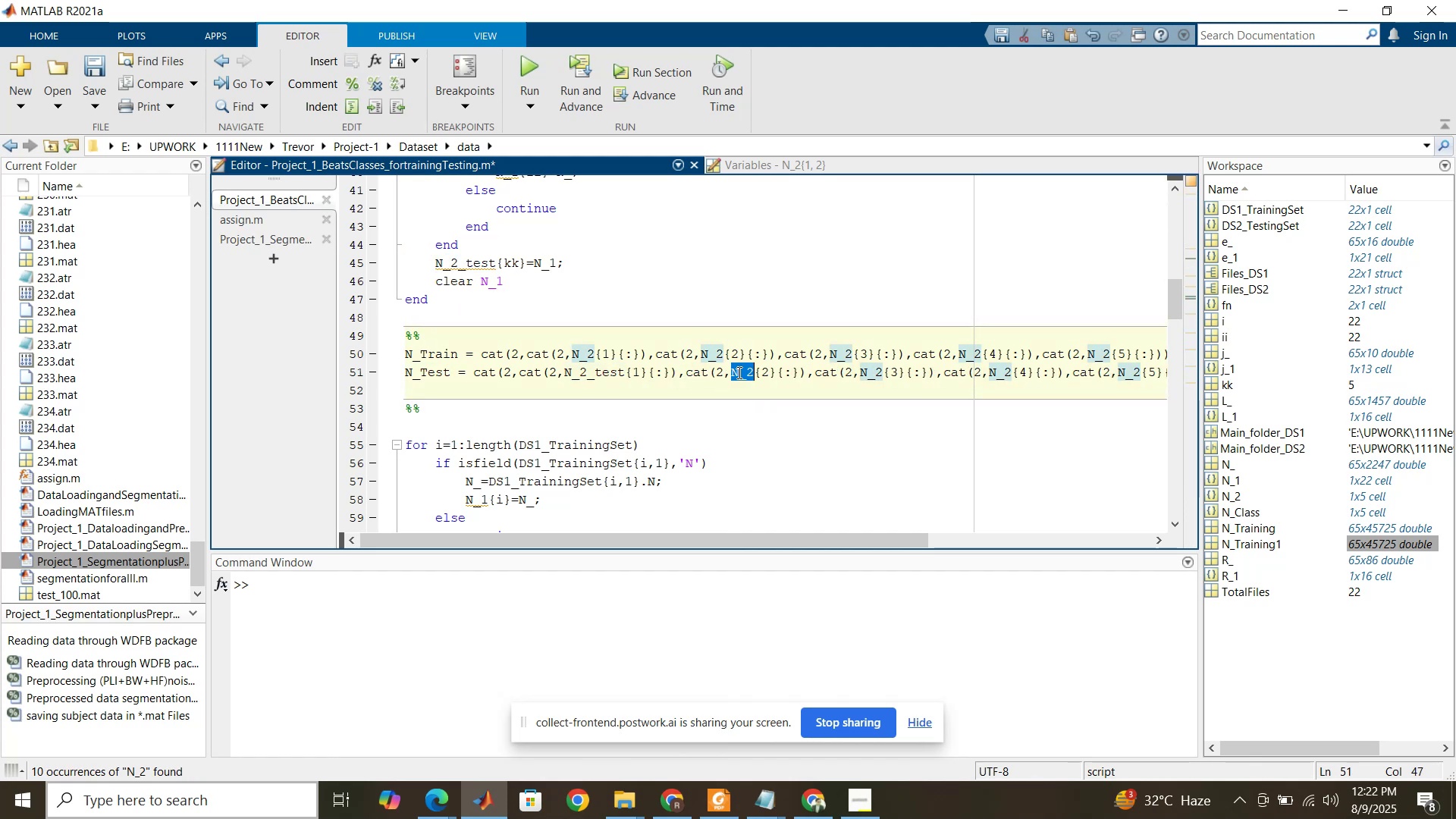 
key(Control+V)
 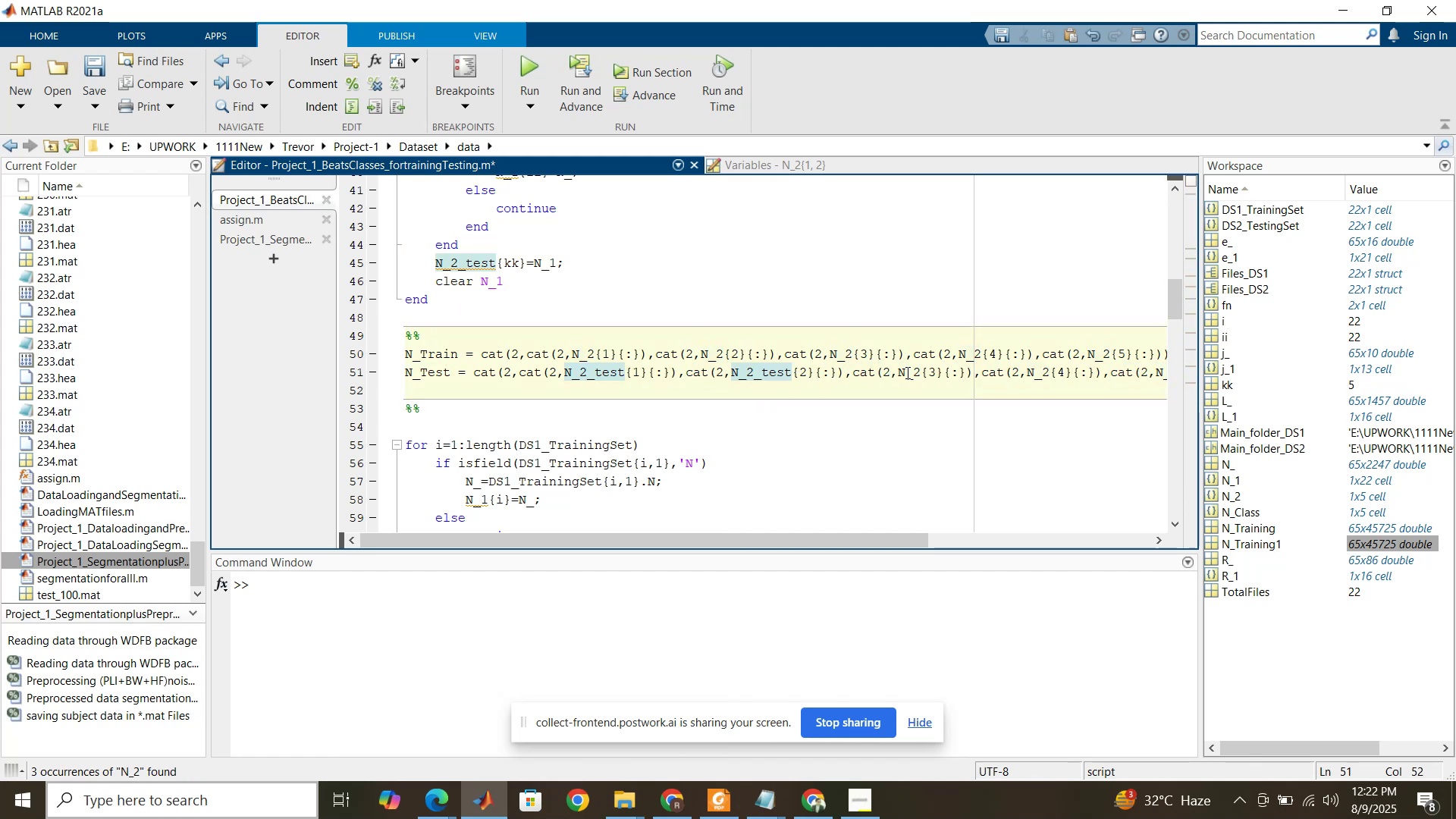 
double_click([906, 372])
 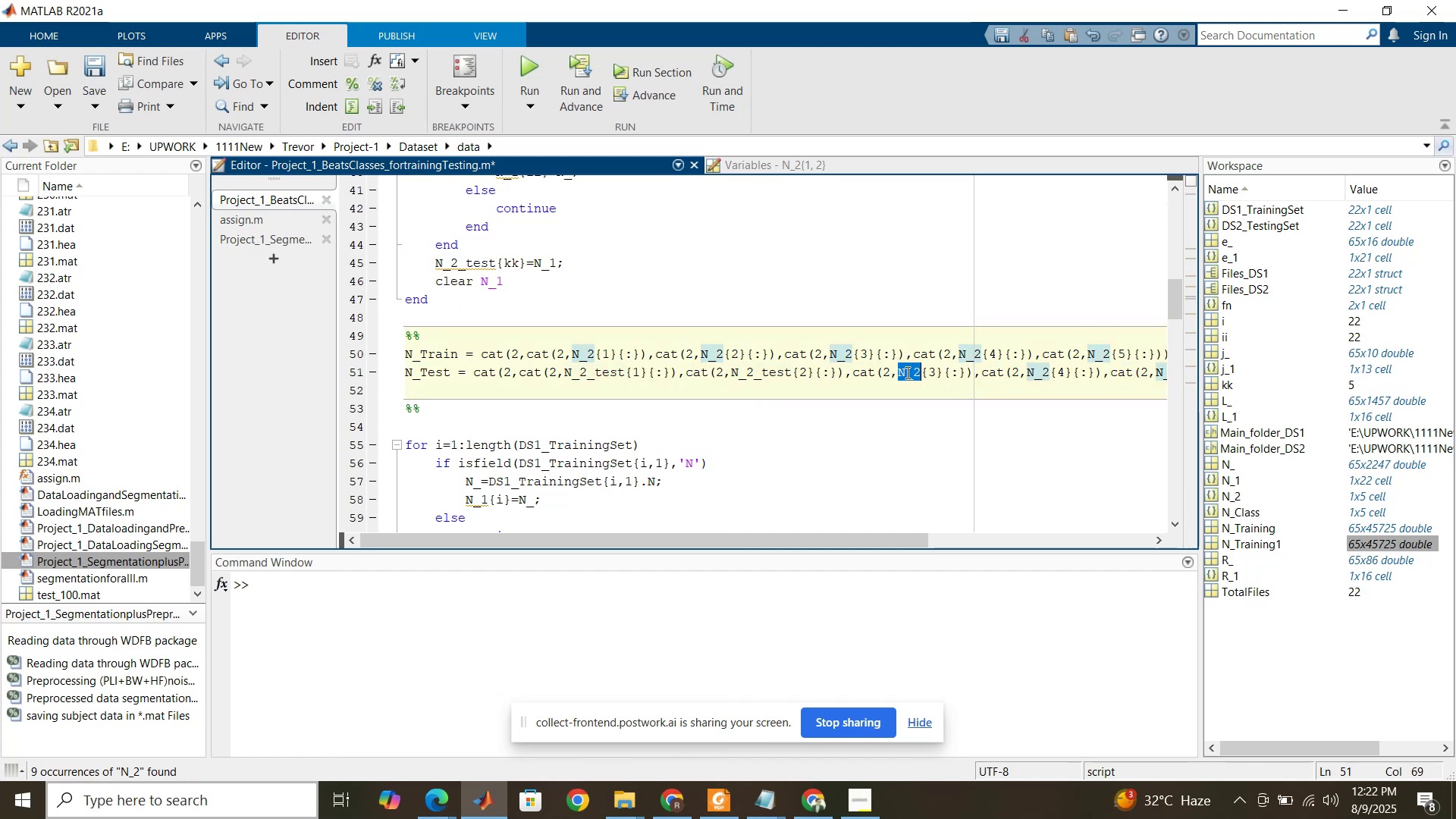 
key(Control+V)
 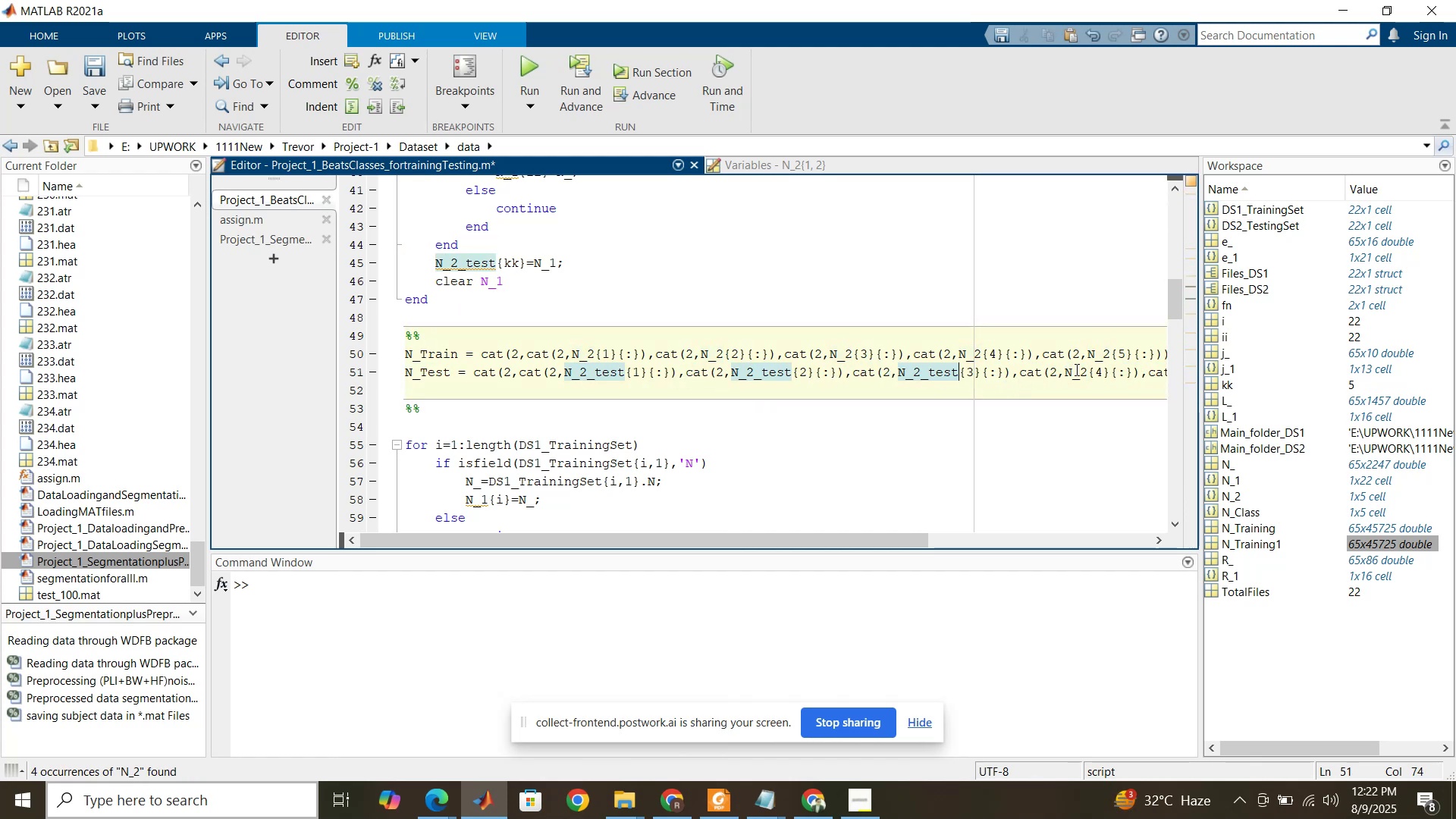 
double_click([1075, 369])
 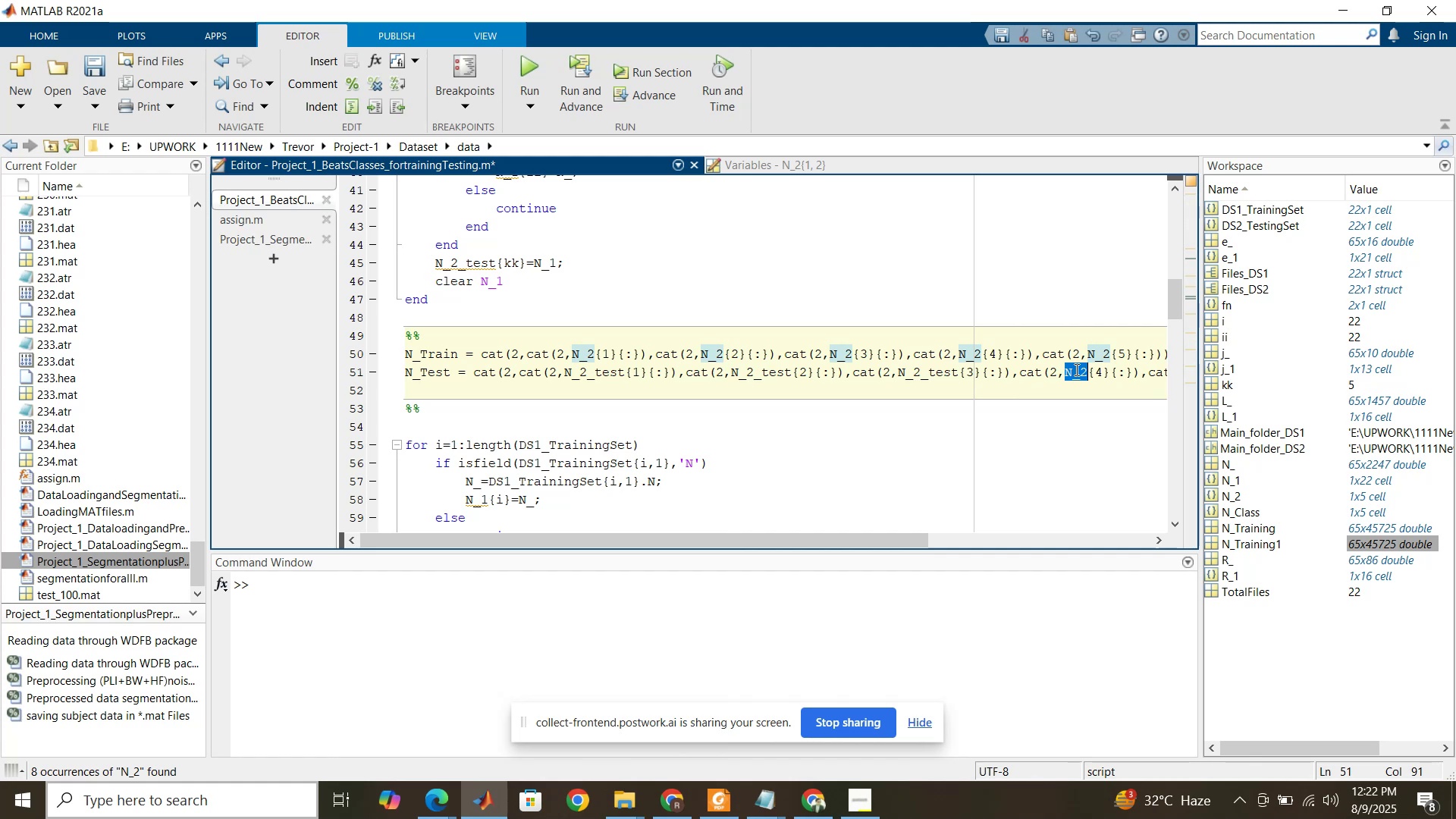 
key(Control+ControlLeft)
 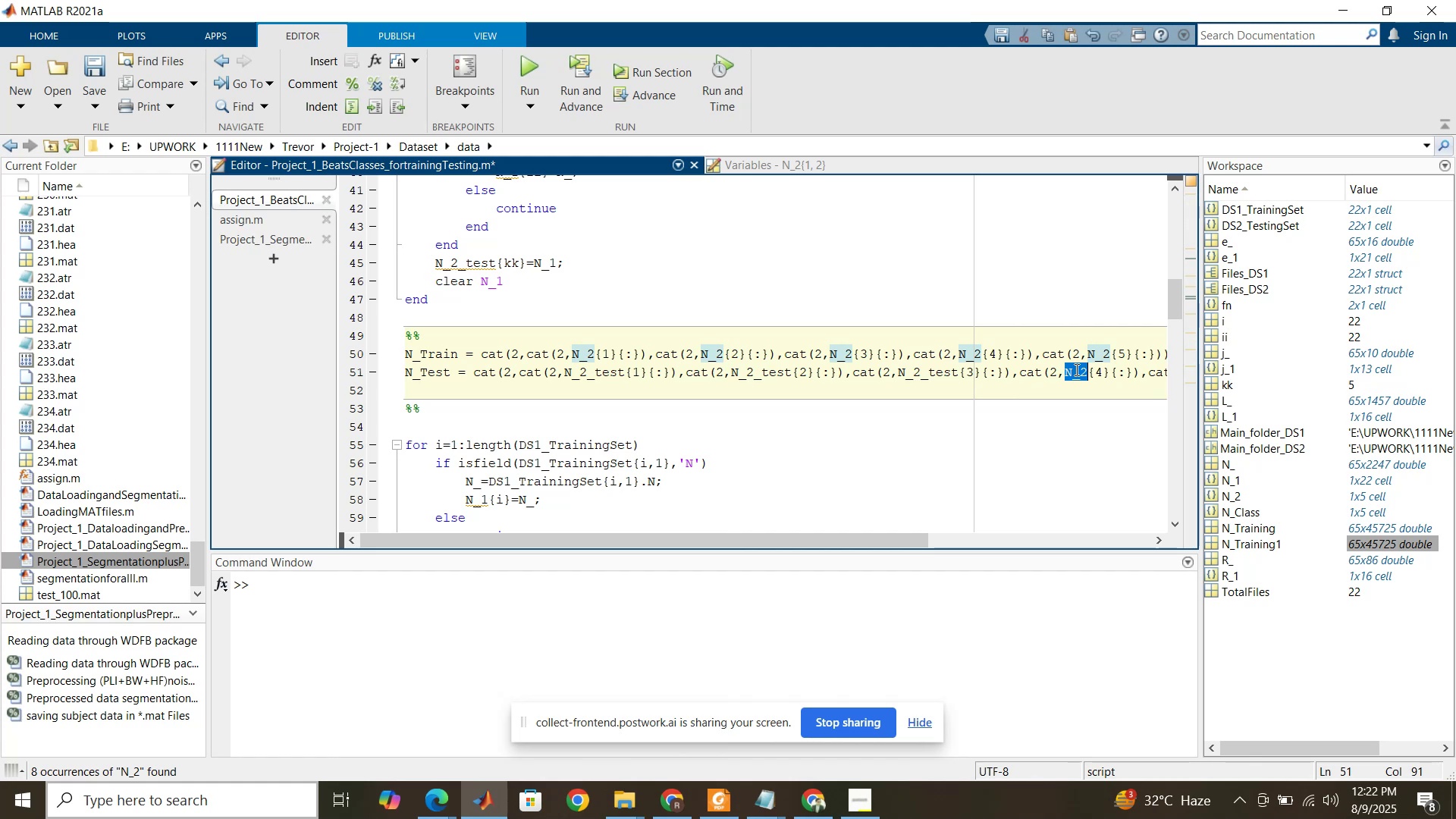 
key(Control+V)
 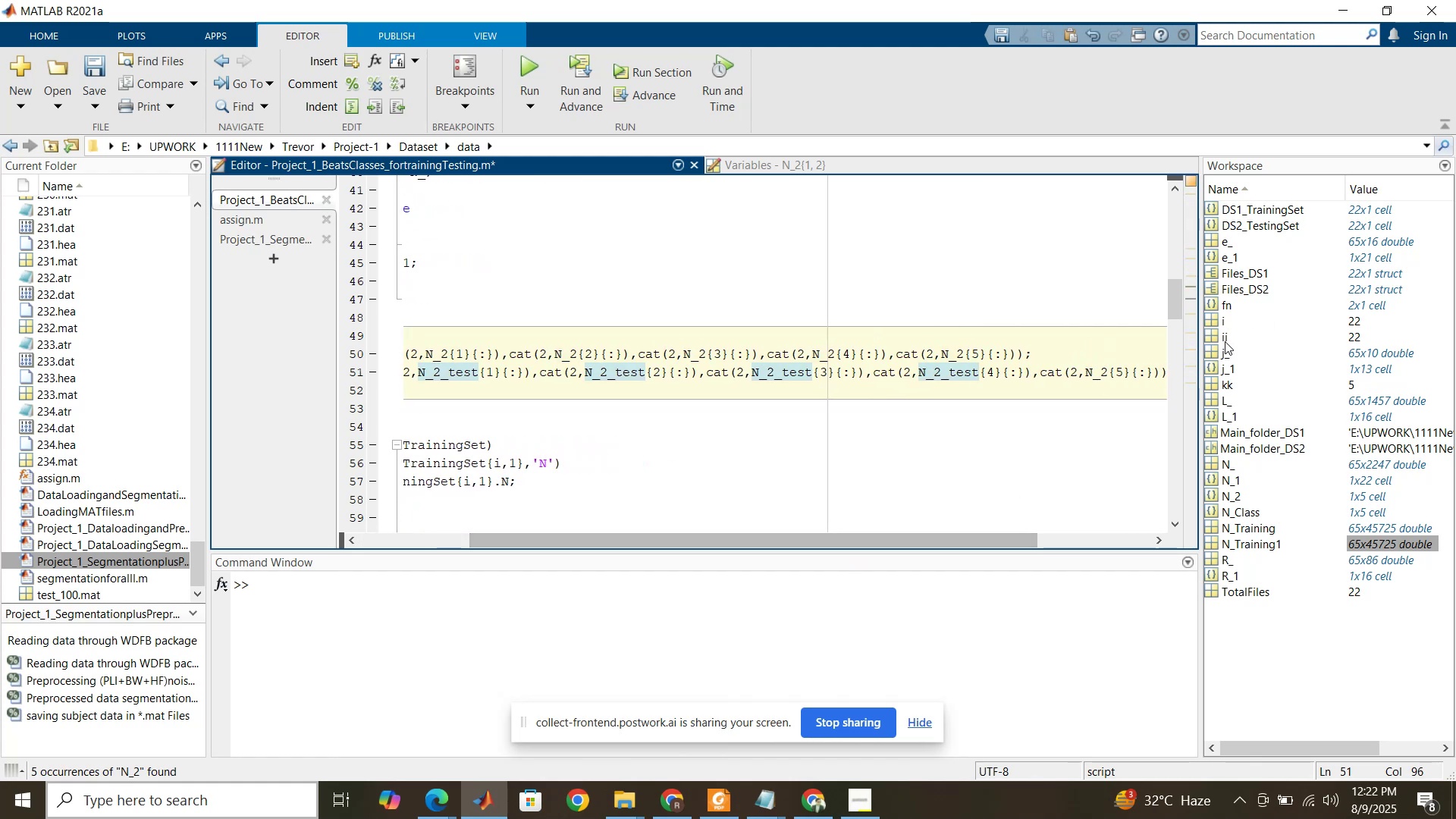 
double_click([1100, 375])
 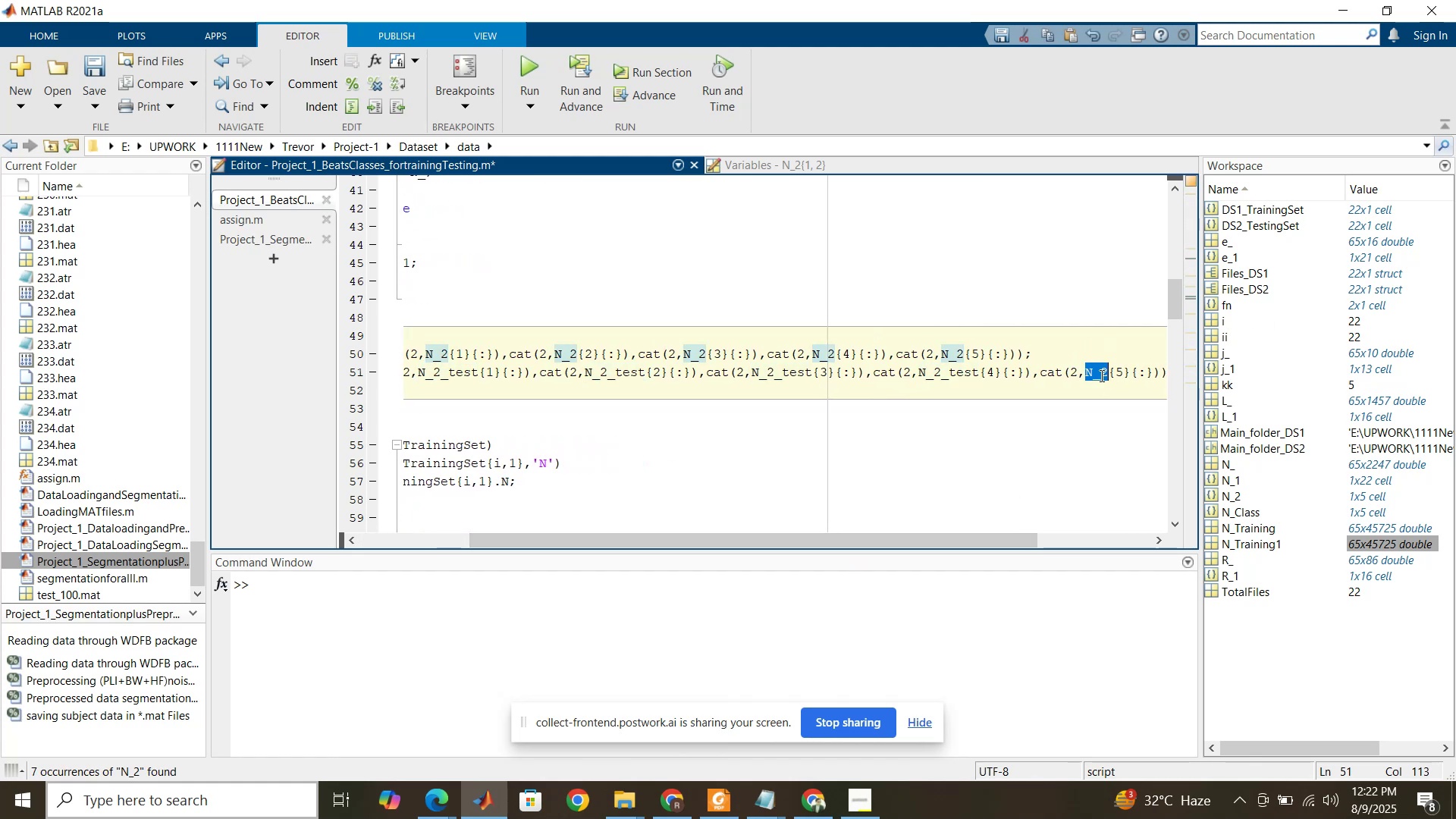 
key(Control+V)
 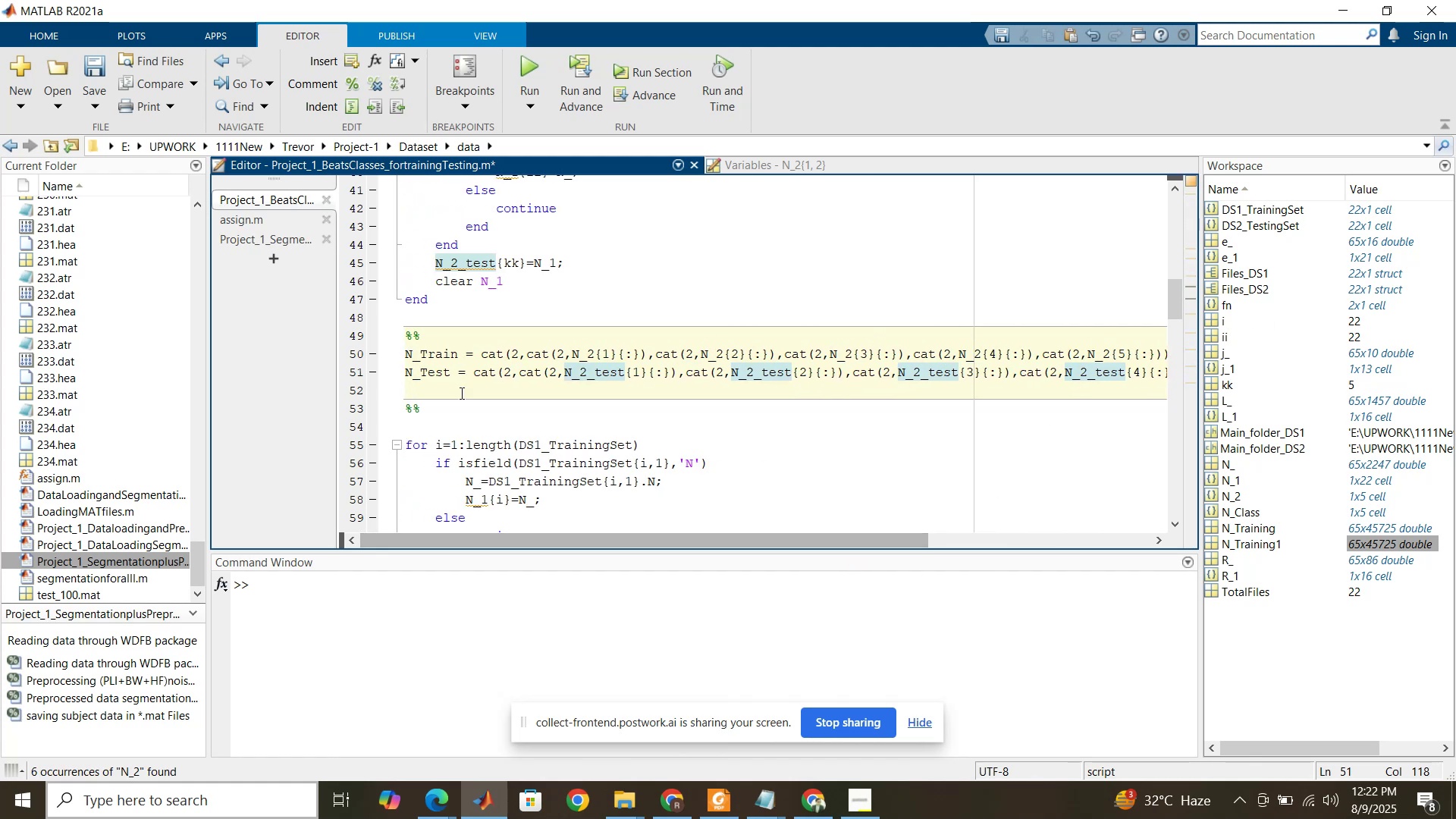 
wait(5.6)
 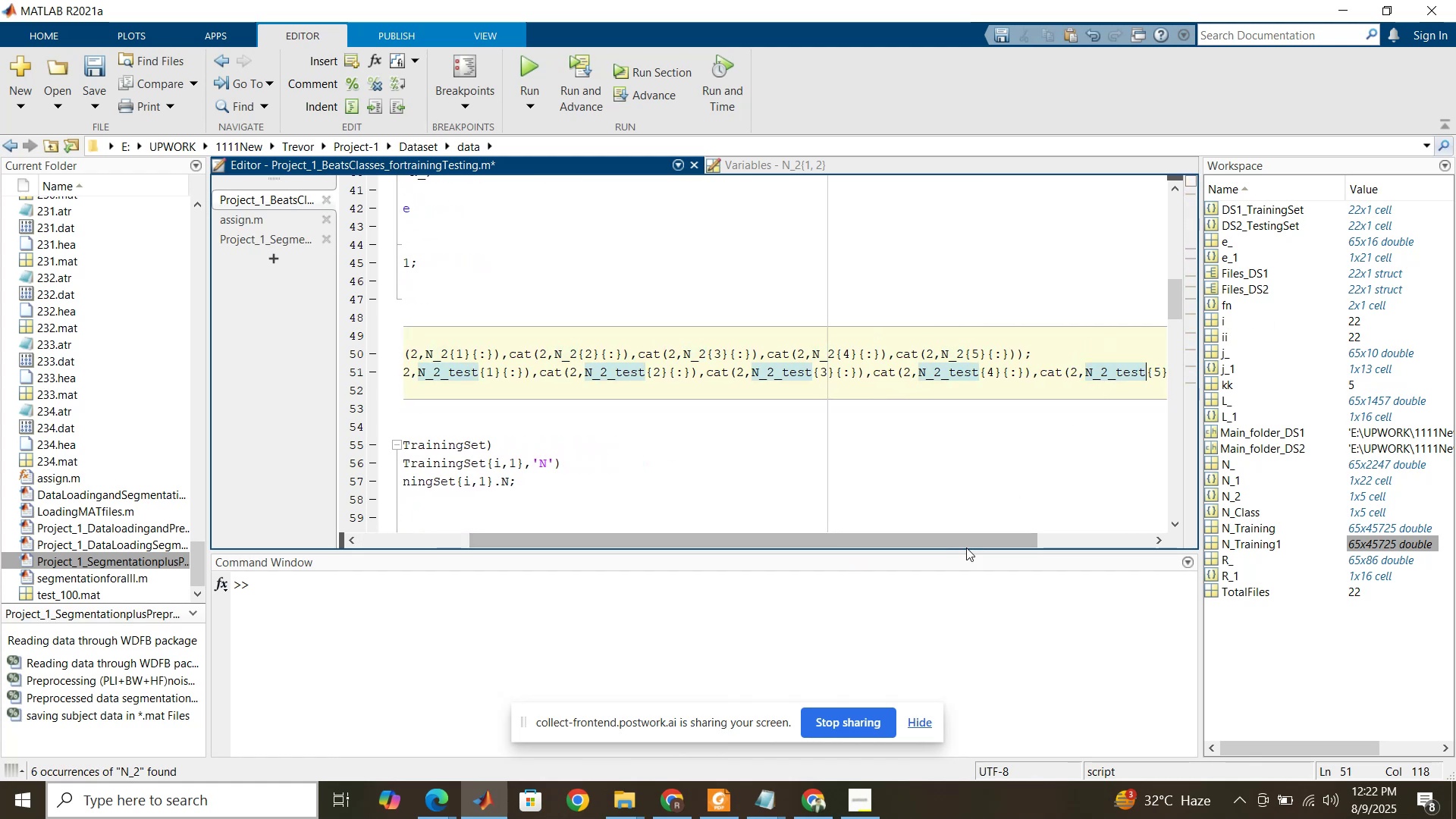 
left_click([438, 335])
 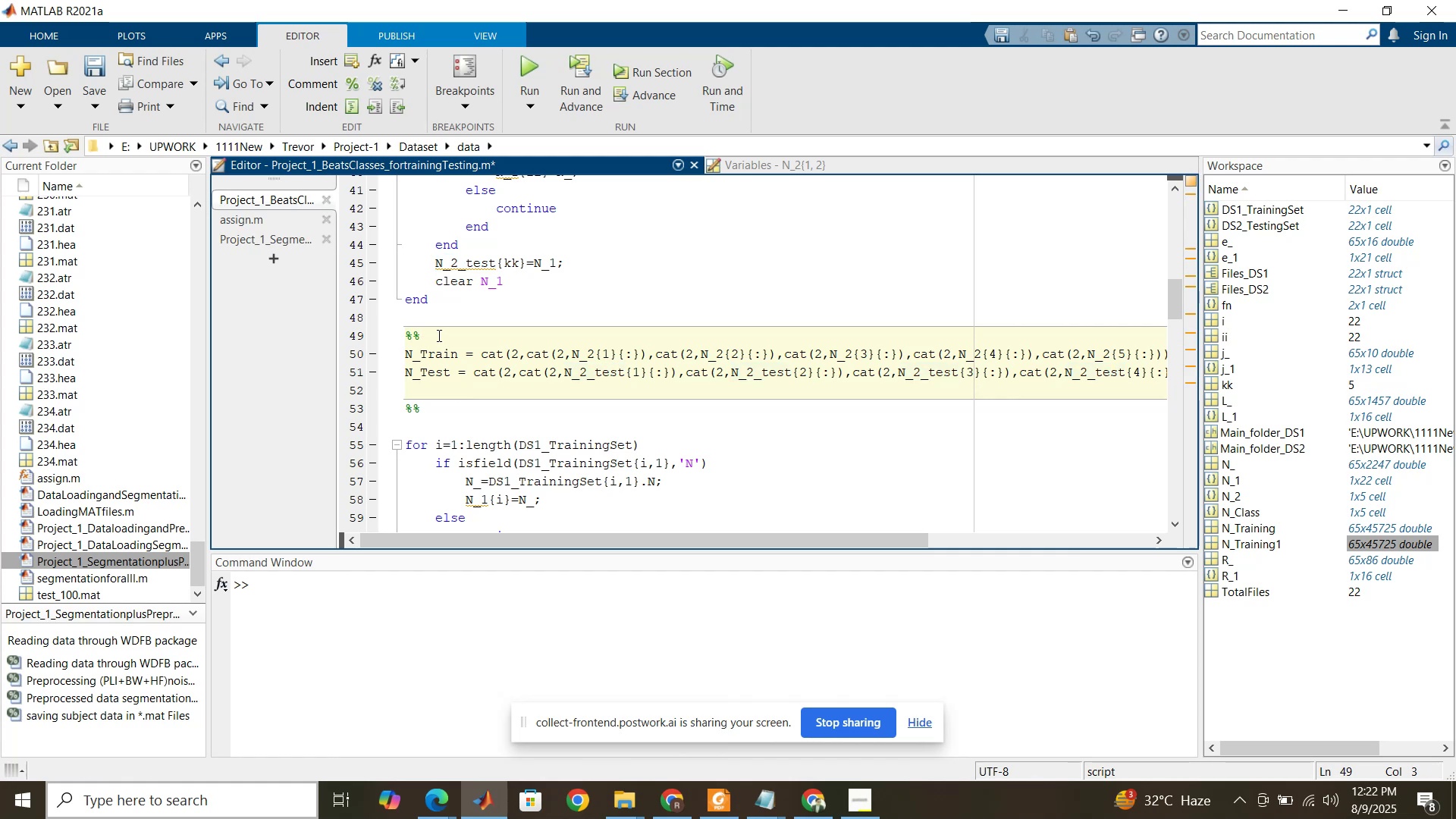 
key(Backspace)
 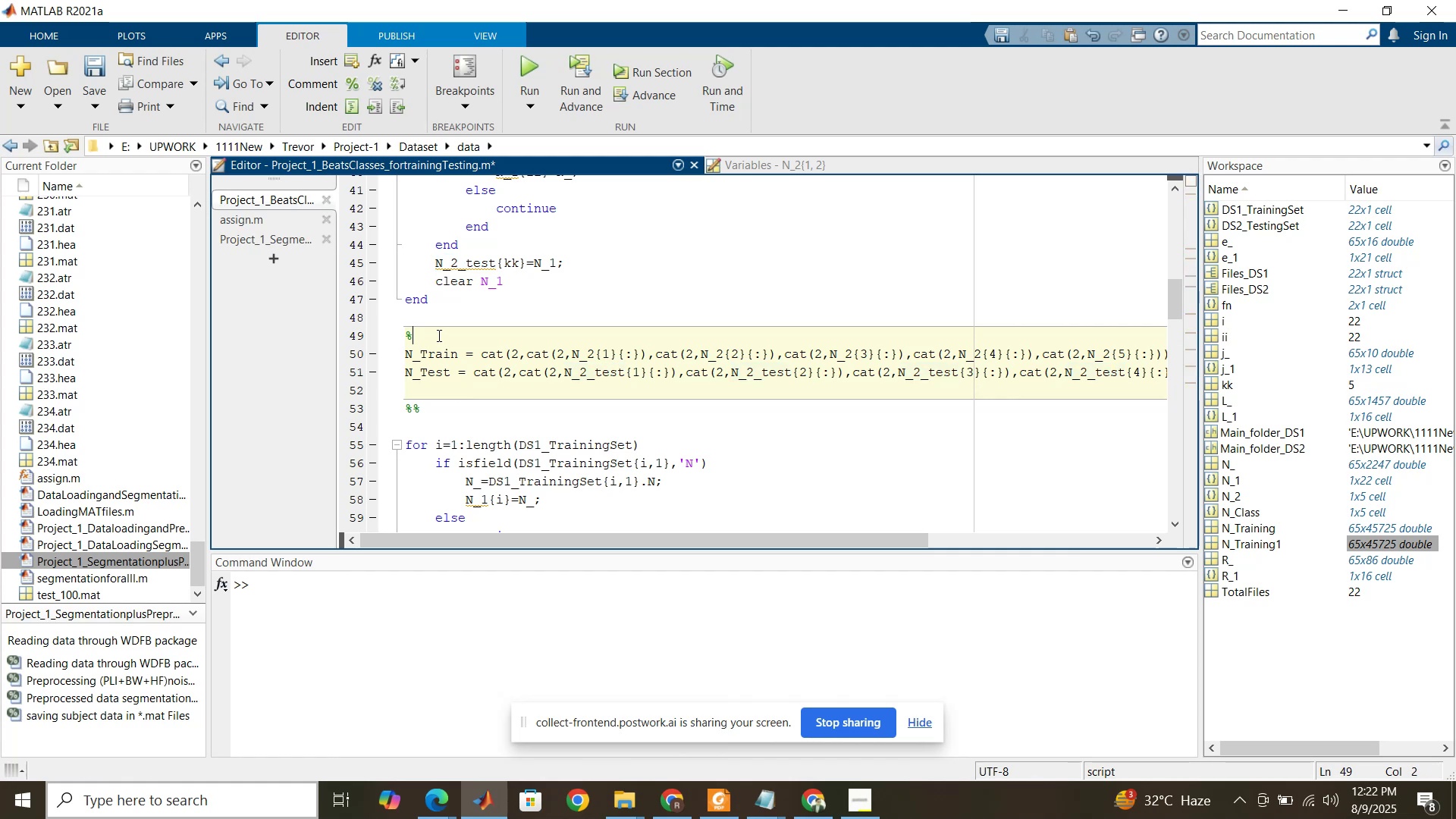 
key(Backspace)
 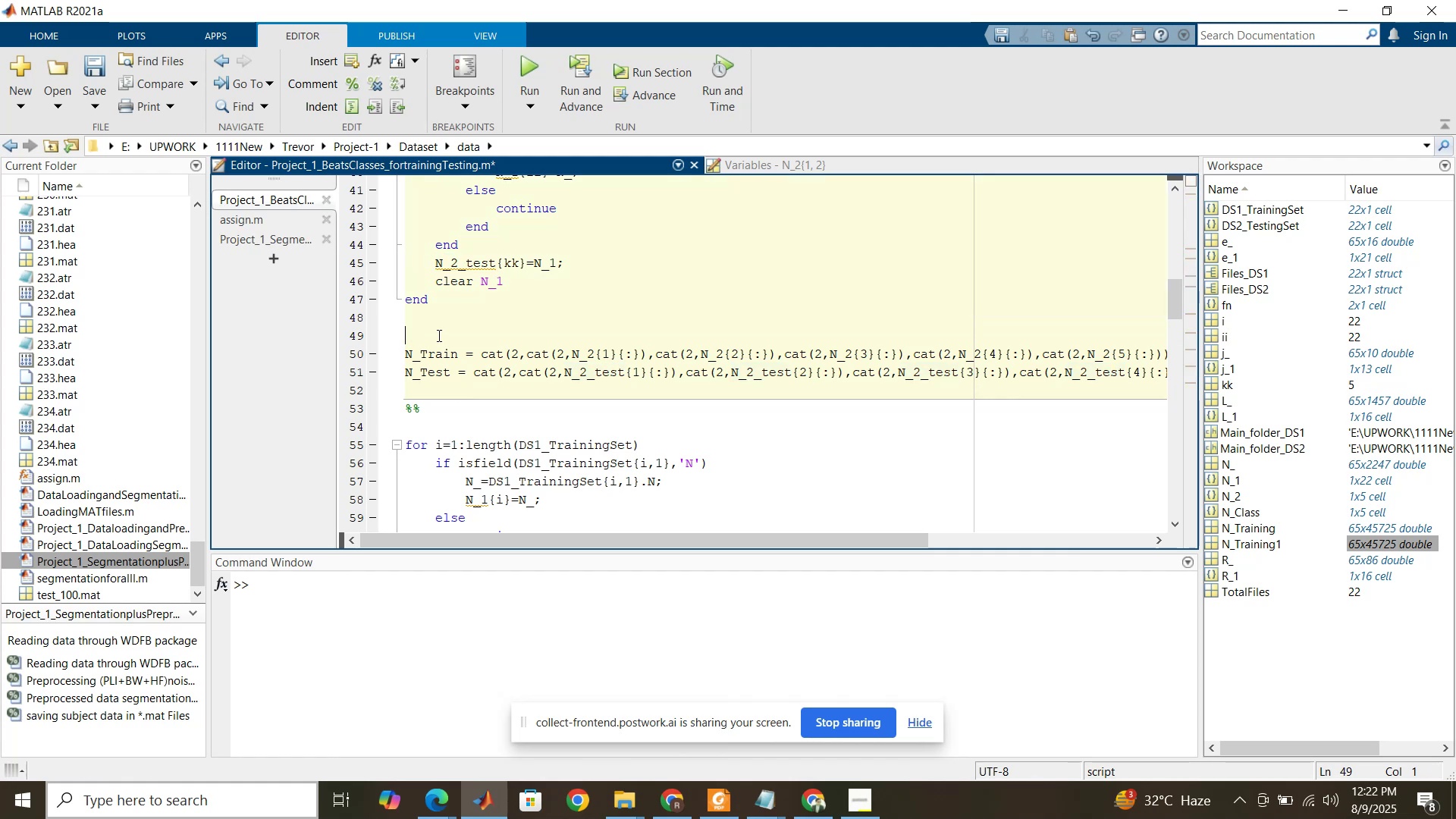 
key(Backspace)
 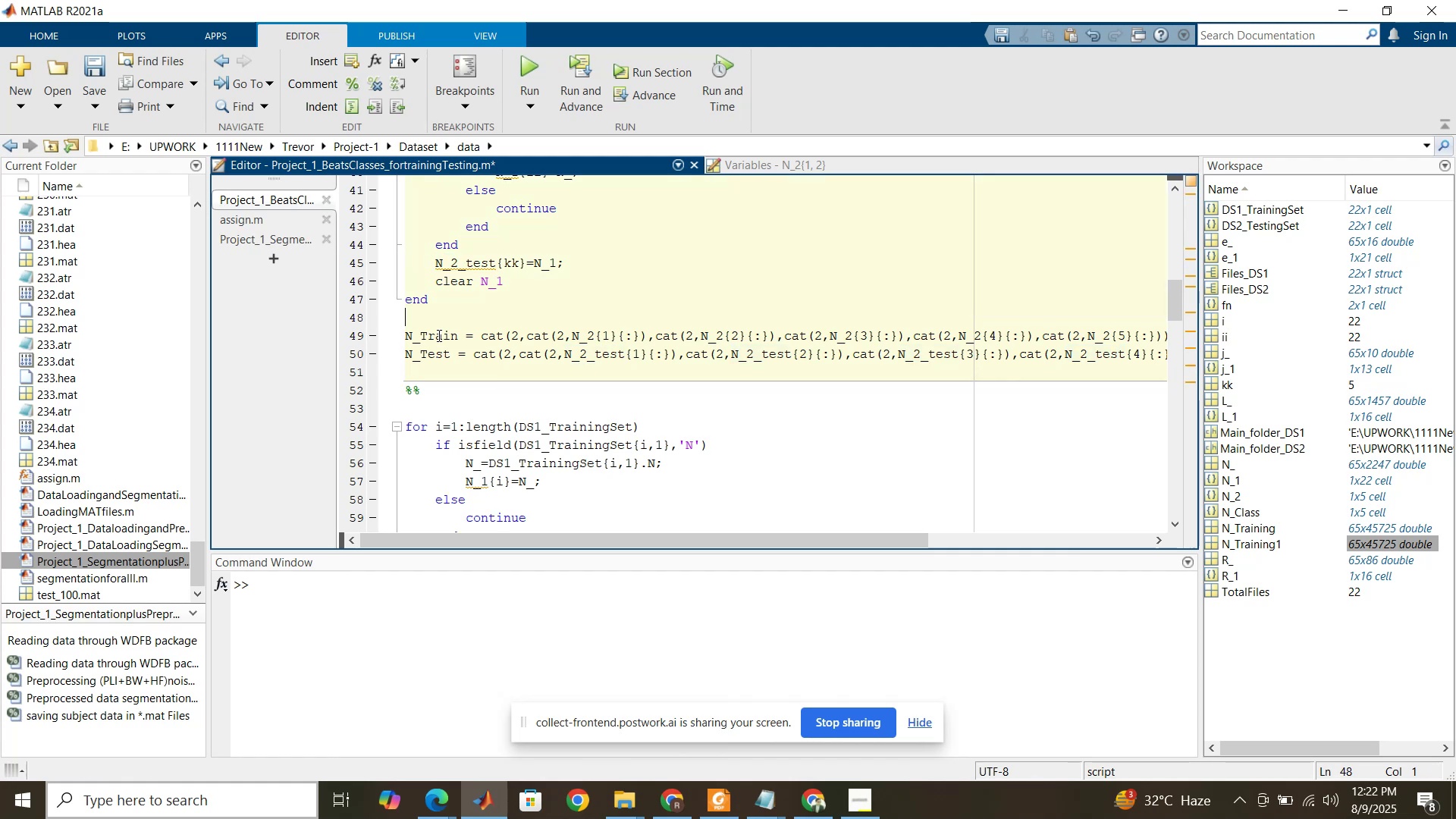 
scroll: coordinate [438, 335], scroll_direction: up, amount: 17.0
 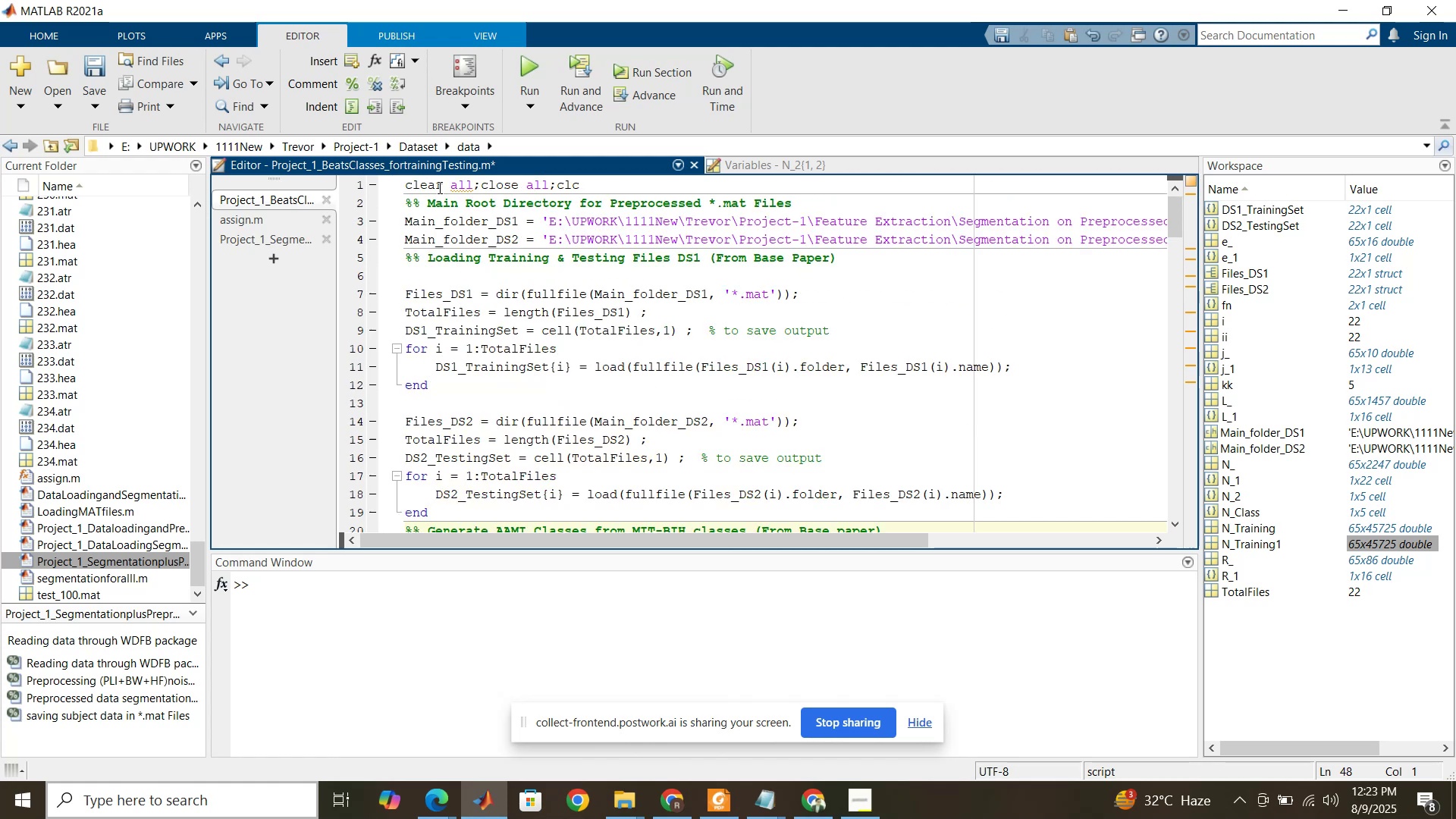 
left_click([438, 187])
 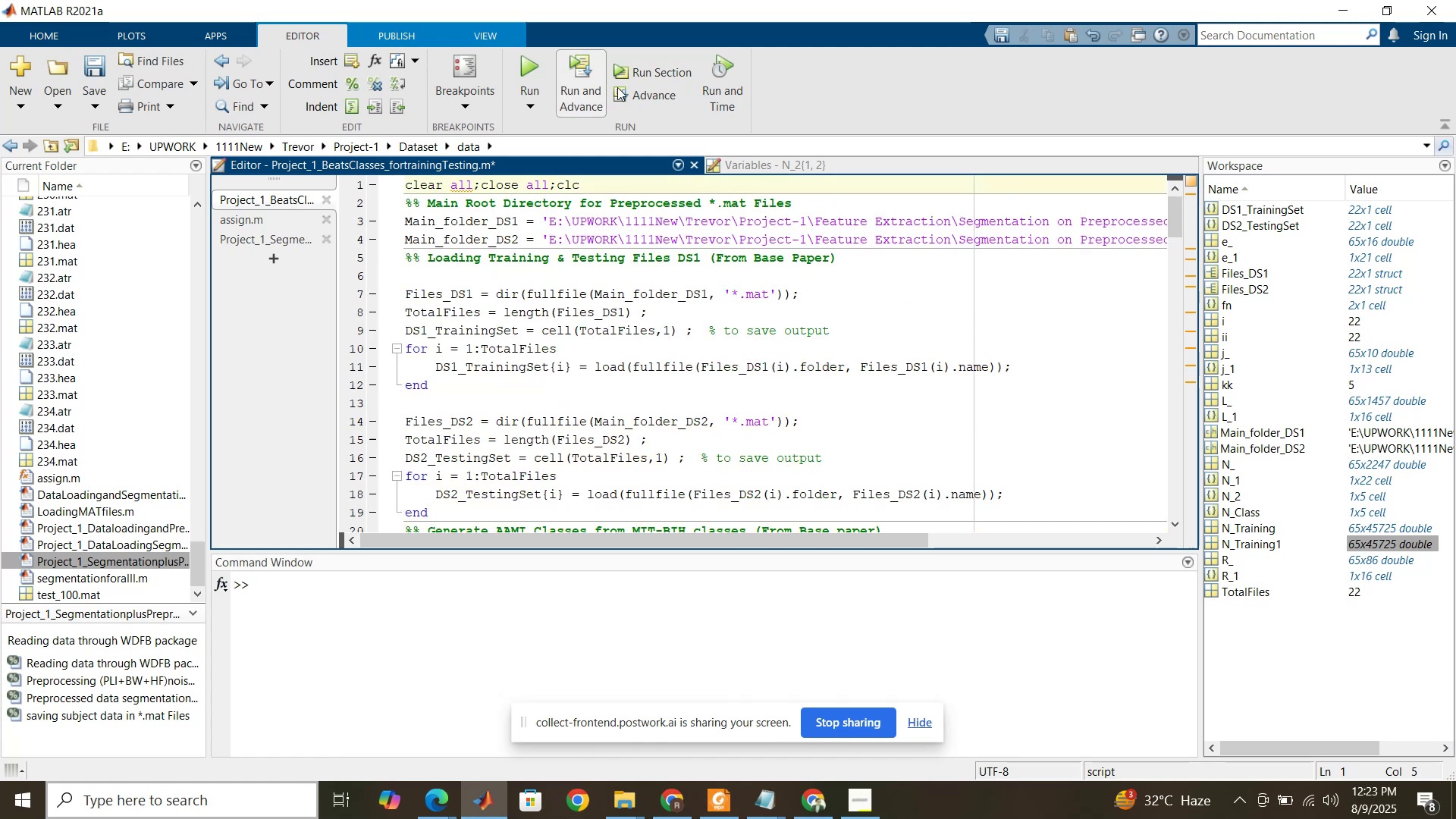 
left_click([633, 76])
 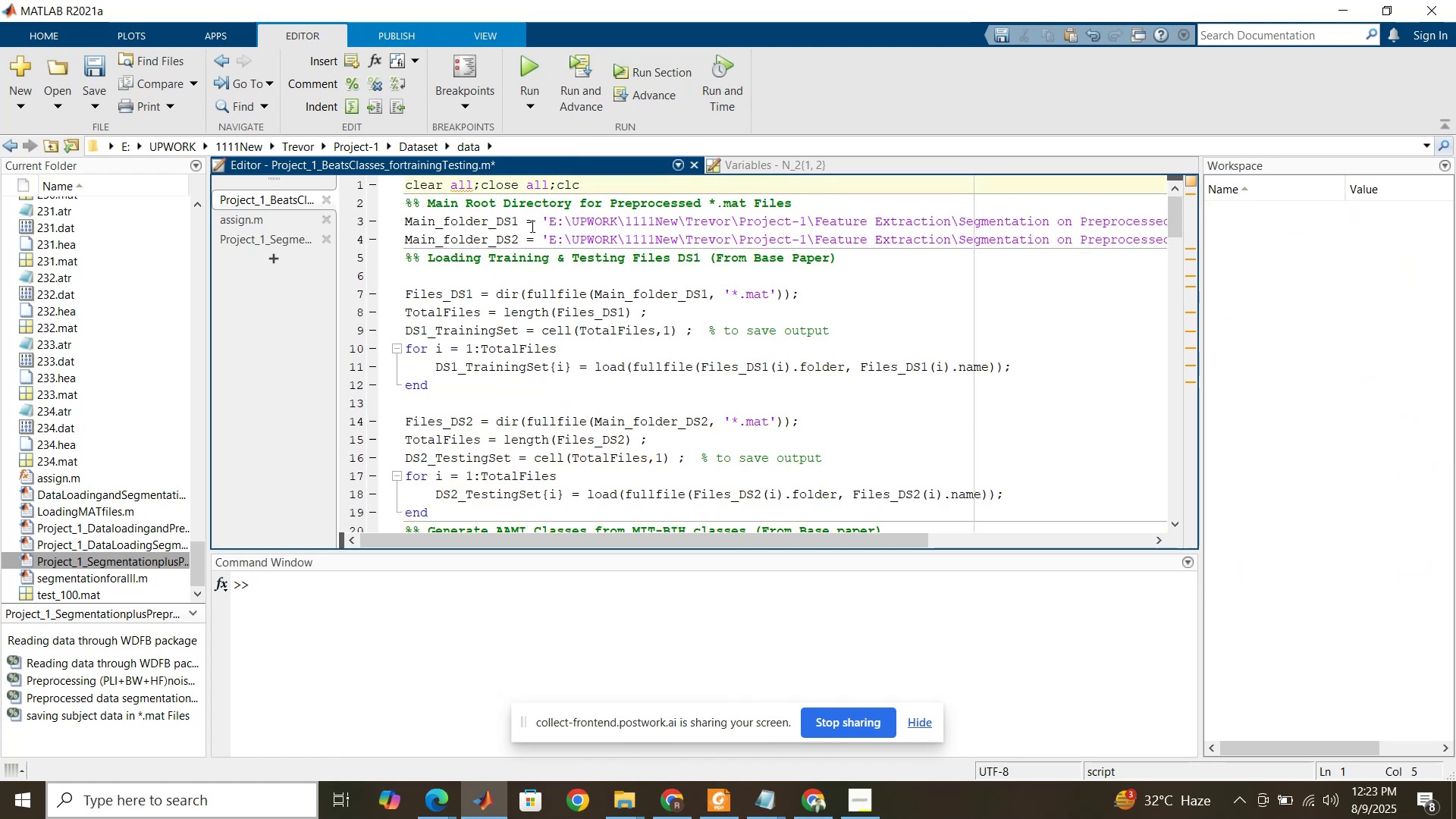 
left_click([529, 234])
 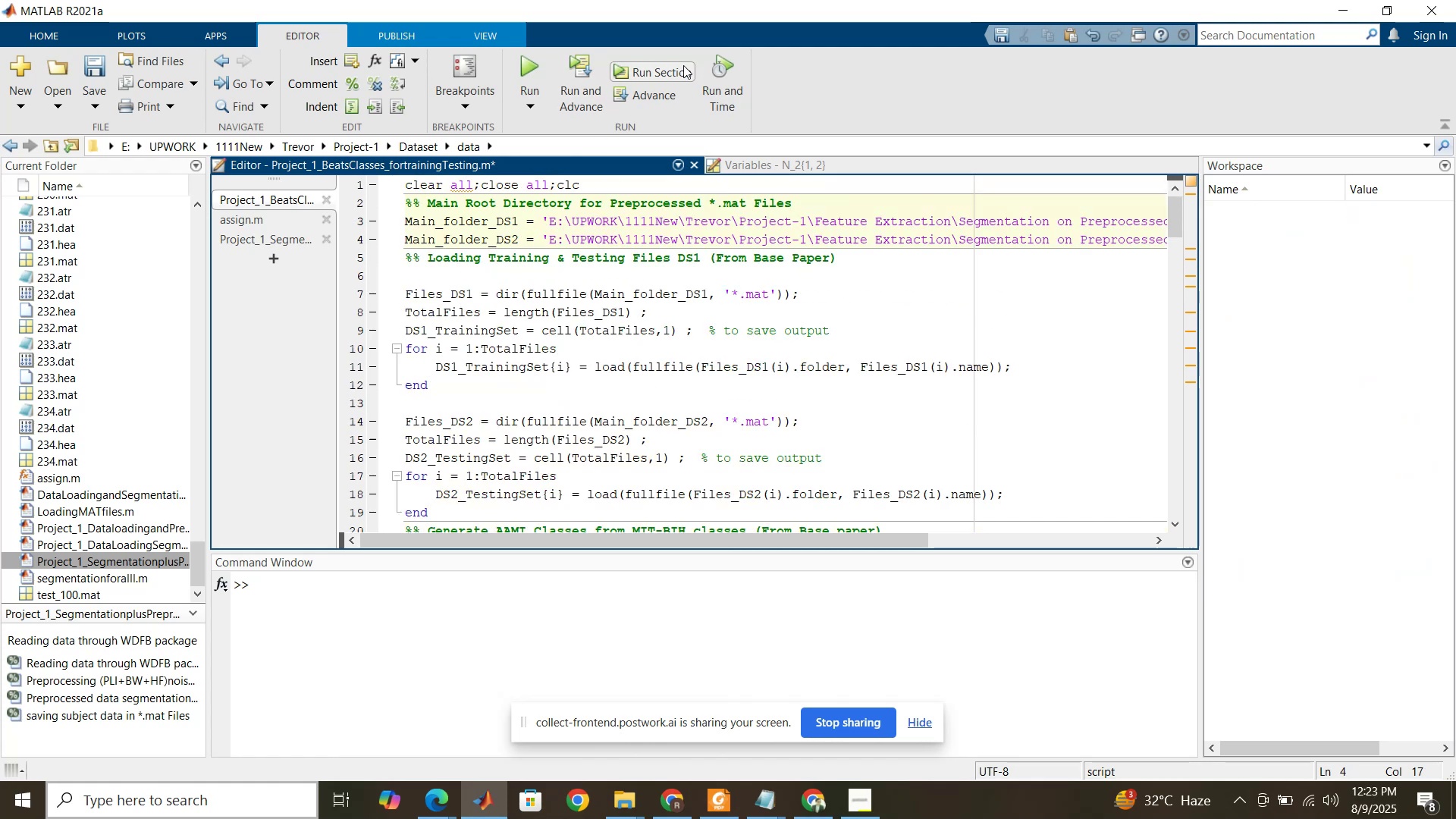 
left_click([676, 71])
 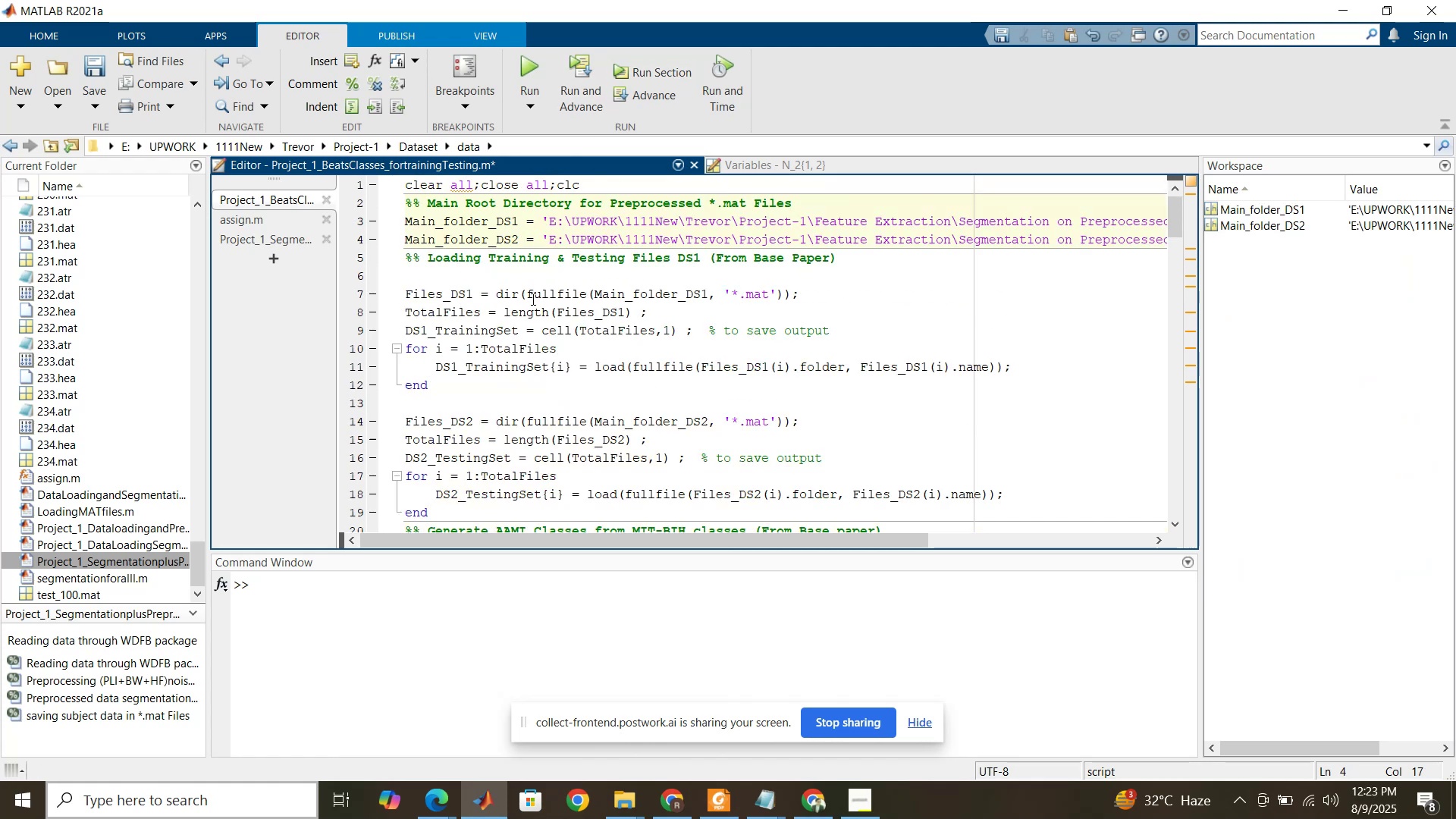 
left_click([532, 311])
 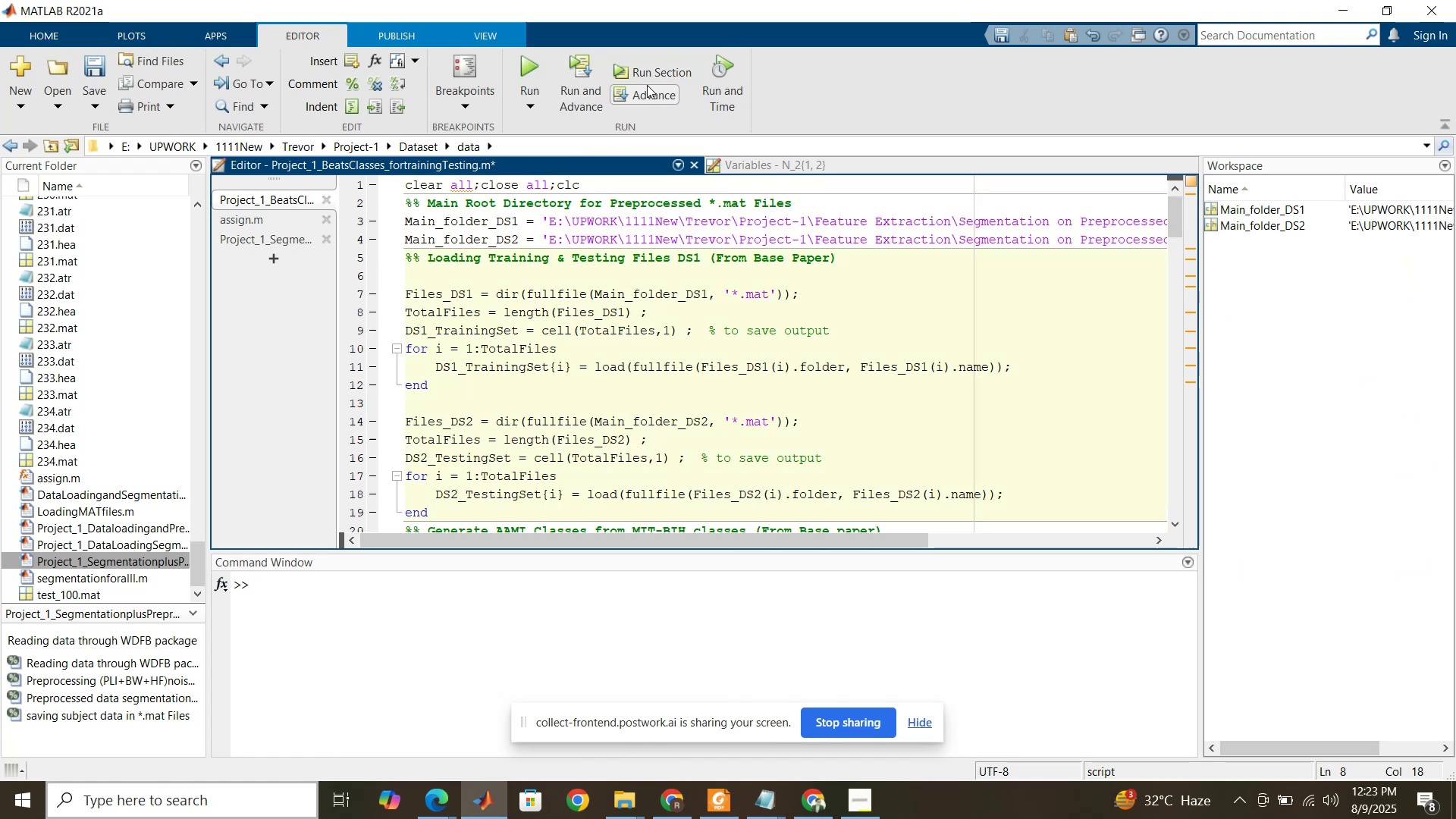 
left_click([651, 77])
 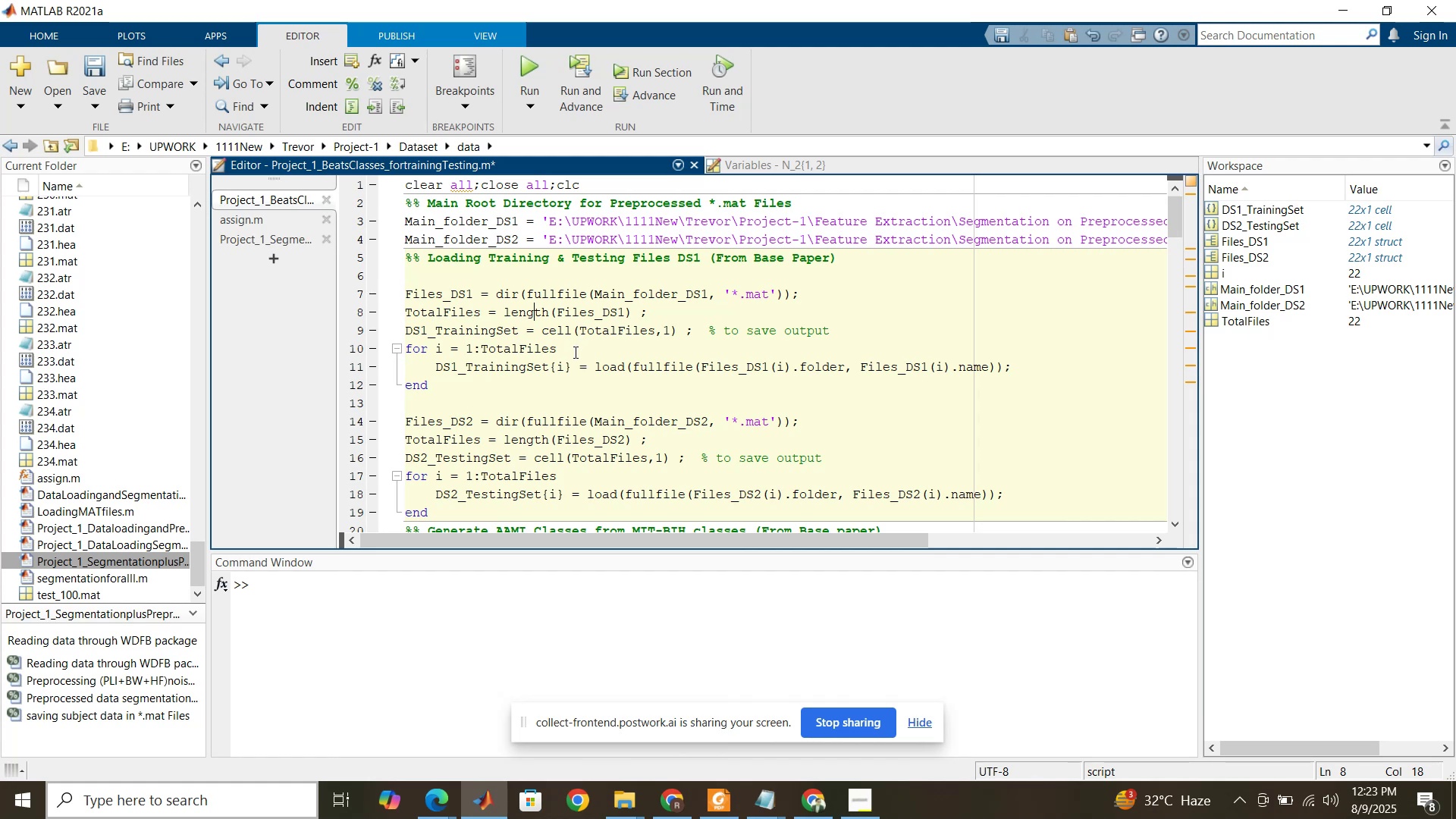 
scroll: coordinate [574, 352], scroll_direction: down, amount: 5.0
 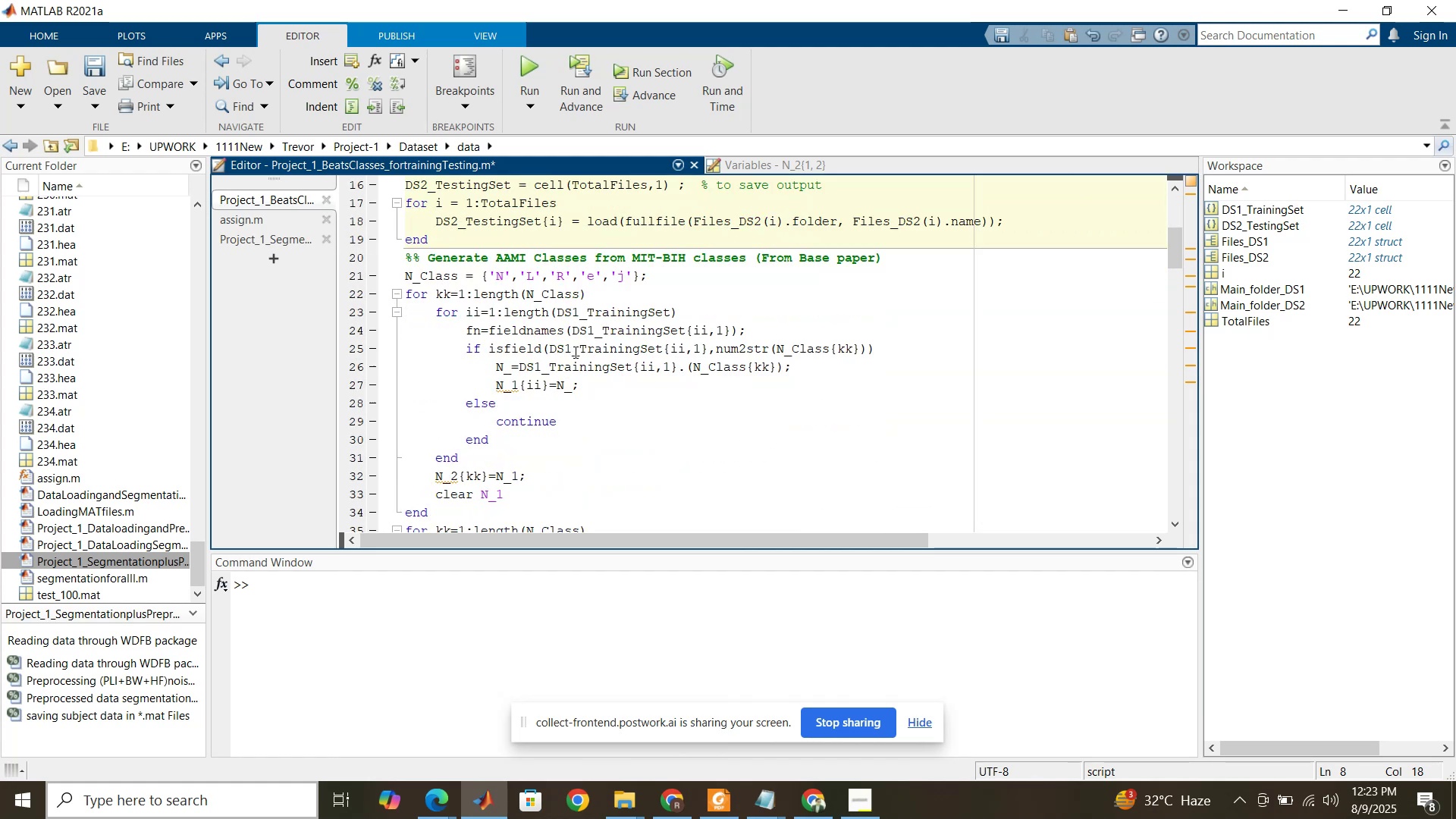 
left_click([574, 352])
 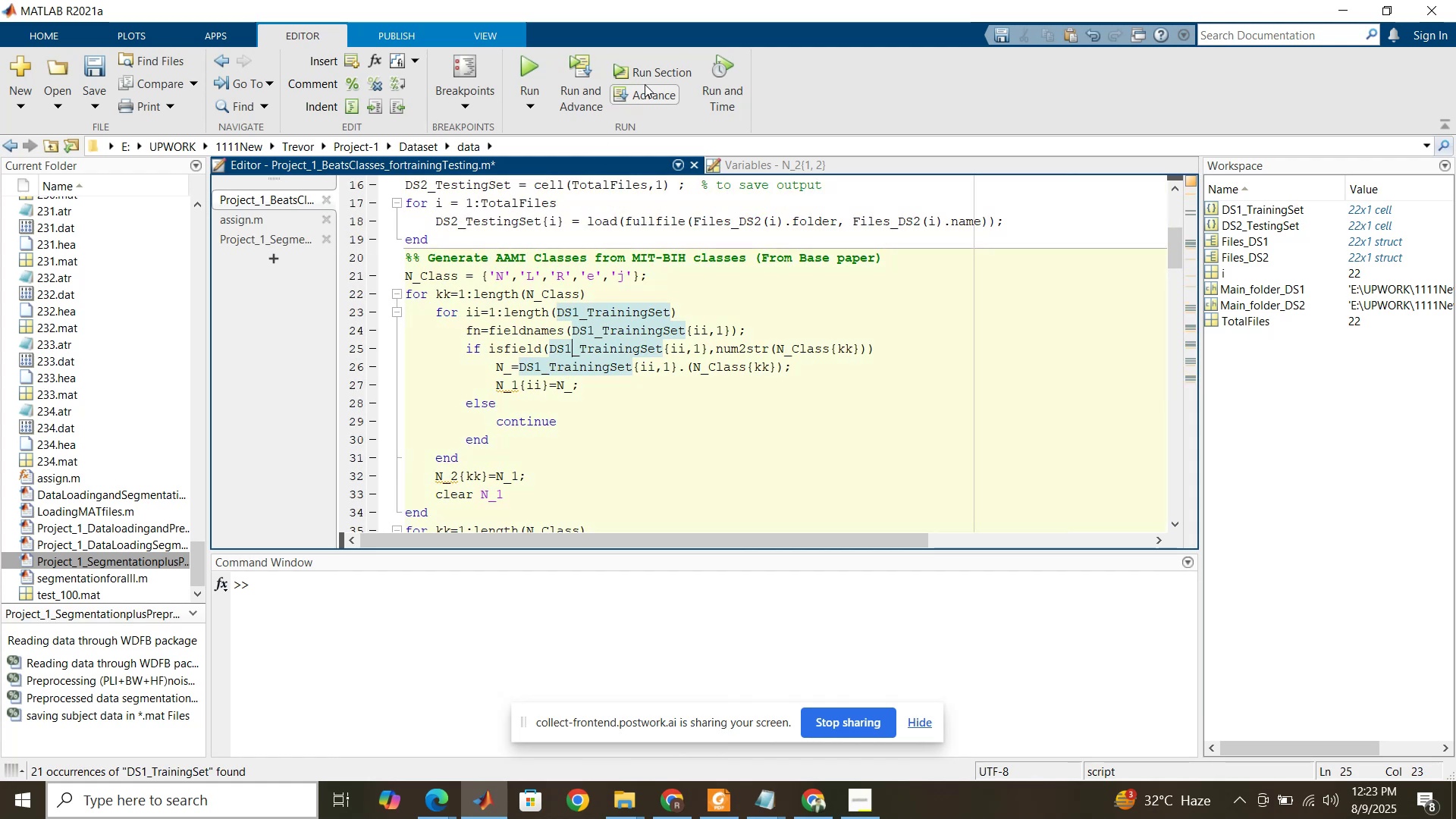 
left_click([653, 72])
 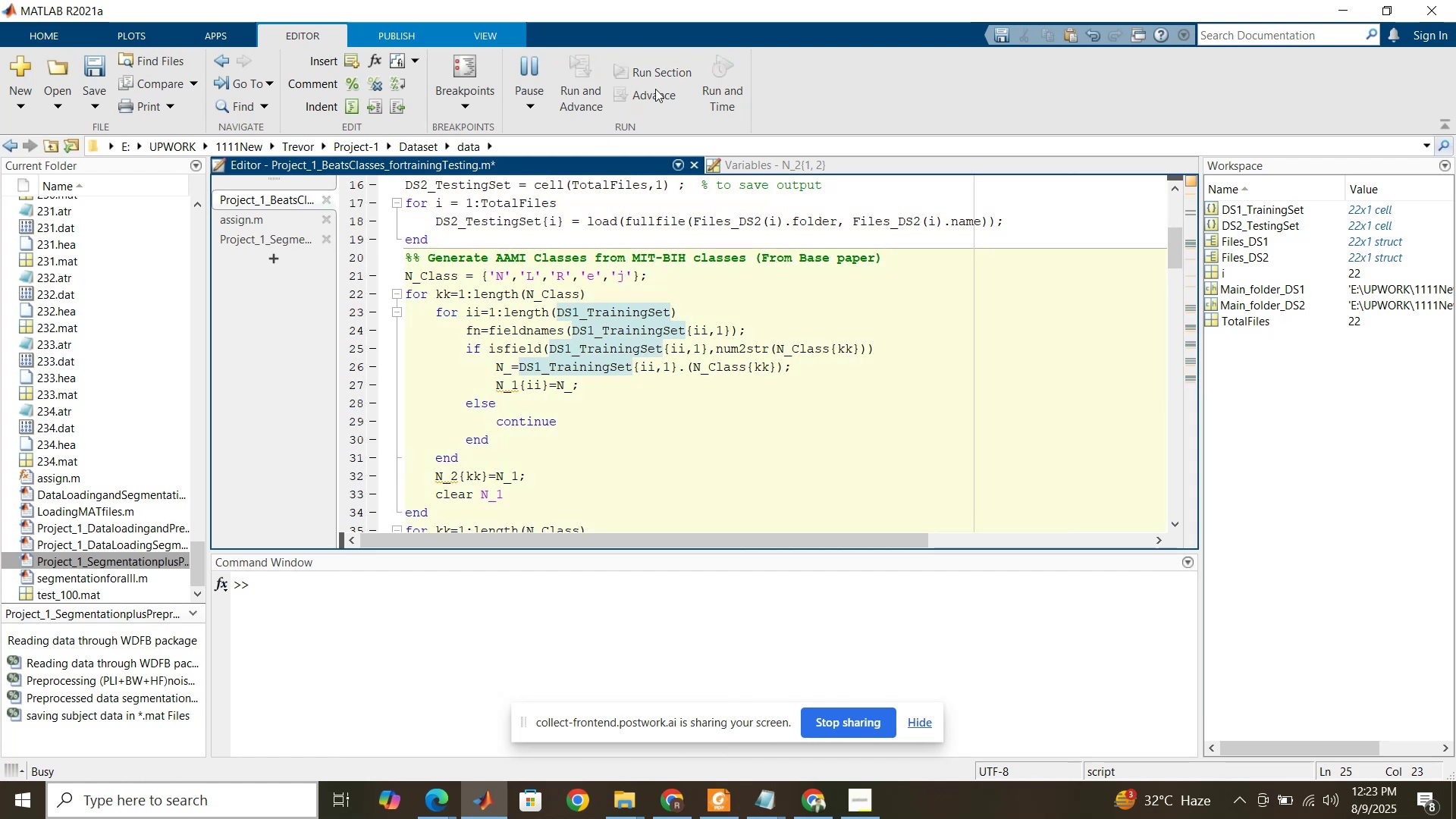 
mouse_move([667, 228])
 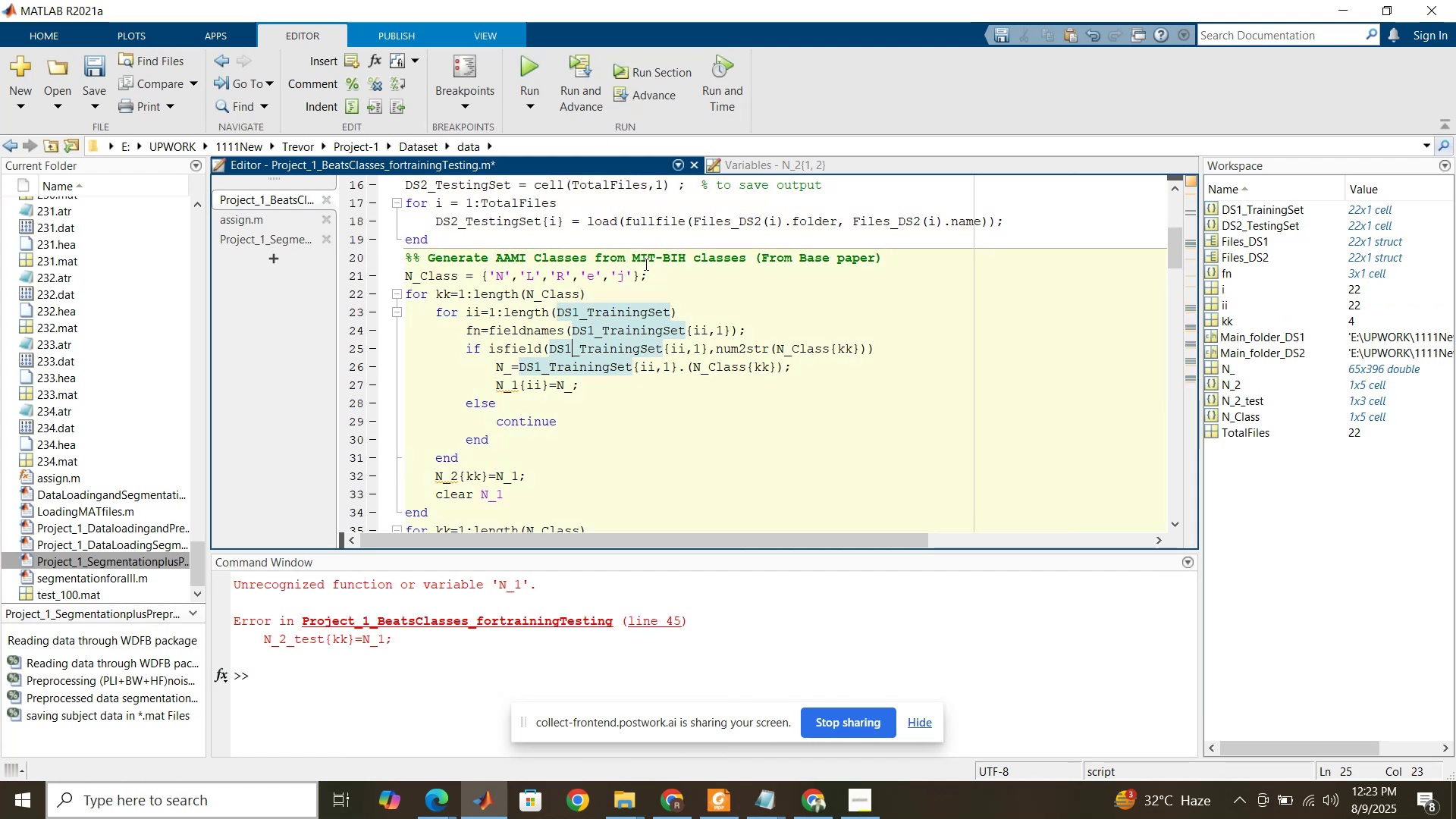 
scroll: coordinate [645, 264], scroll_direction: down, amount: 3.0
 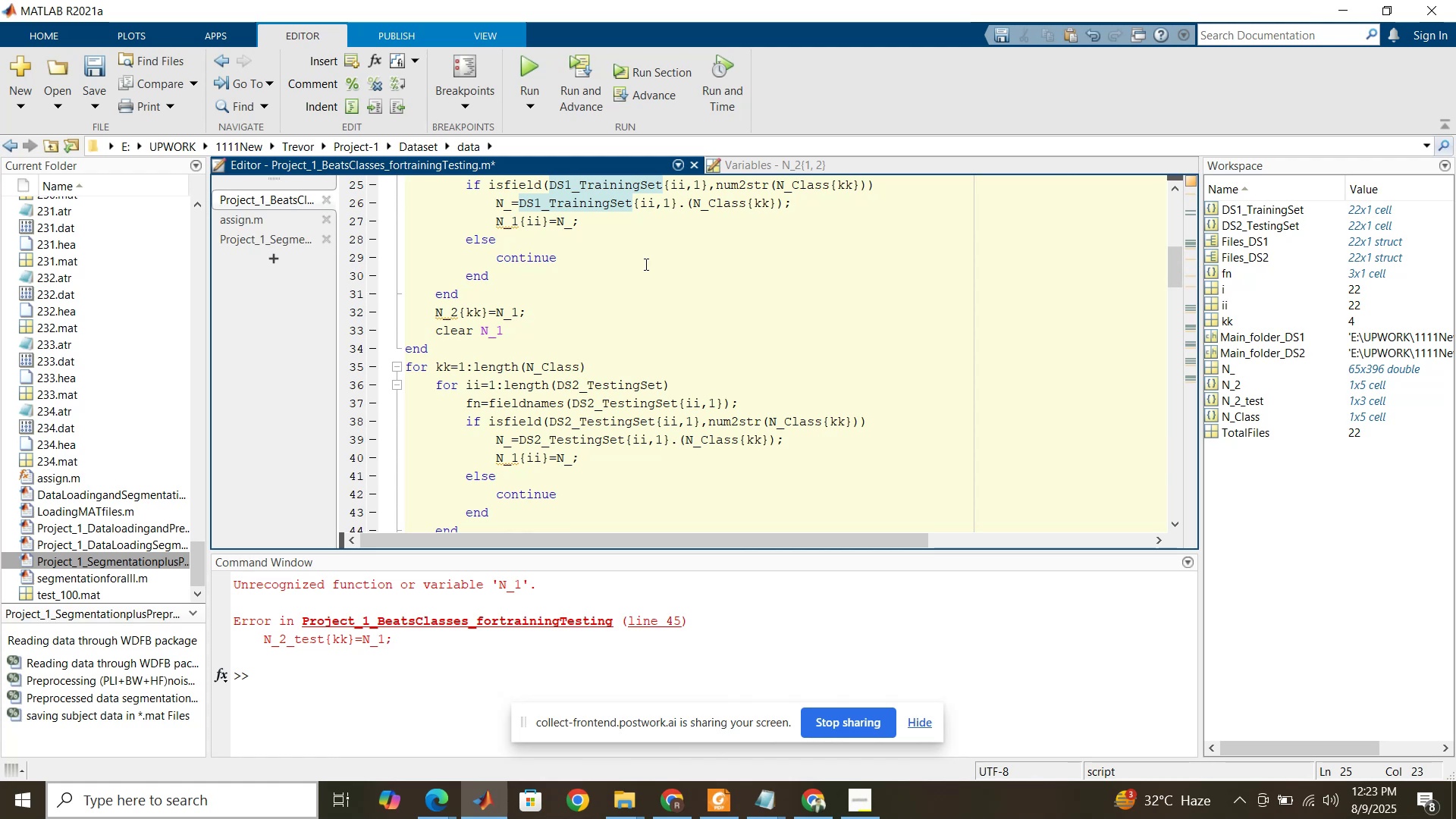 
wait(11.06)
 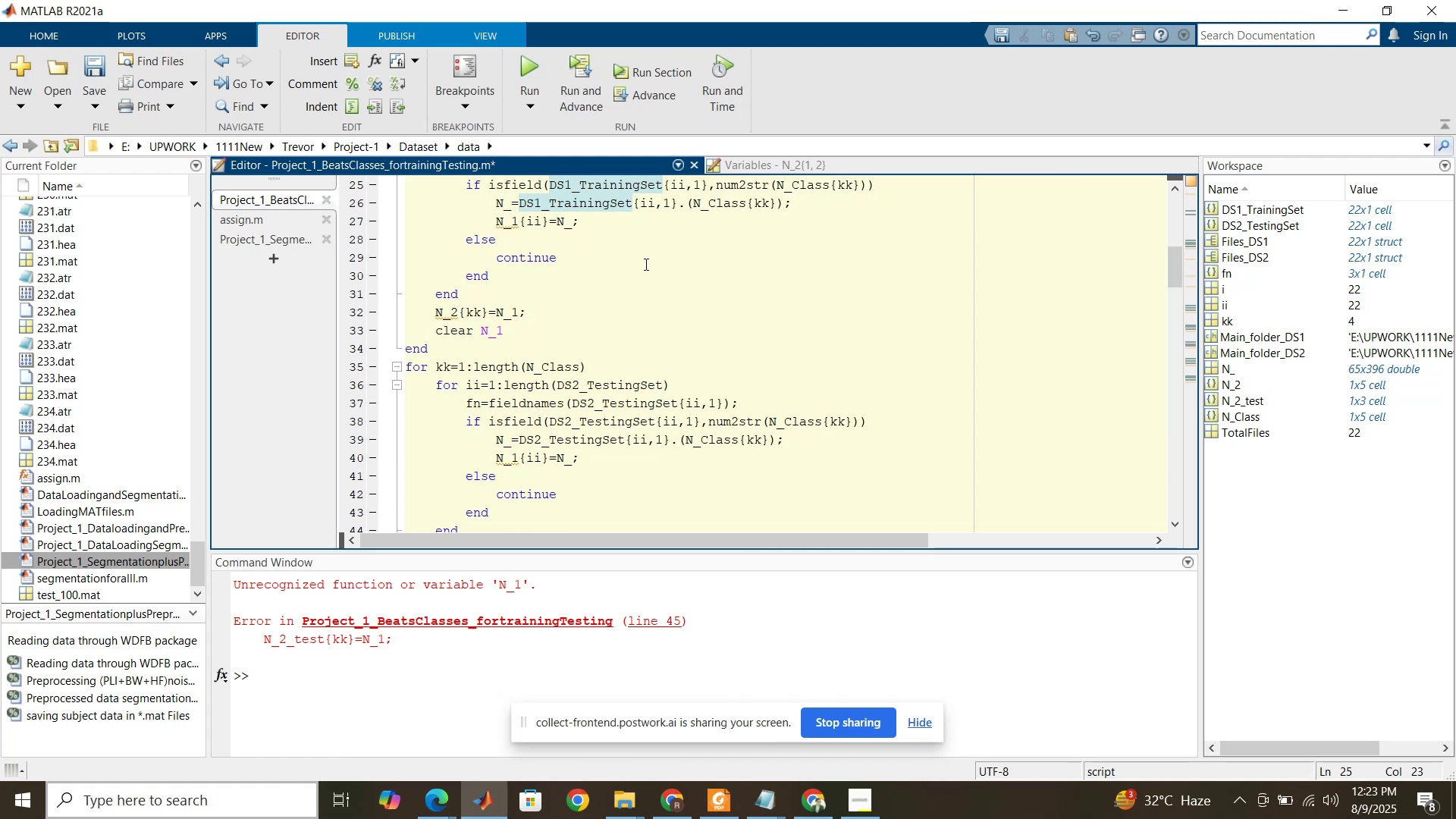 
scroll: coordinate [645, 264], scroll_direction: down, amount: 1.0
 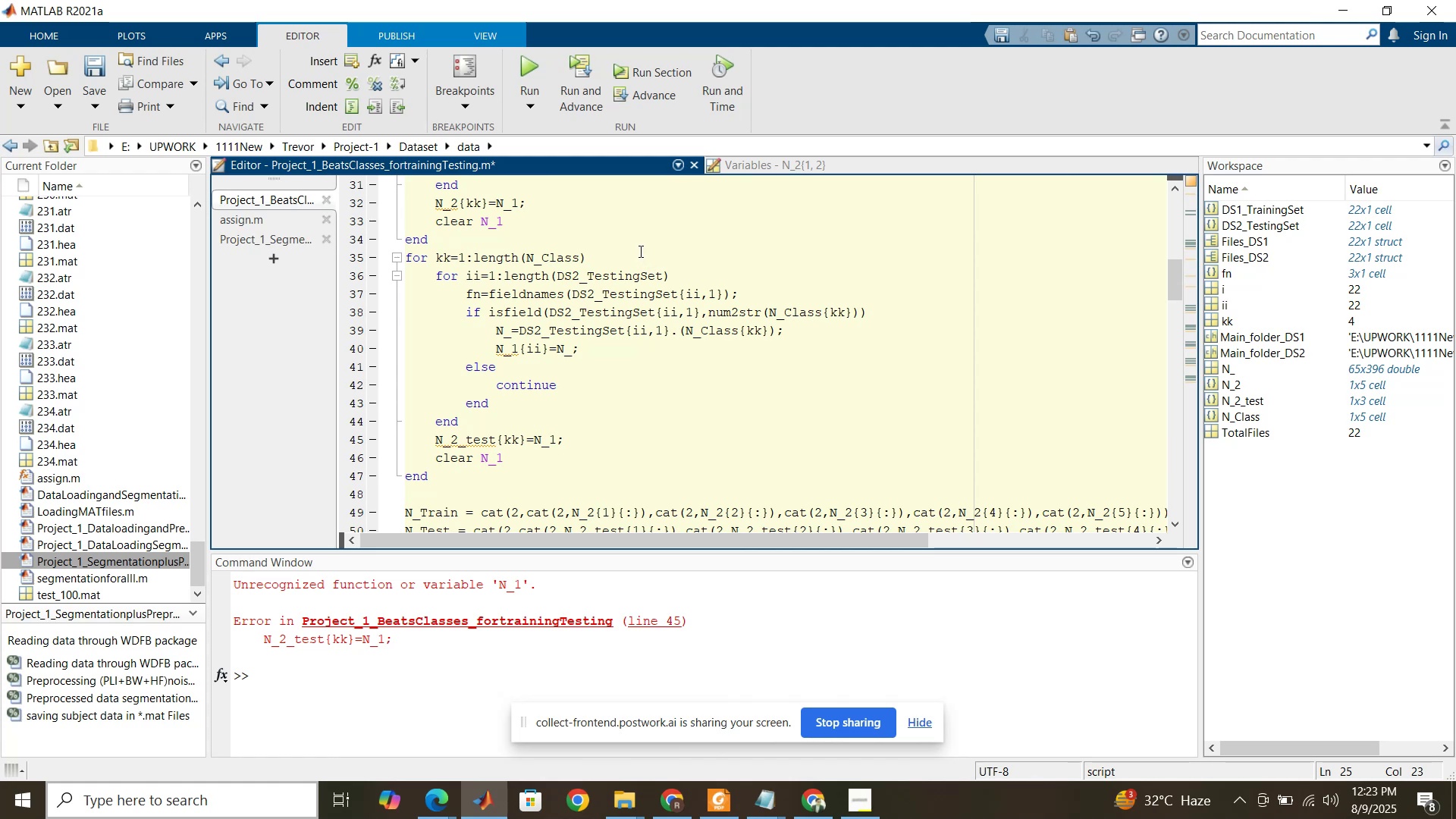 
wait(10.94)
 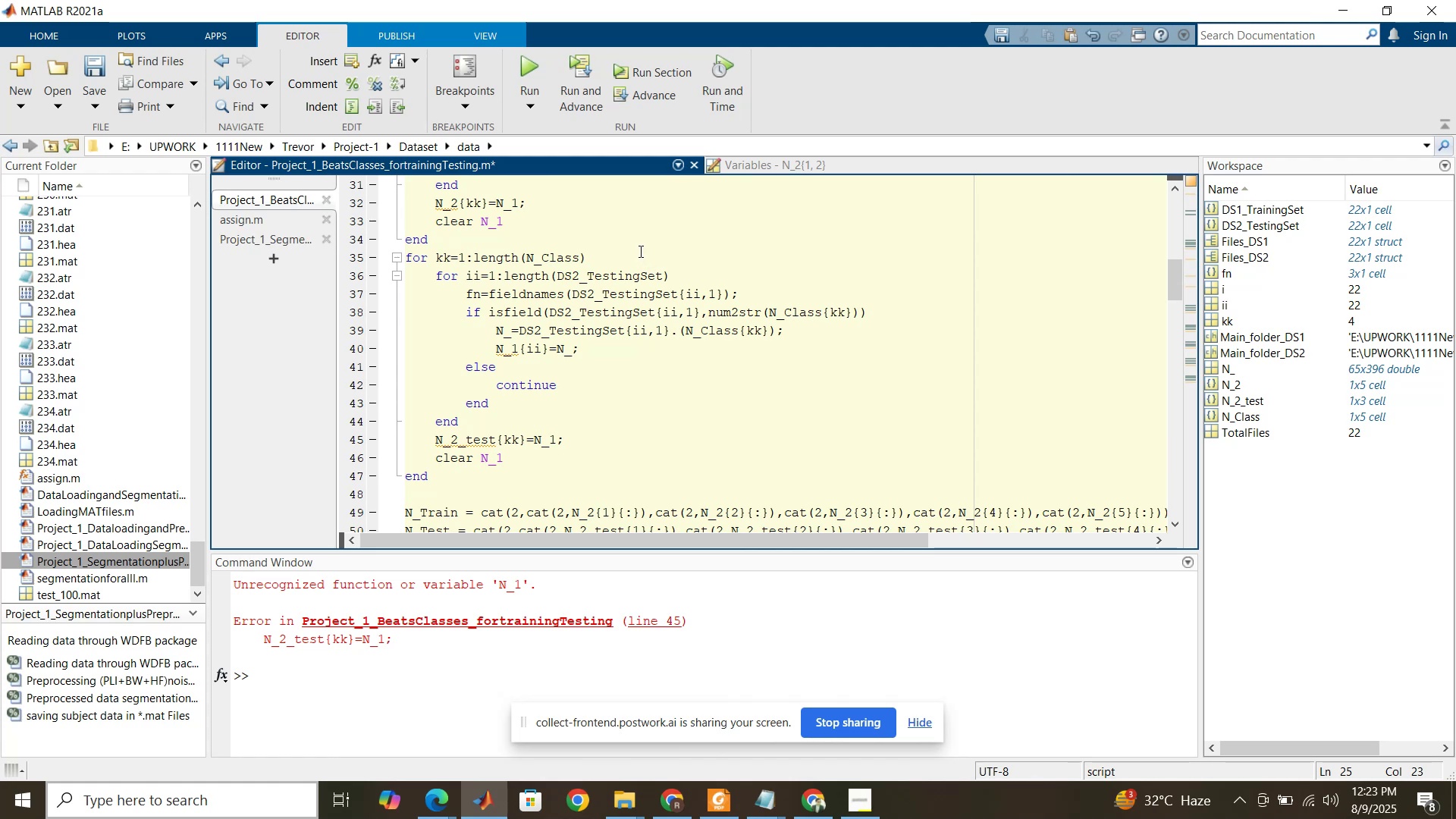 
left_click([639, 251])
 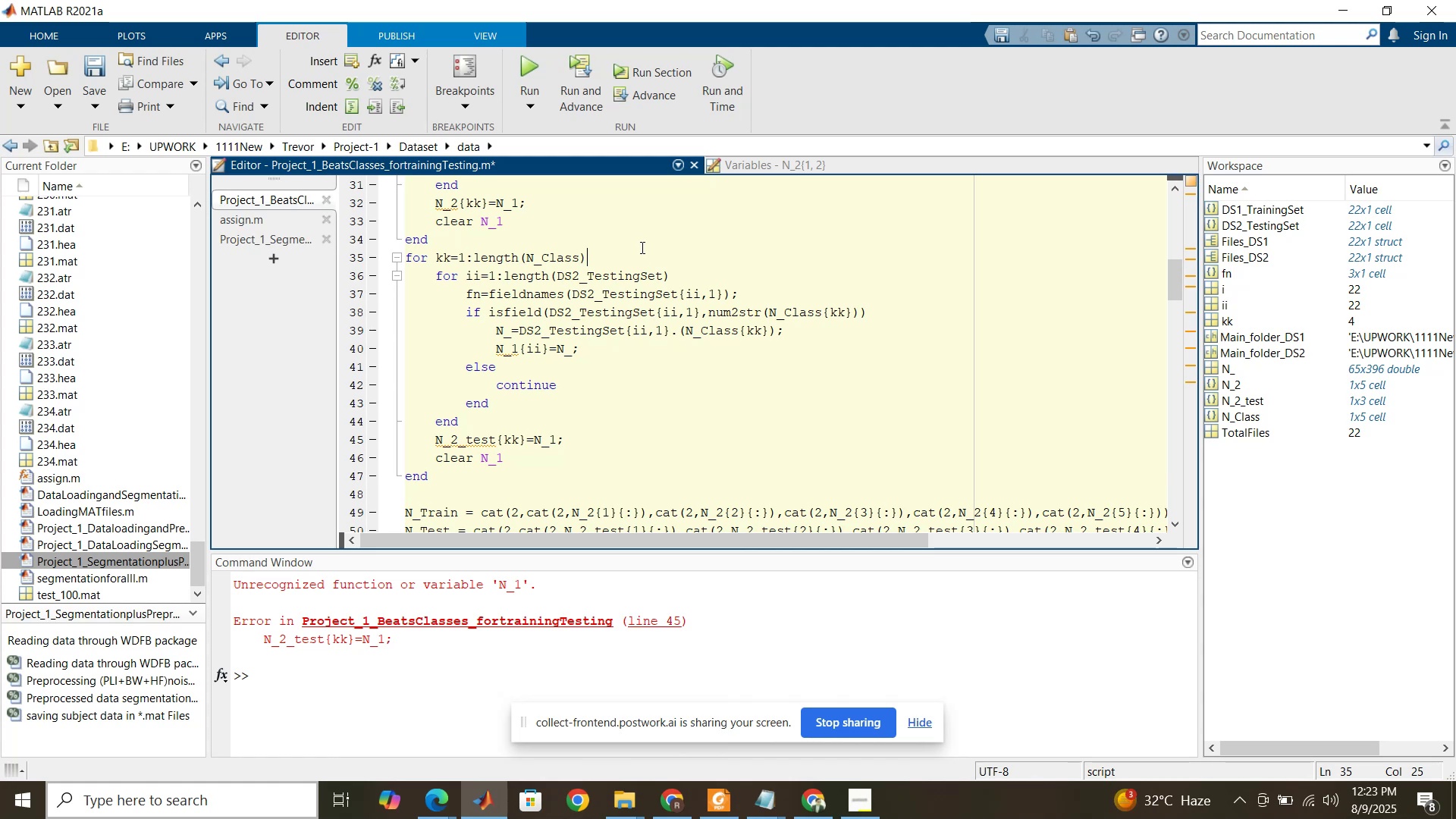 
left_click([642, 244])
 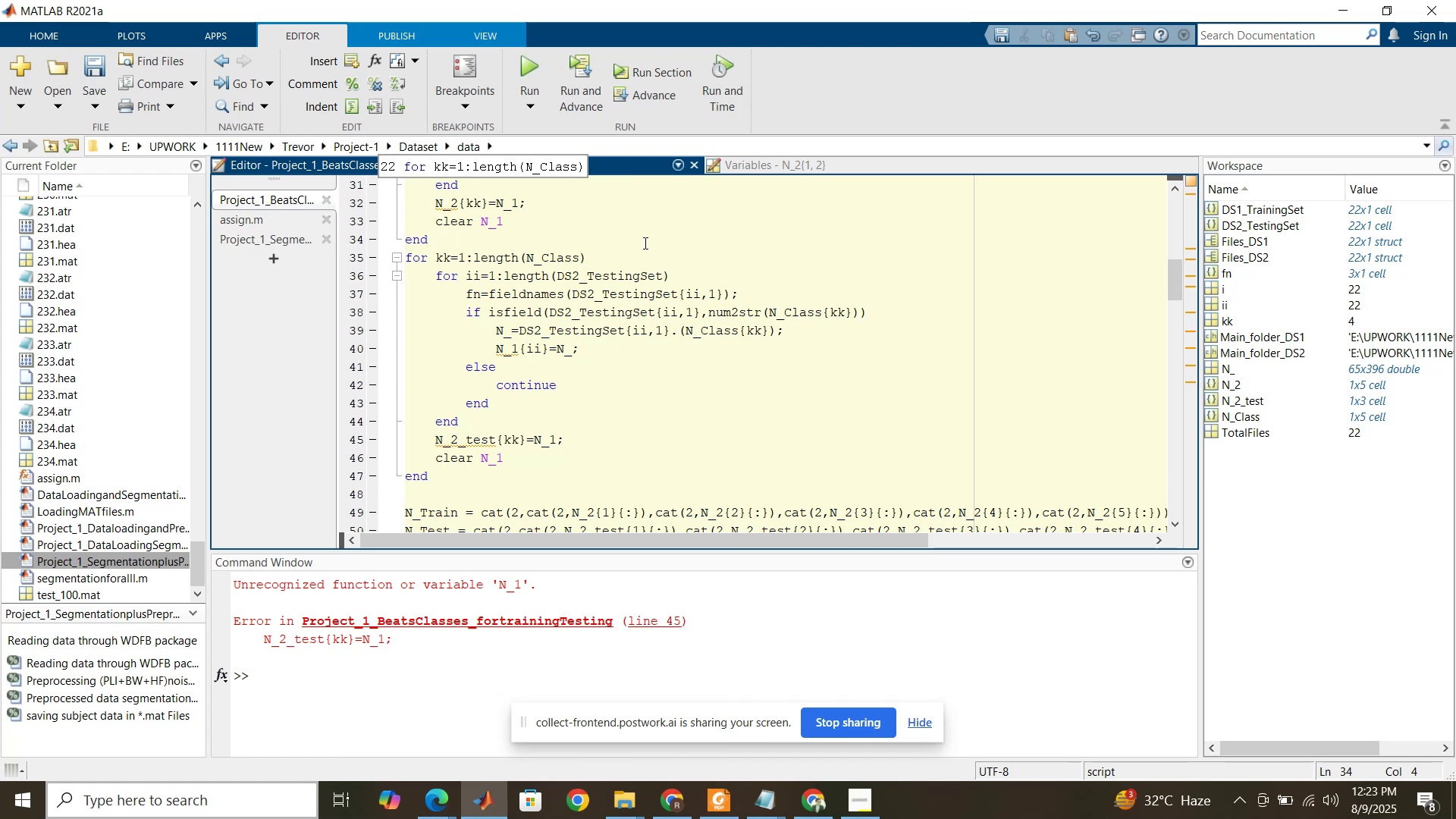 
wait(21.74)
 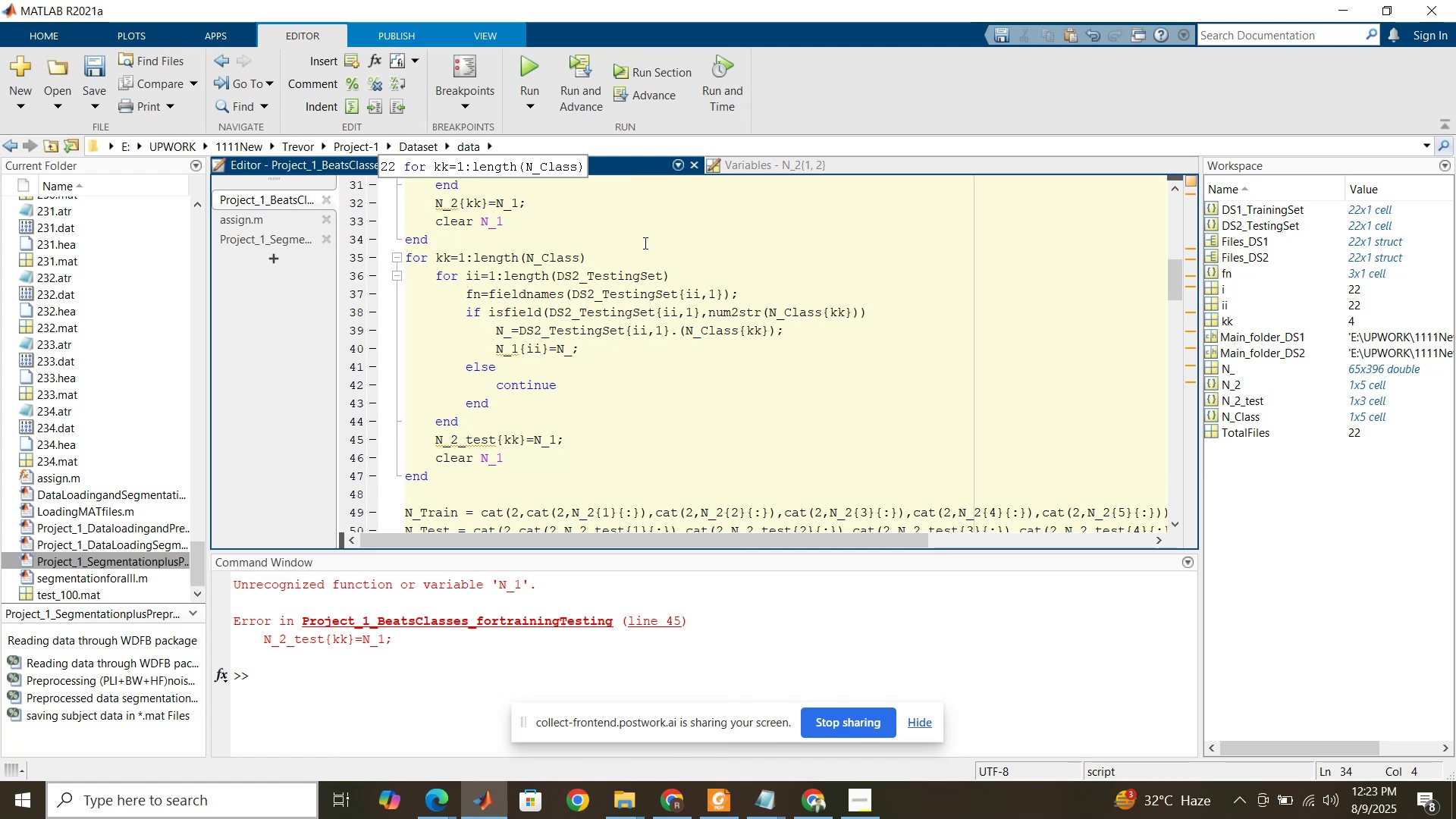 
scroll: coordinate [644, 243], scroll_direction: up, amount: 4.0
 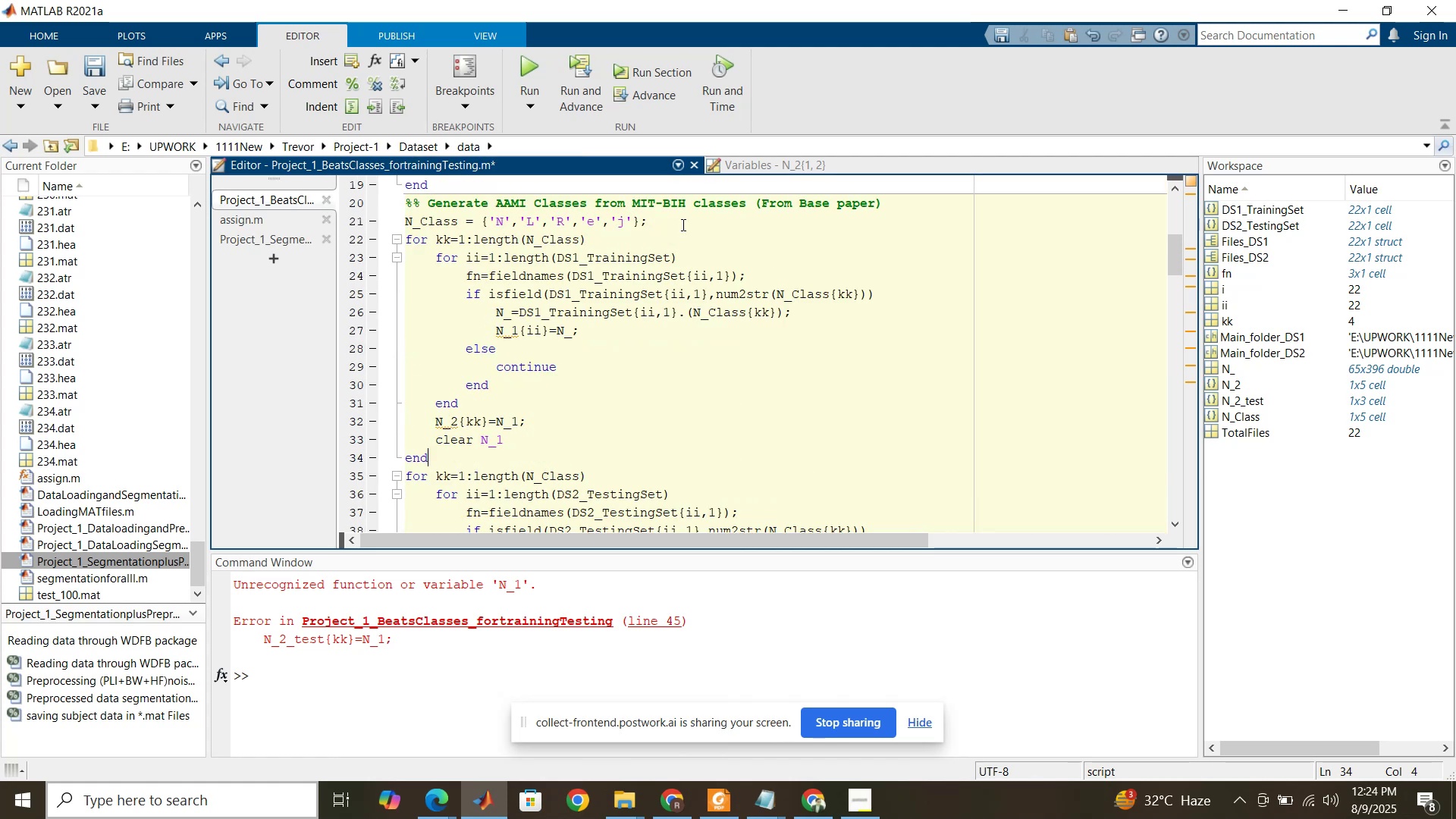 
left_click([682, 224])
 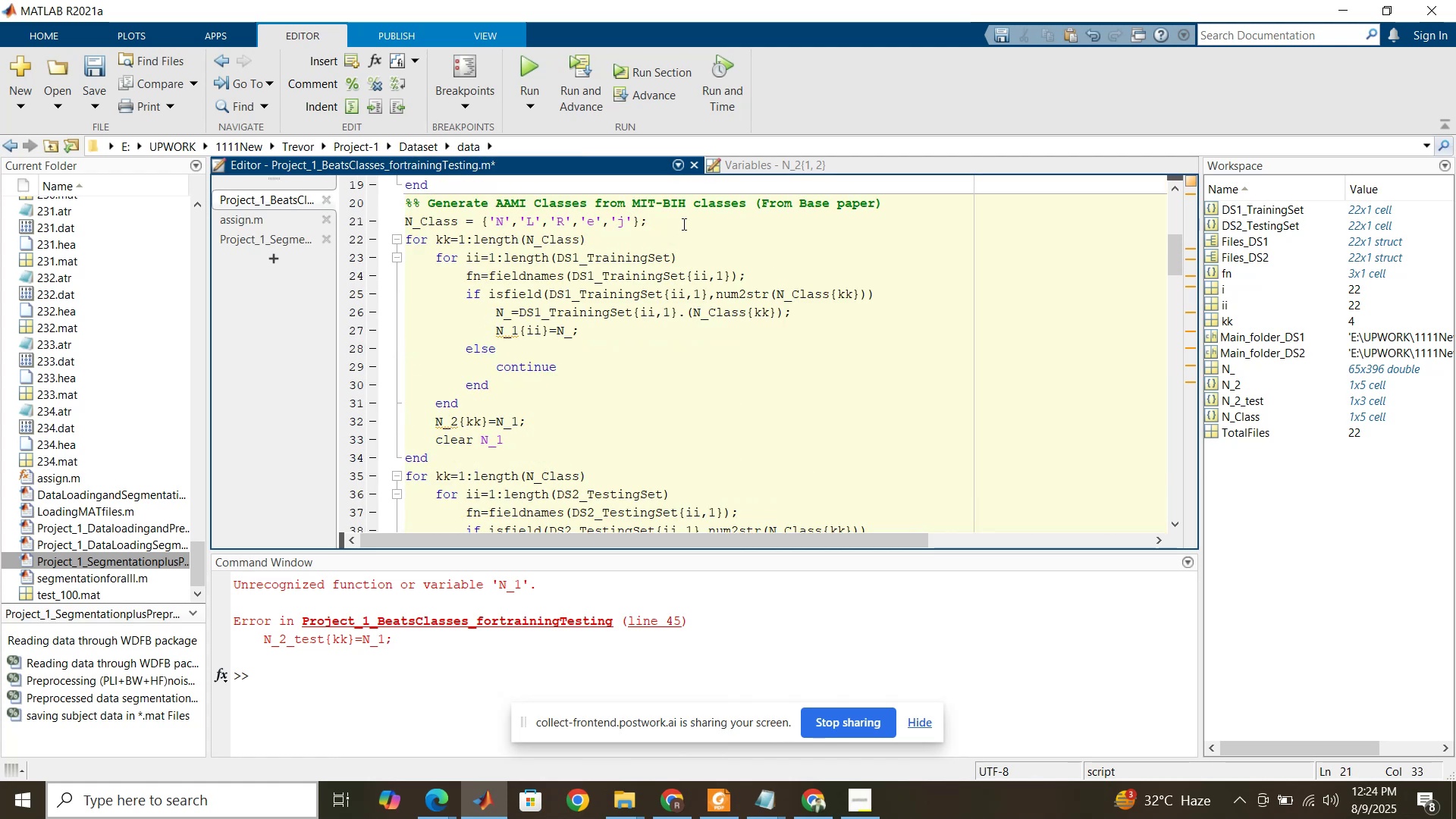 
key(Enter)
 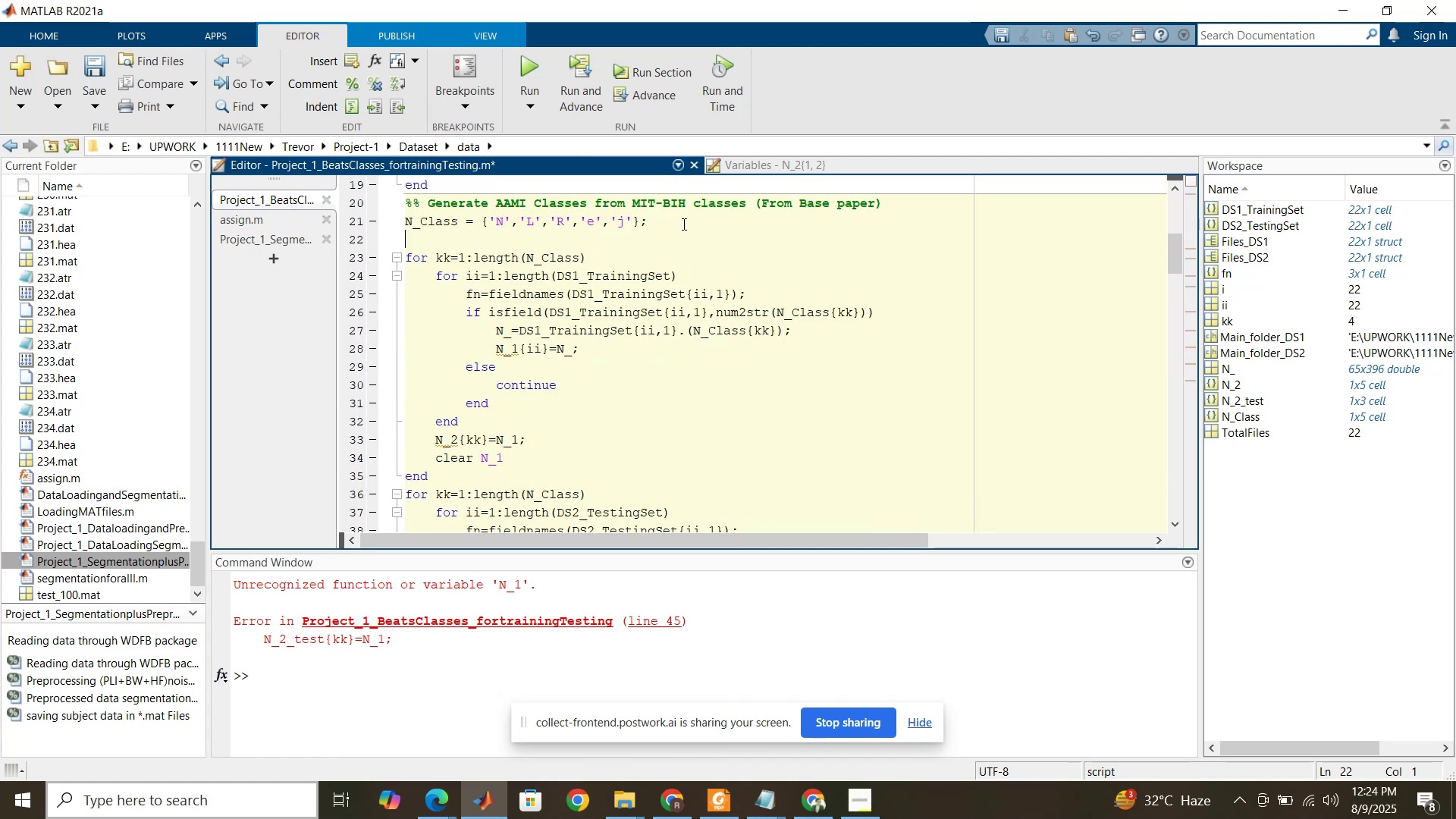 
type(%%% For training data)
key(Backspace)
key(Backspace)
key(Backspace)
key(Backspace)
 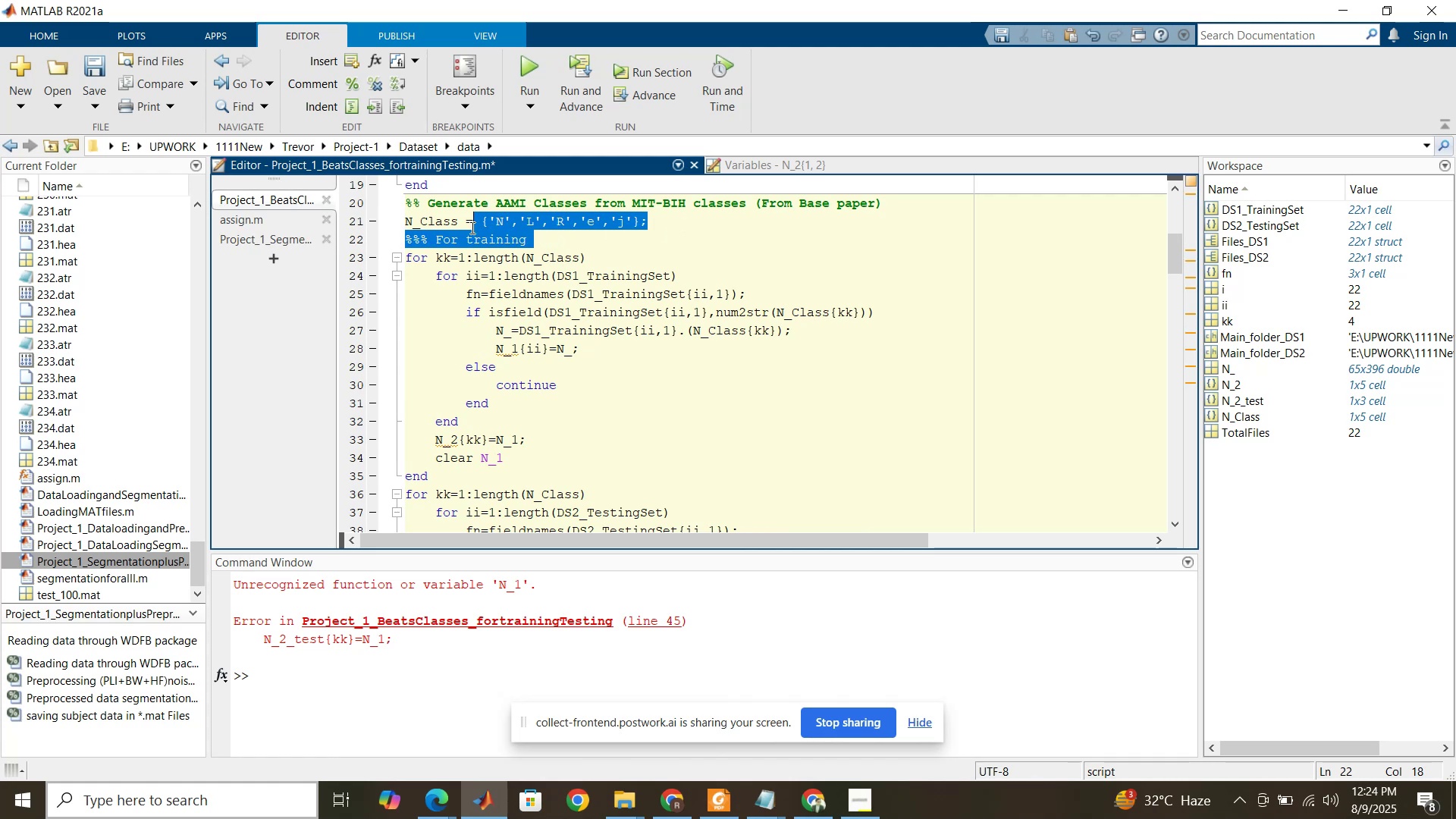 
key(Control+C)
 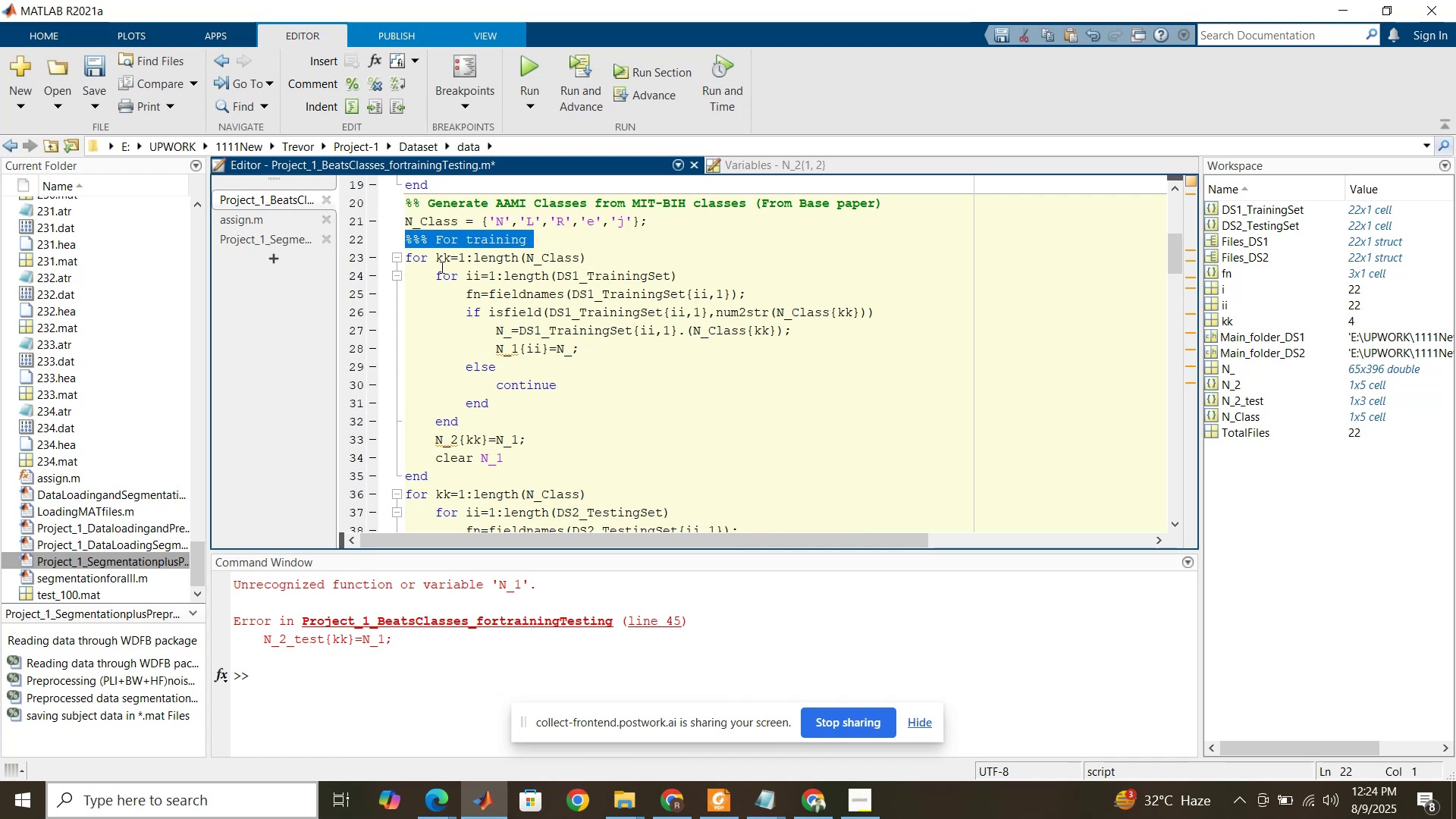 
scroll: coordinate [449, 312], scroll_direction: down, amount: 3.0
 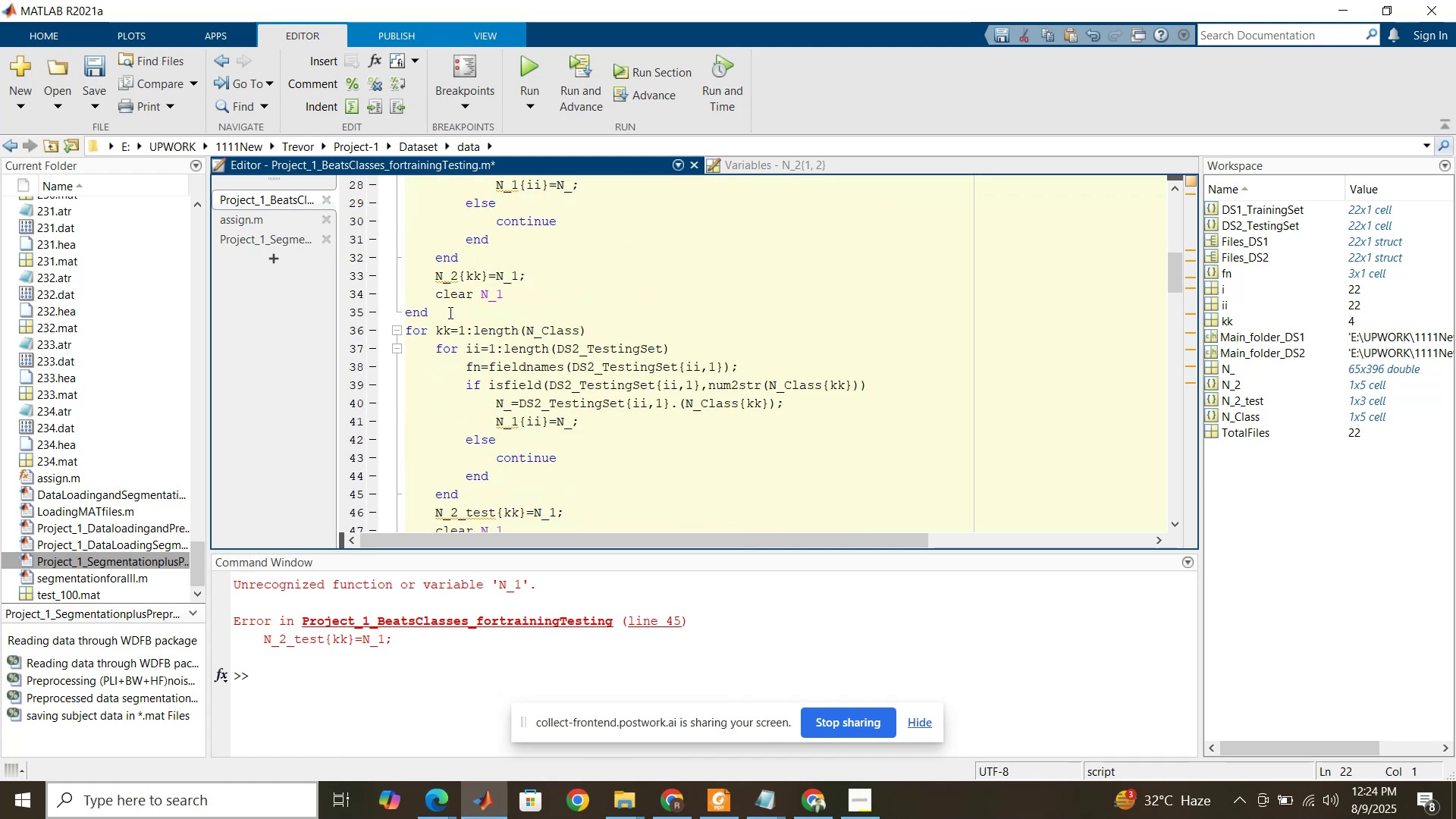 
left_click([449, 312])
 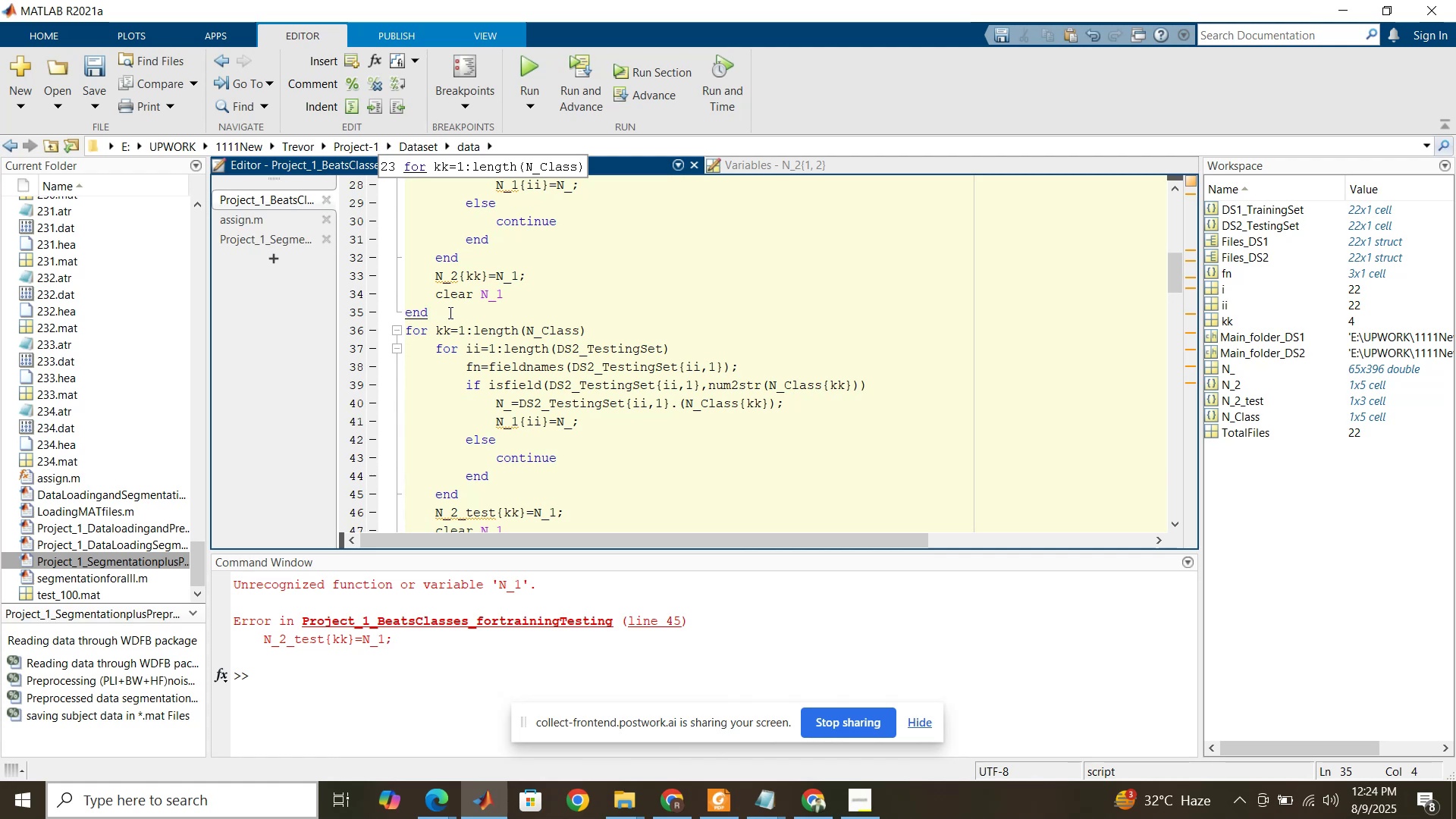 
key(Enter)
 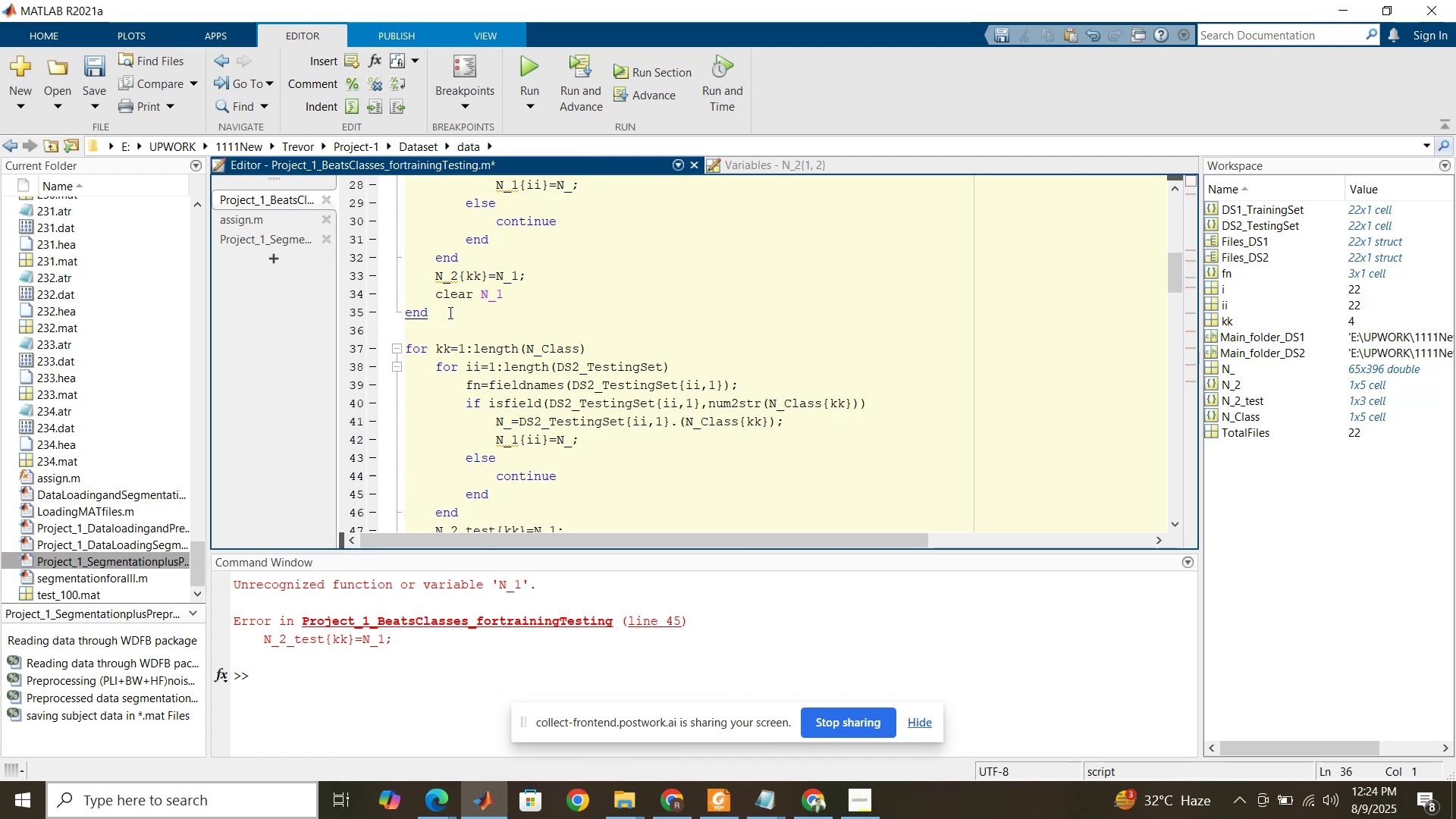 
key(Control+V)
 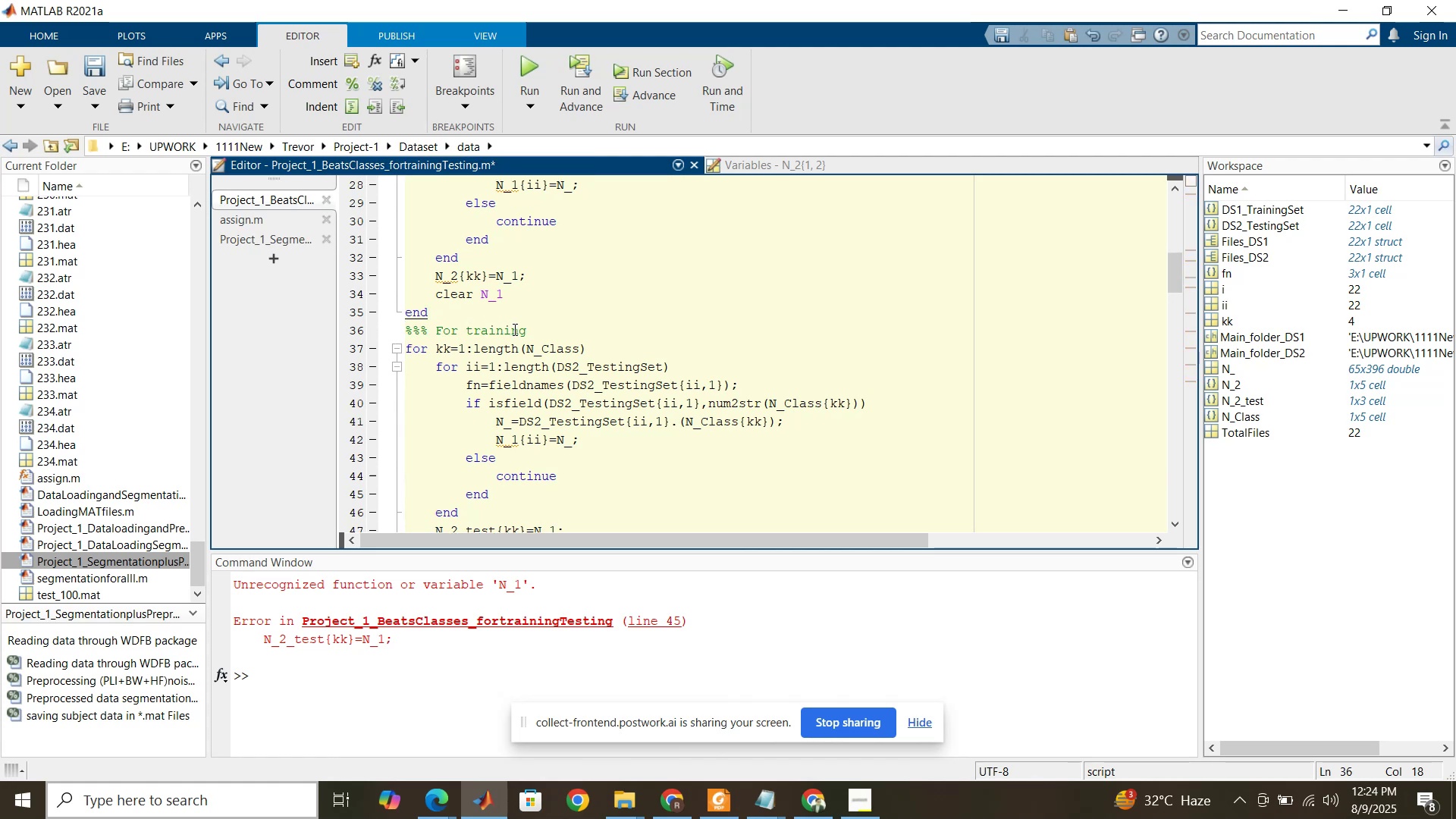 
double_click([513, 329])
 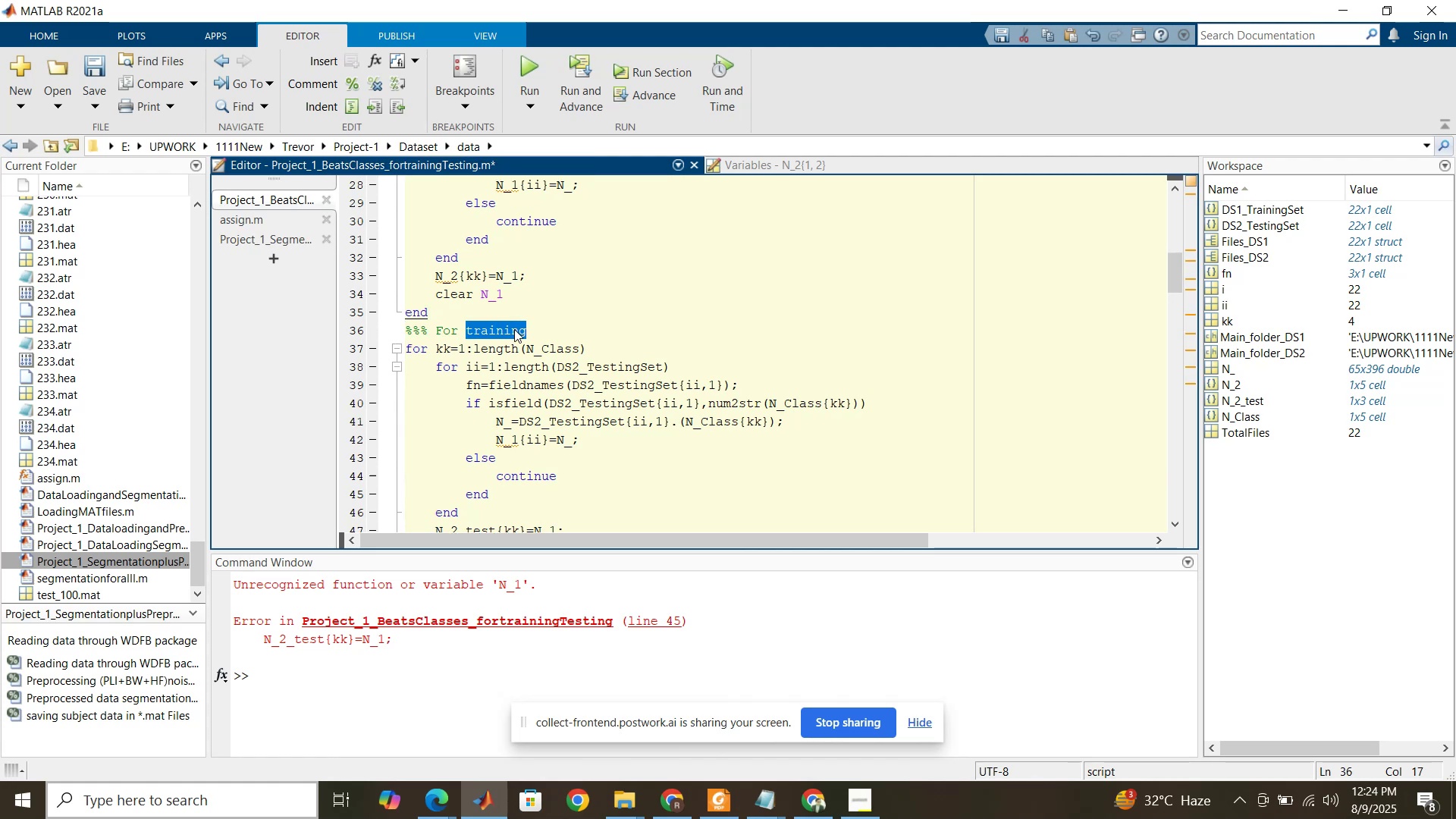 
type(testing)
 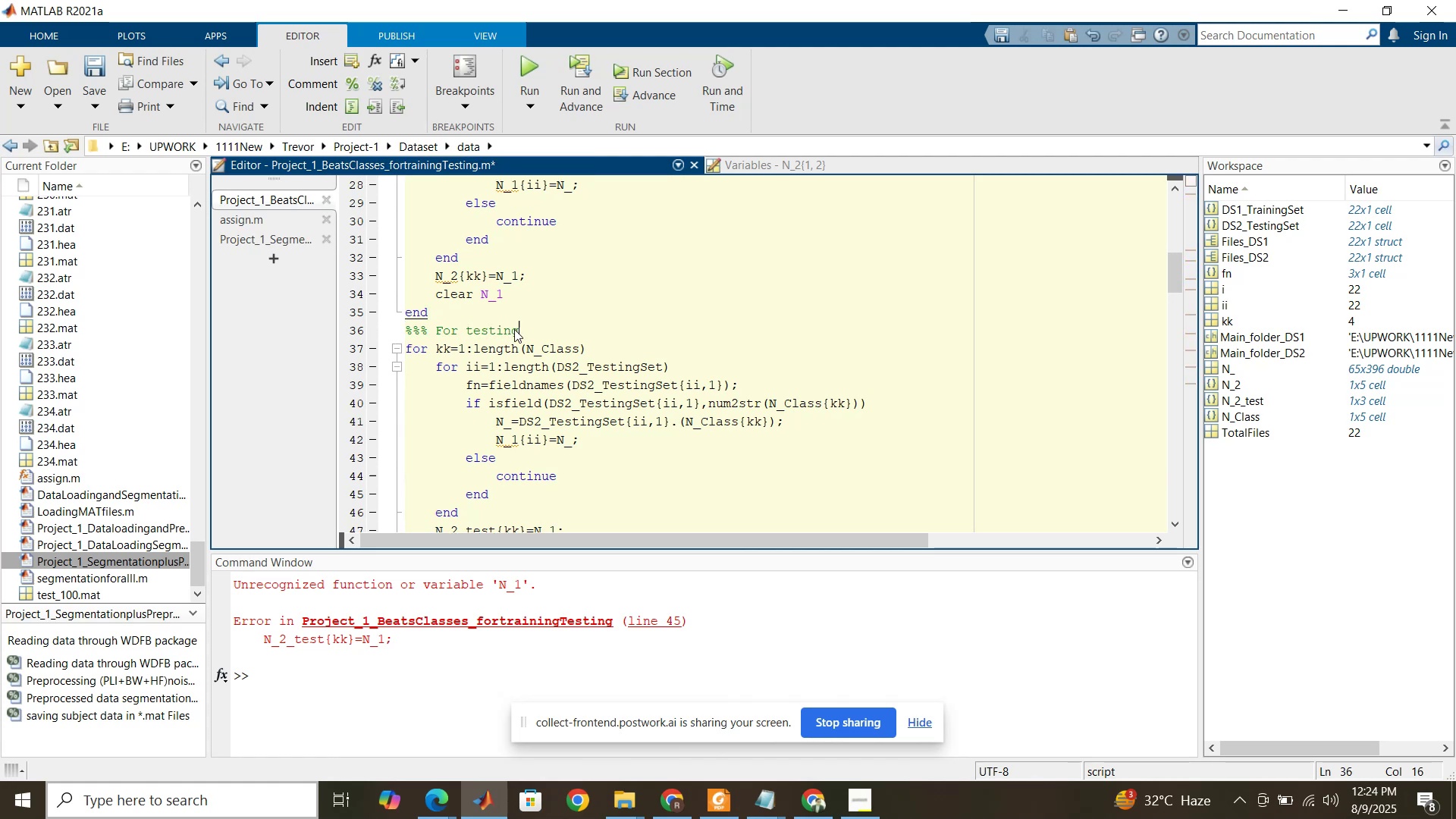 
scroll: coordinate [512, 326], scroll_direction: down, amount: 3.0
 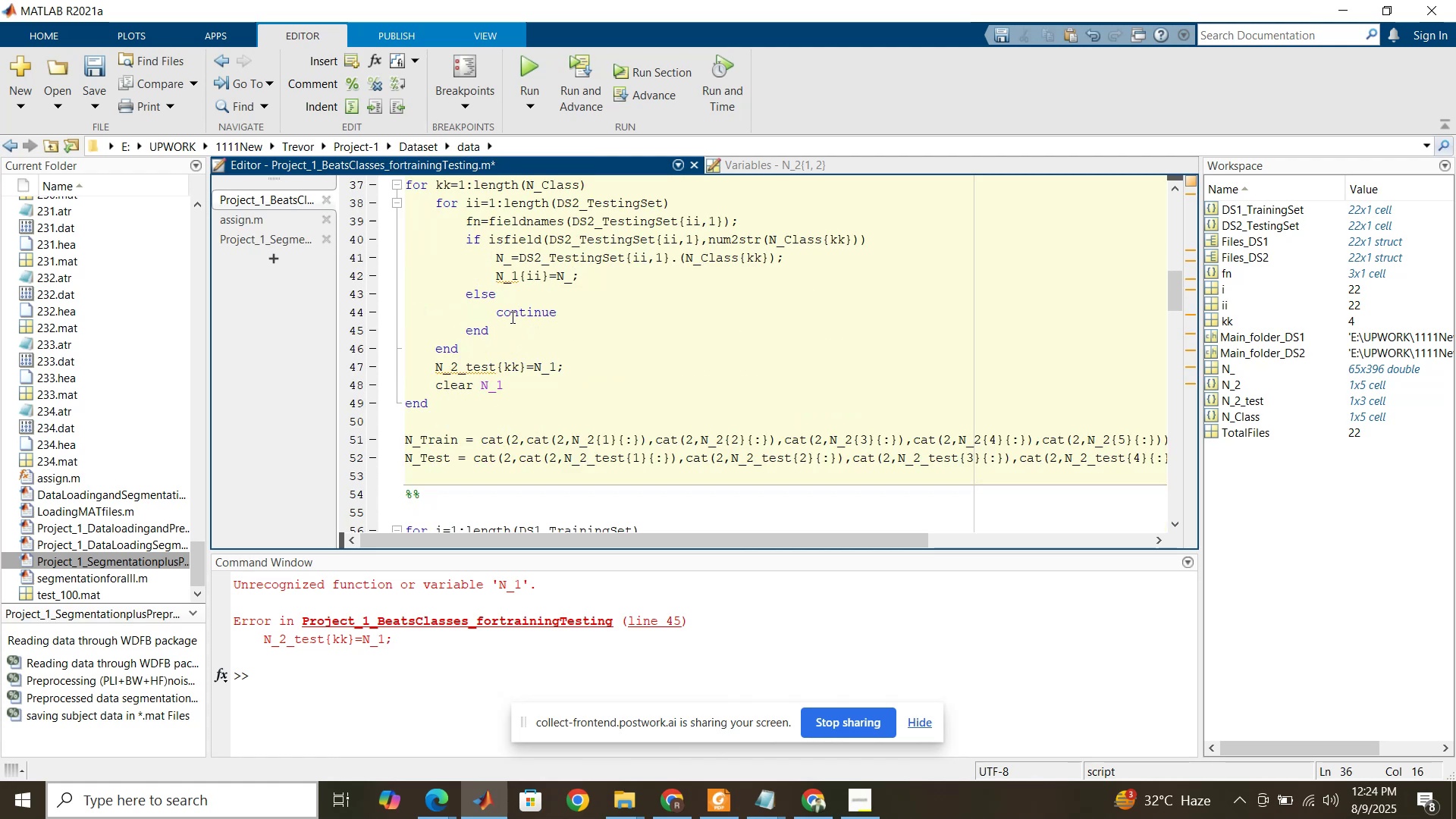 
left_click([535, 285])
 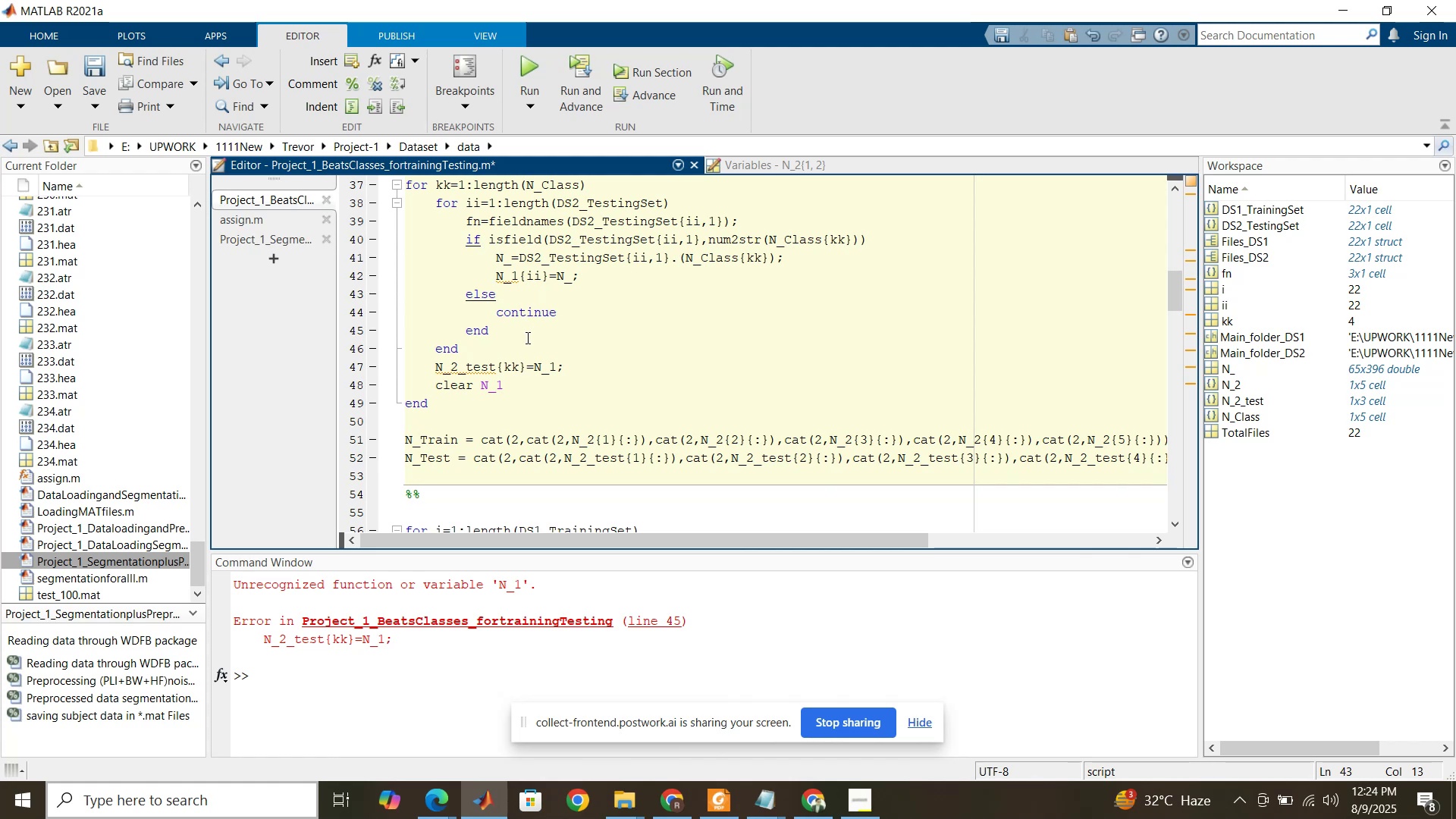 
left_click([526, 337])
 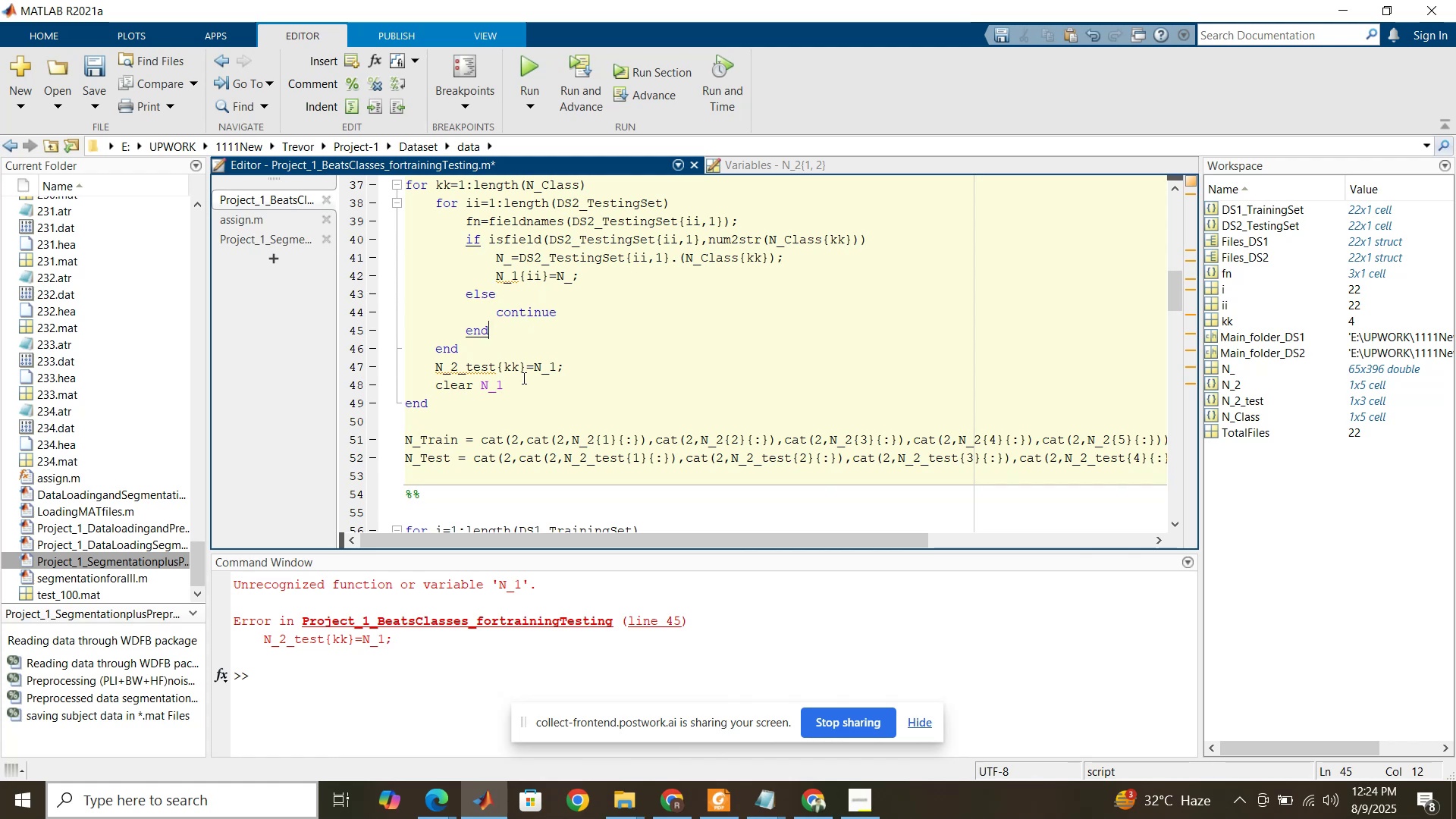 
left_click([522, 378])
 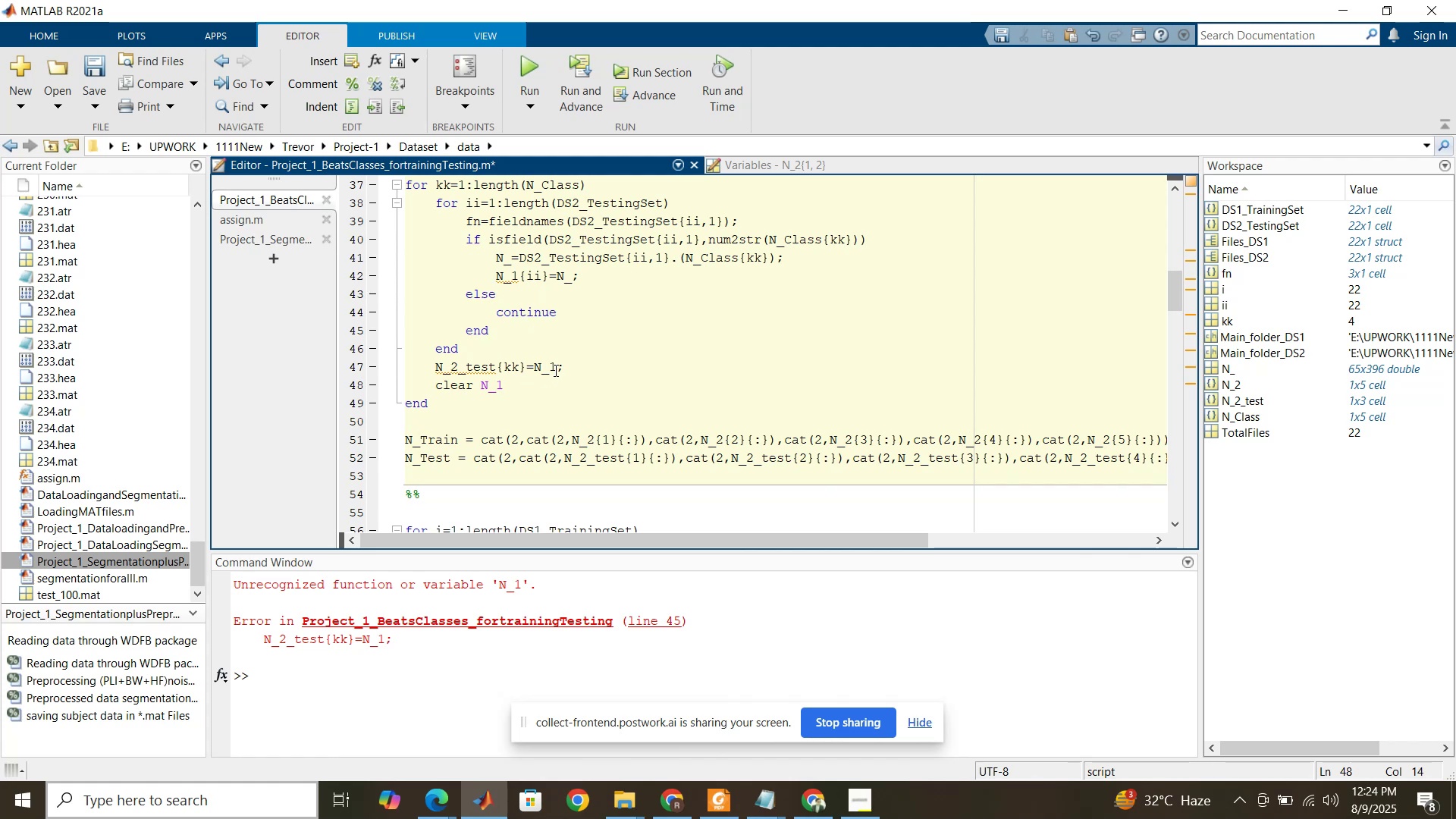 
left_click([554, 370])
 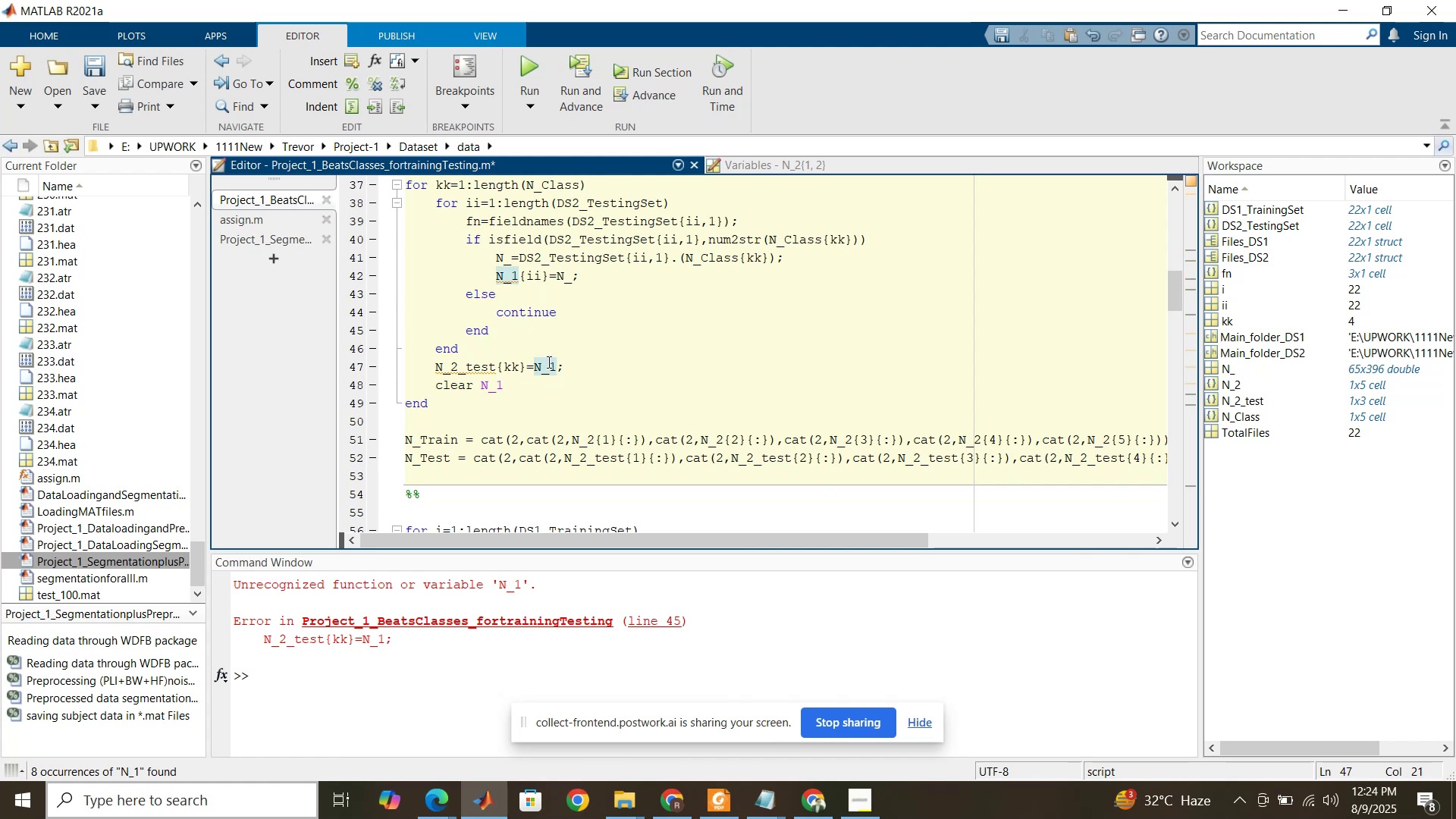 
scroll: coordinate [535, 347], scroll_direction: up, amount: 1.0
 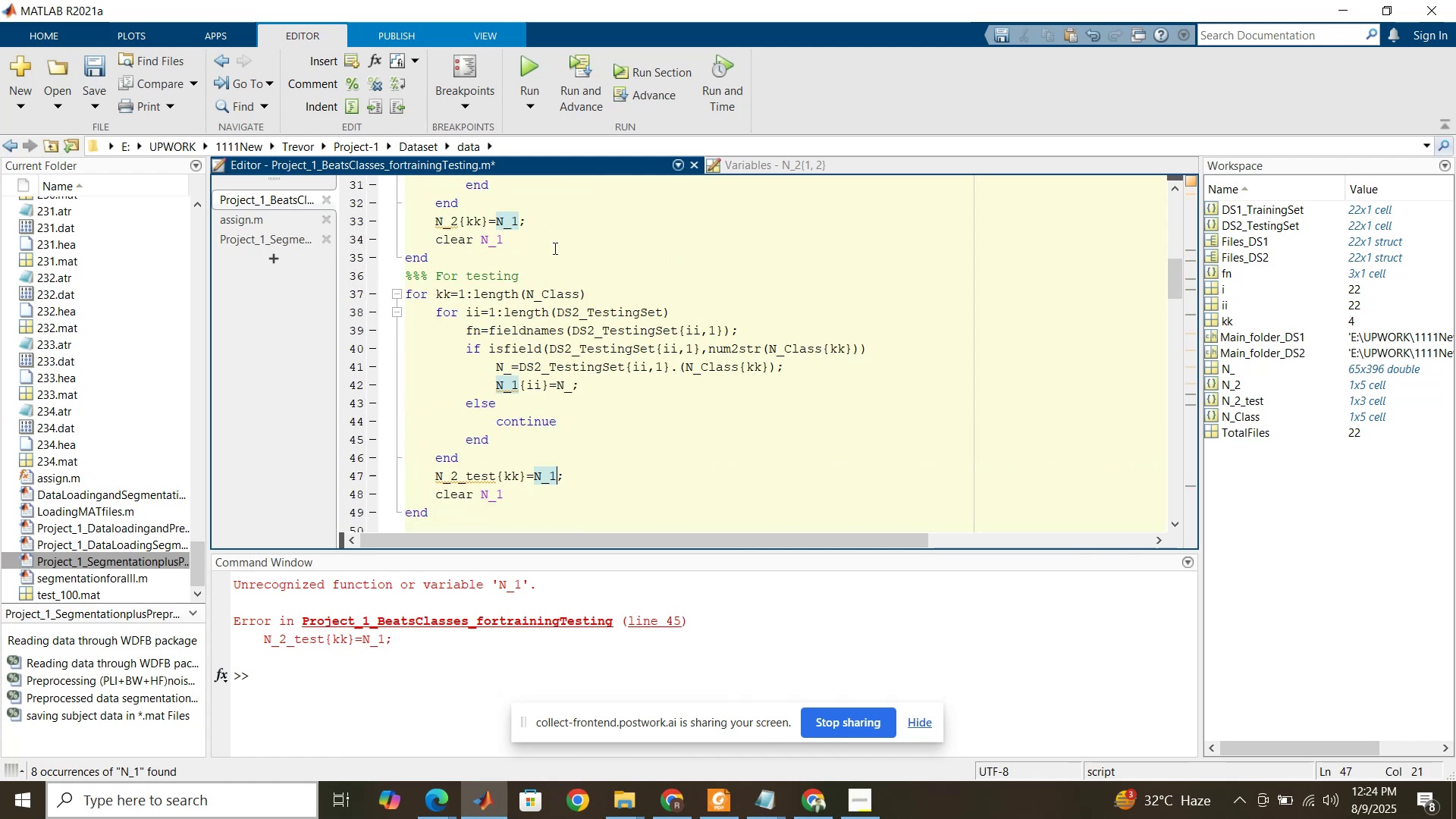 
left_click([554, 250])
 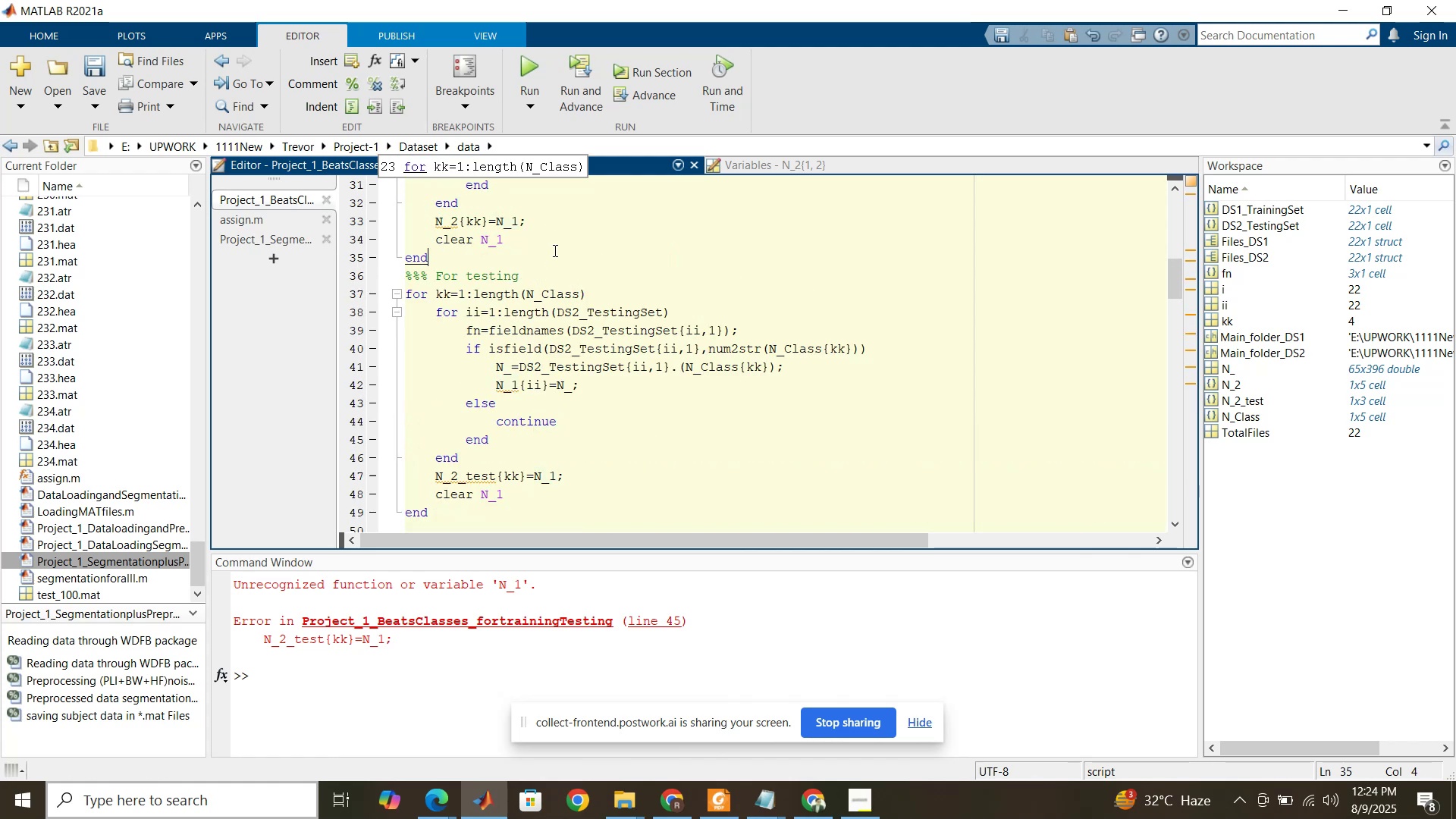 
scroll: coordinate [554, 250], scroll_direction: down, amount: 3.0
 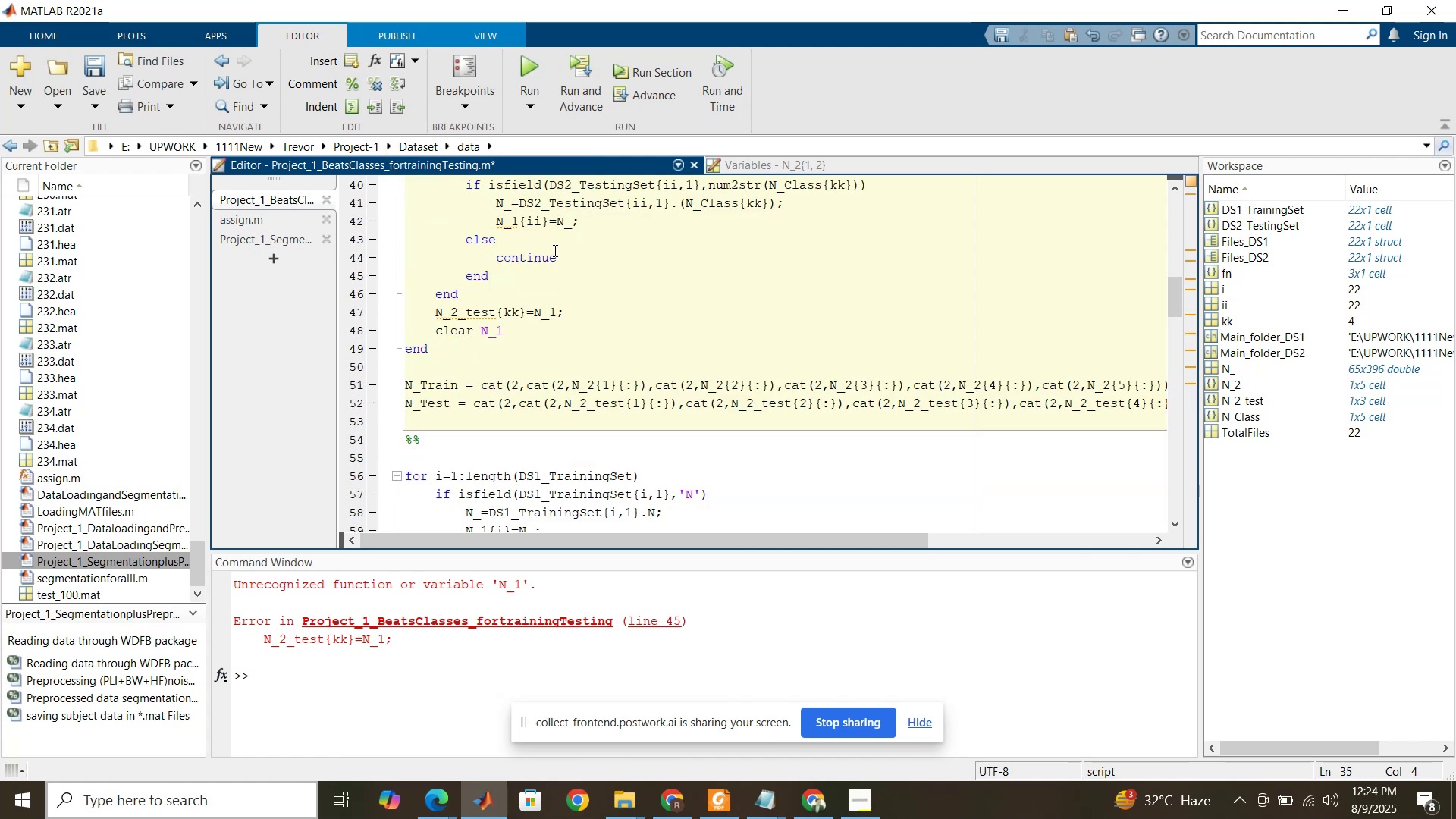 
scroll: coordinate [554, 250], scroll_direction: up, amount: 8.0
 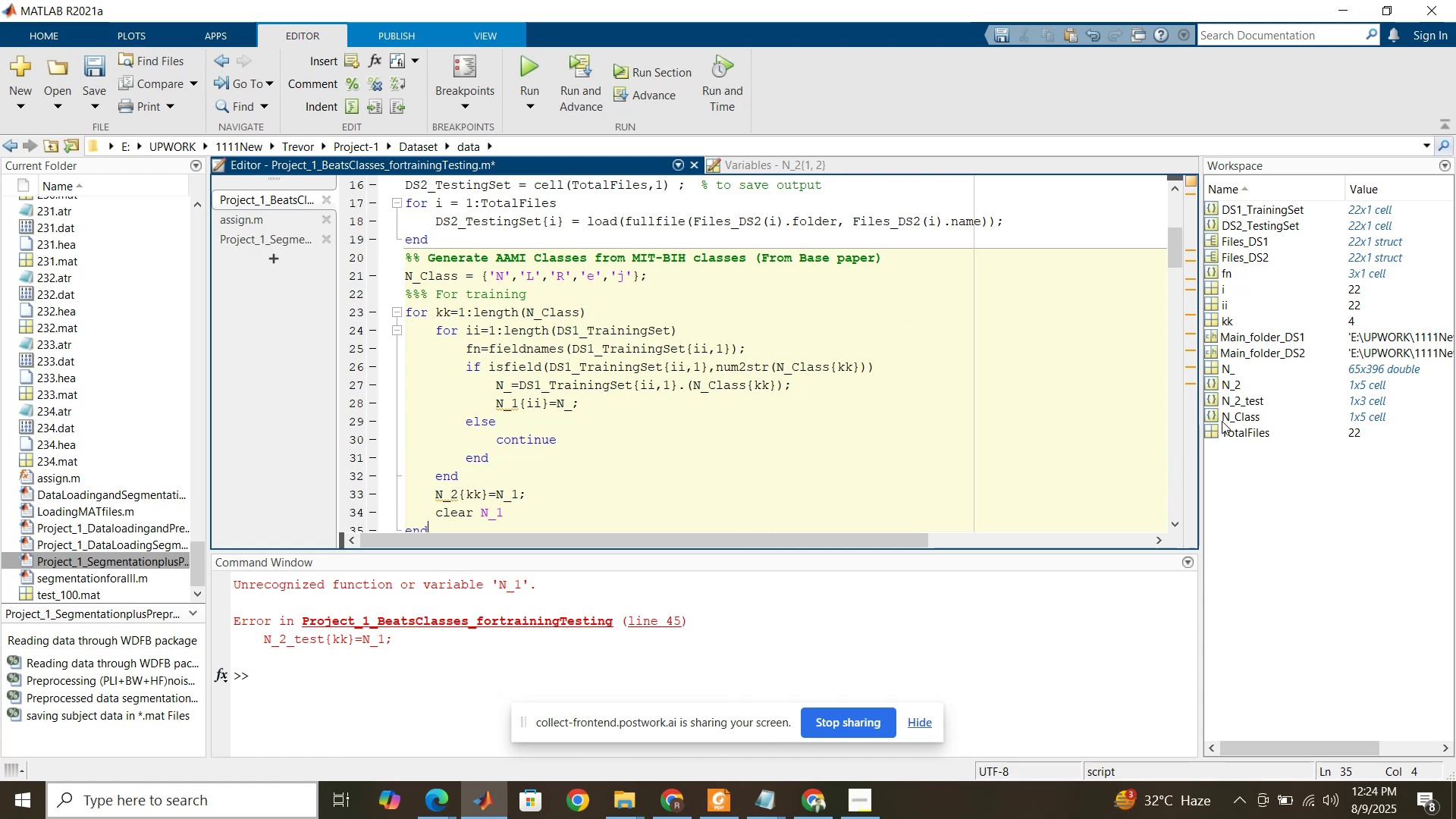 
wait(10.43)
 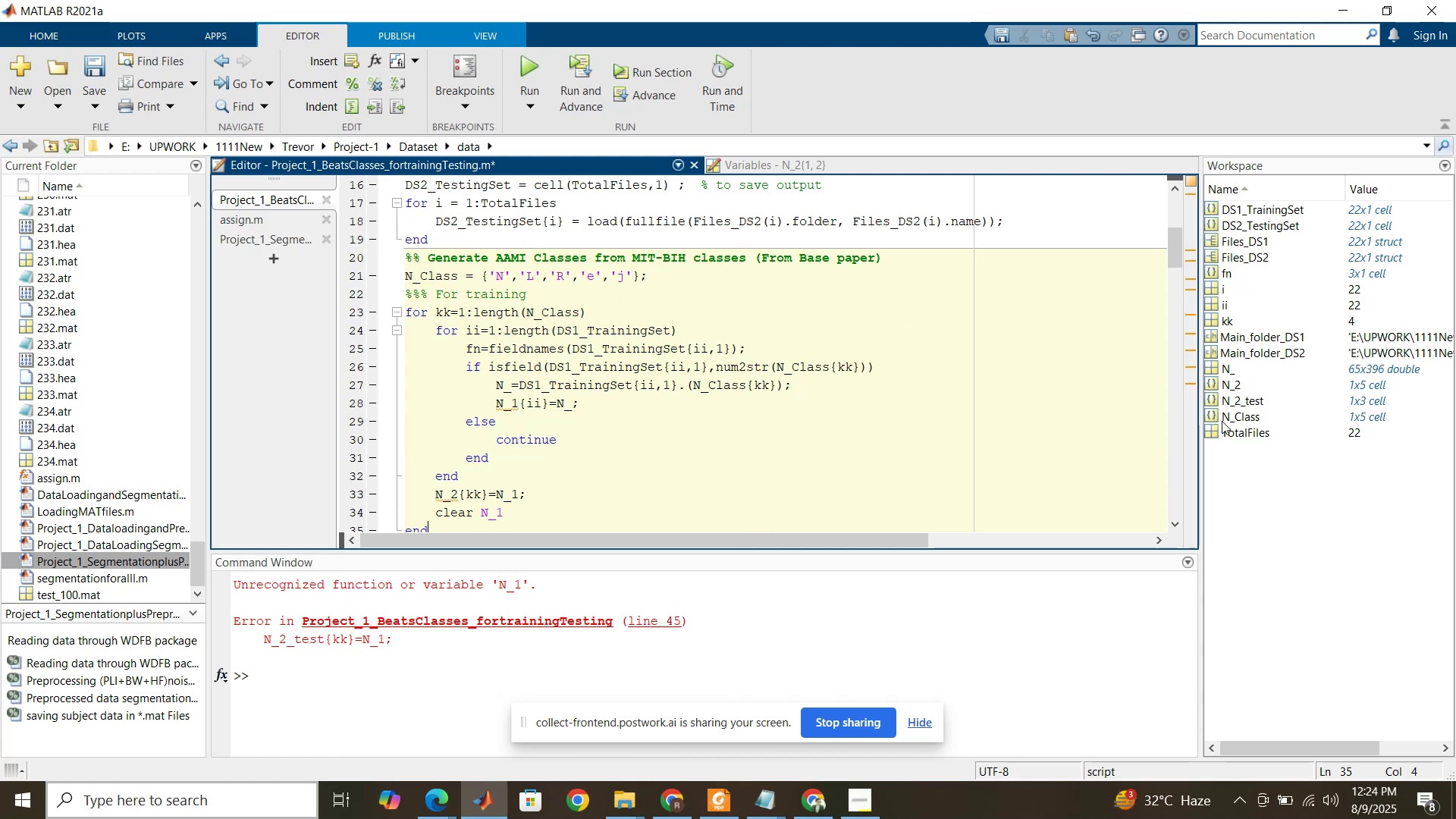 
double_click([1209, 383])
 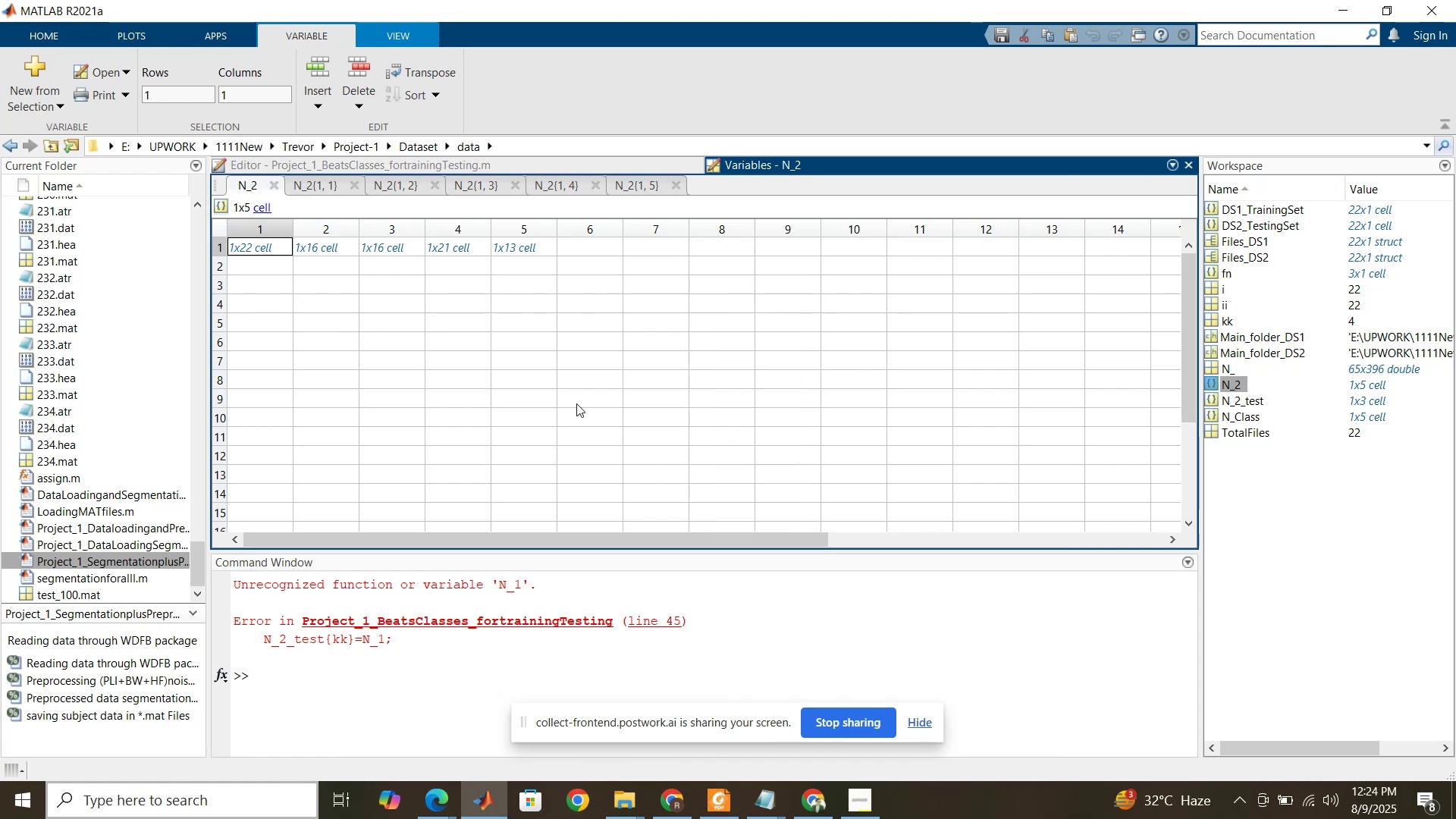 
wait(10.11)
 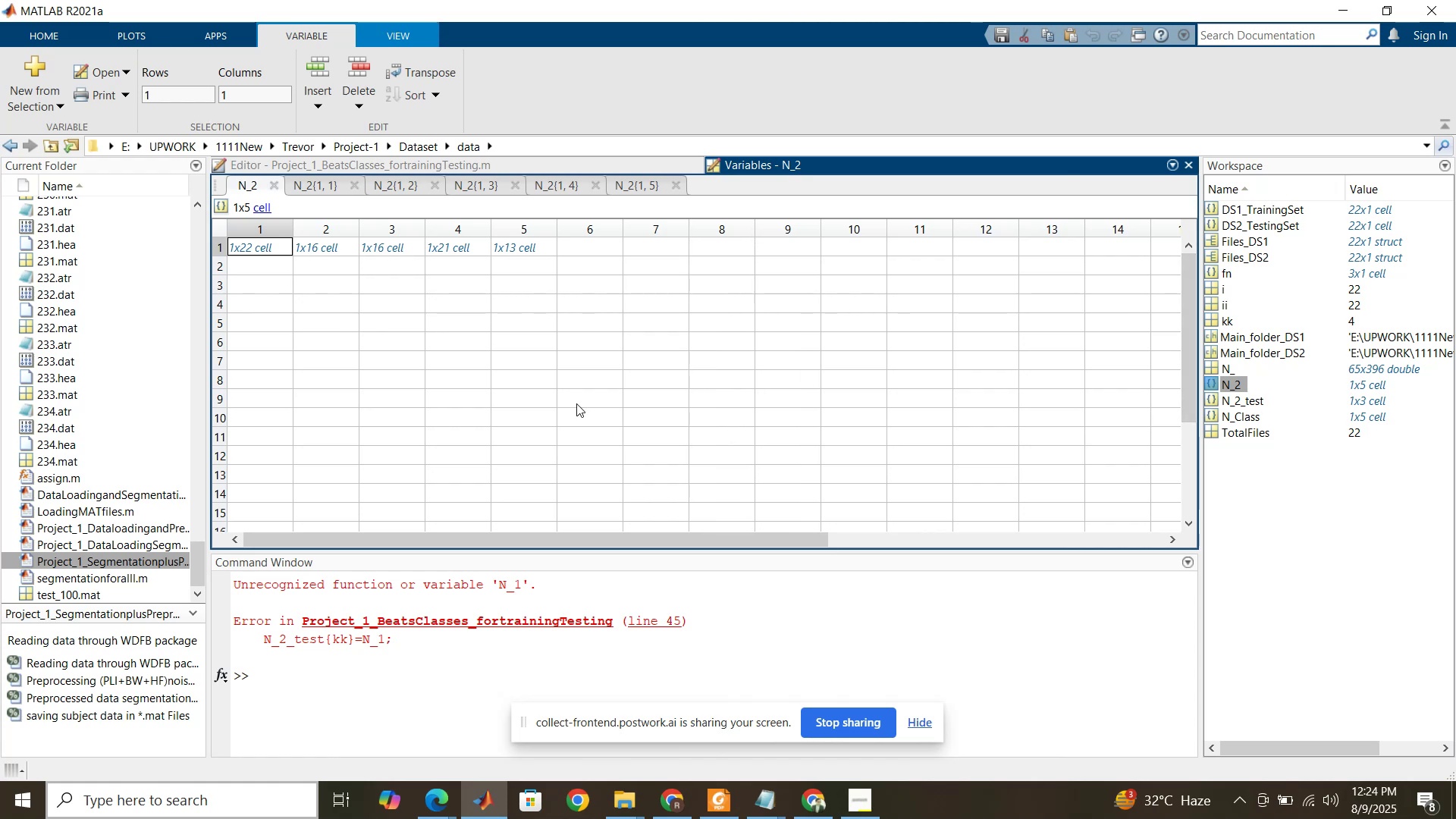 
double_click([1216, 403])
 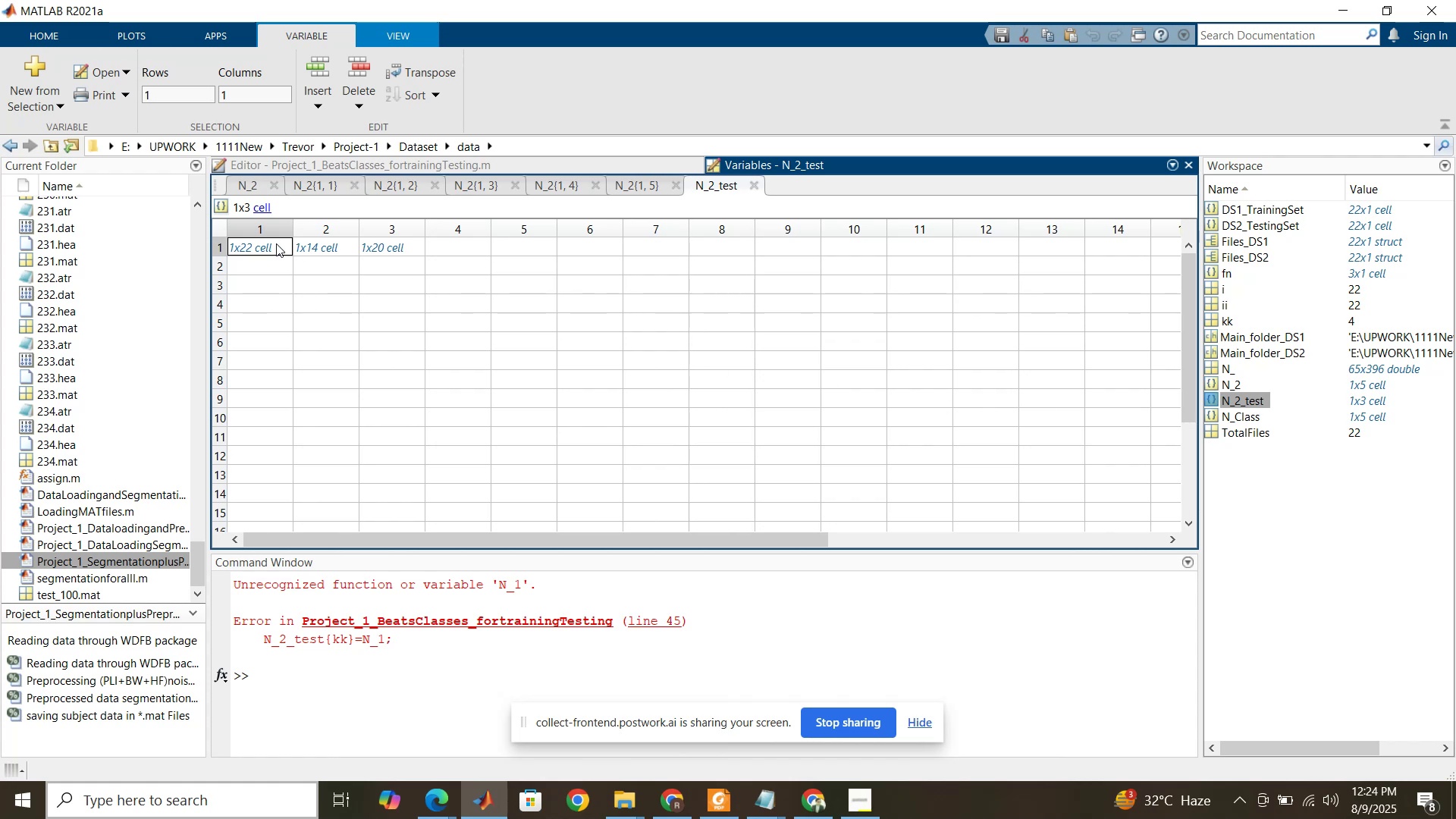 
double_click([276, 243])
 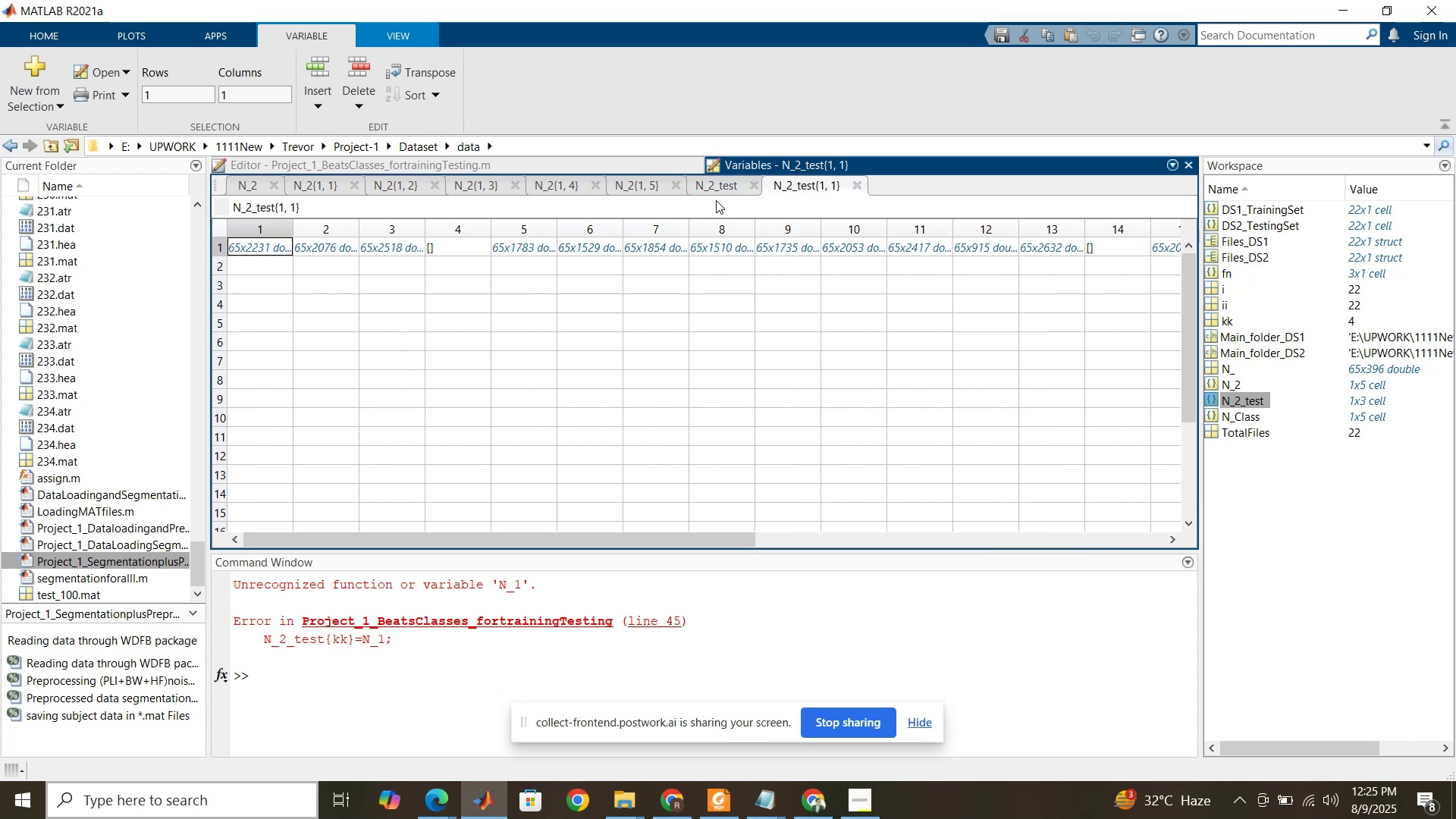 
left_click([1188, 167])
 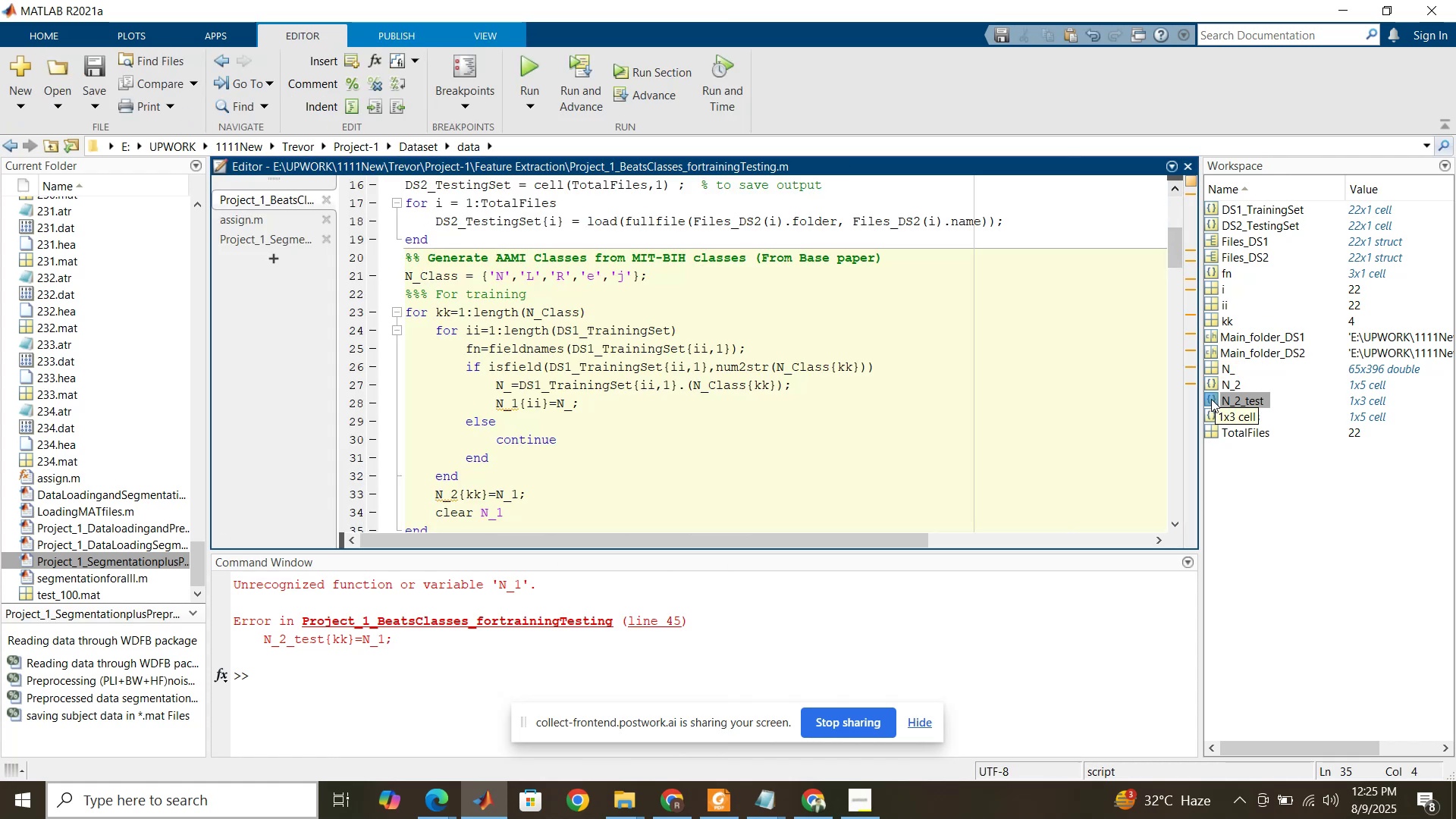 
double_click([1211, 399])
 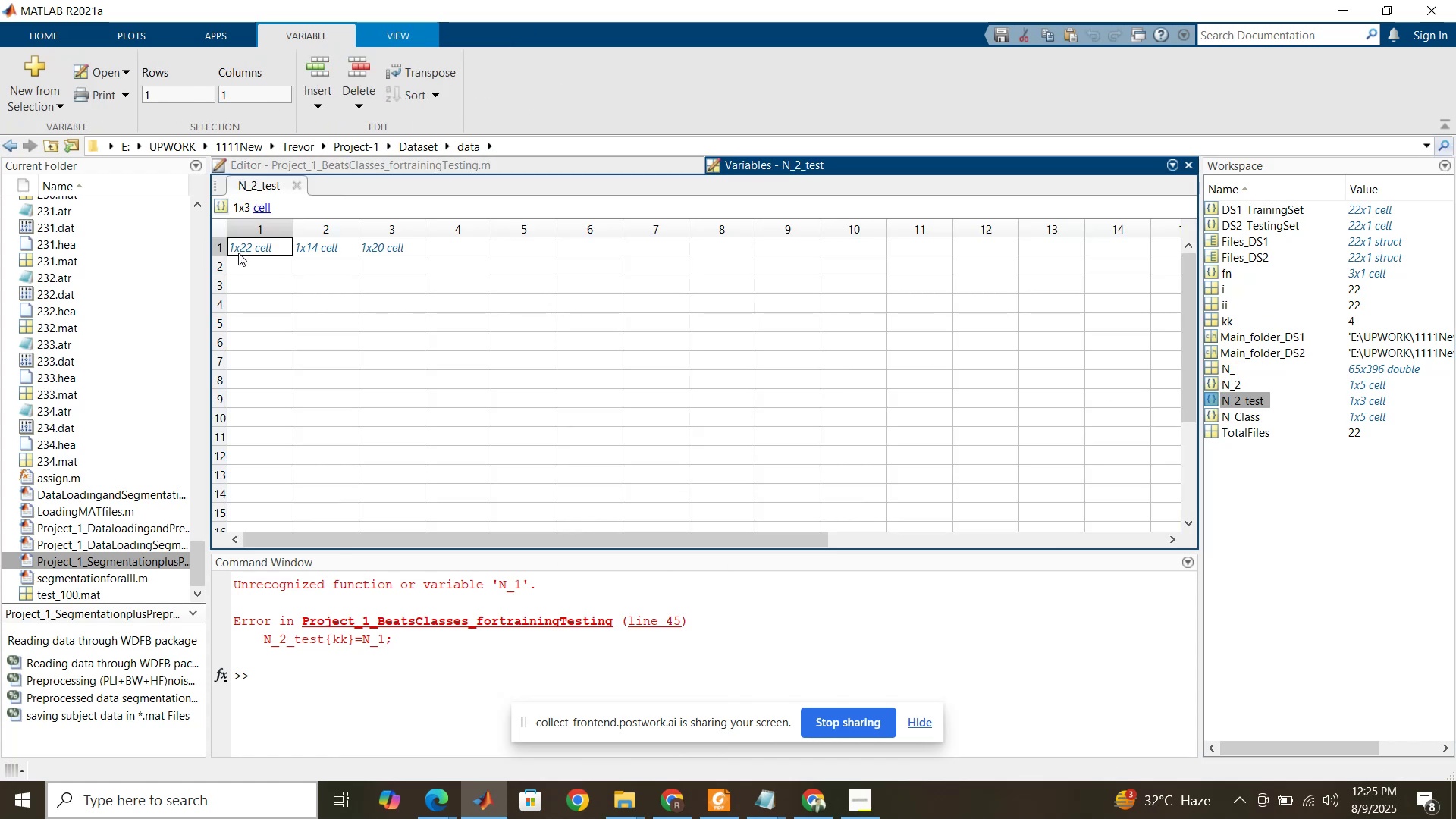 
double_click([257, 256])
 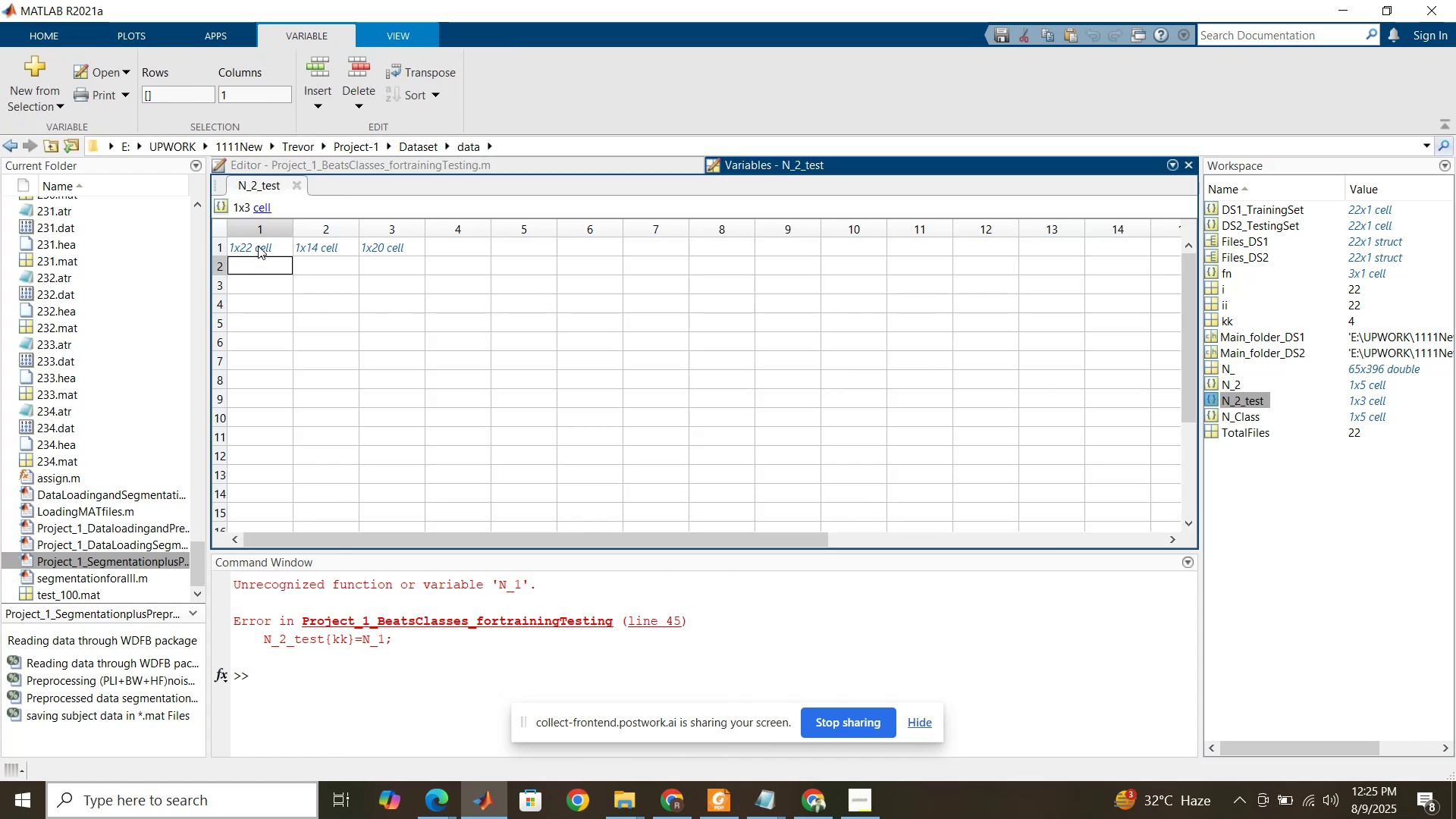 
double_click([258, 246])
 